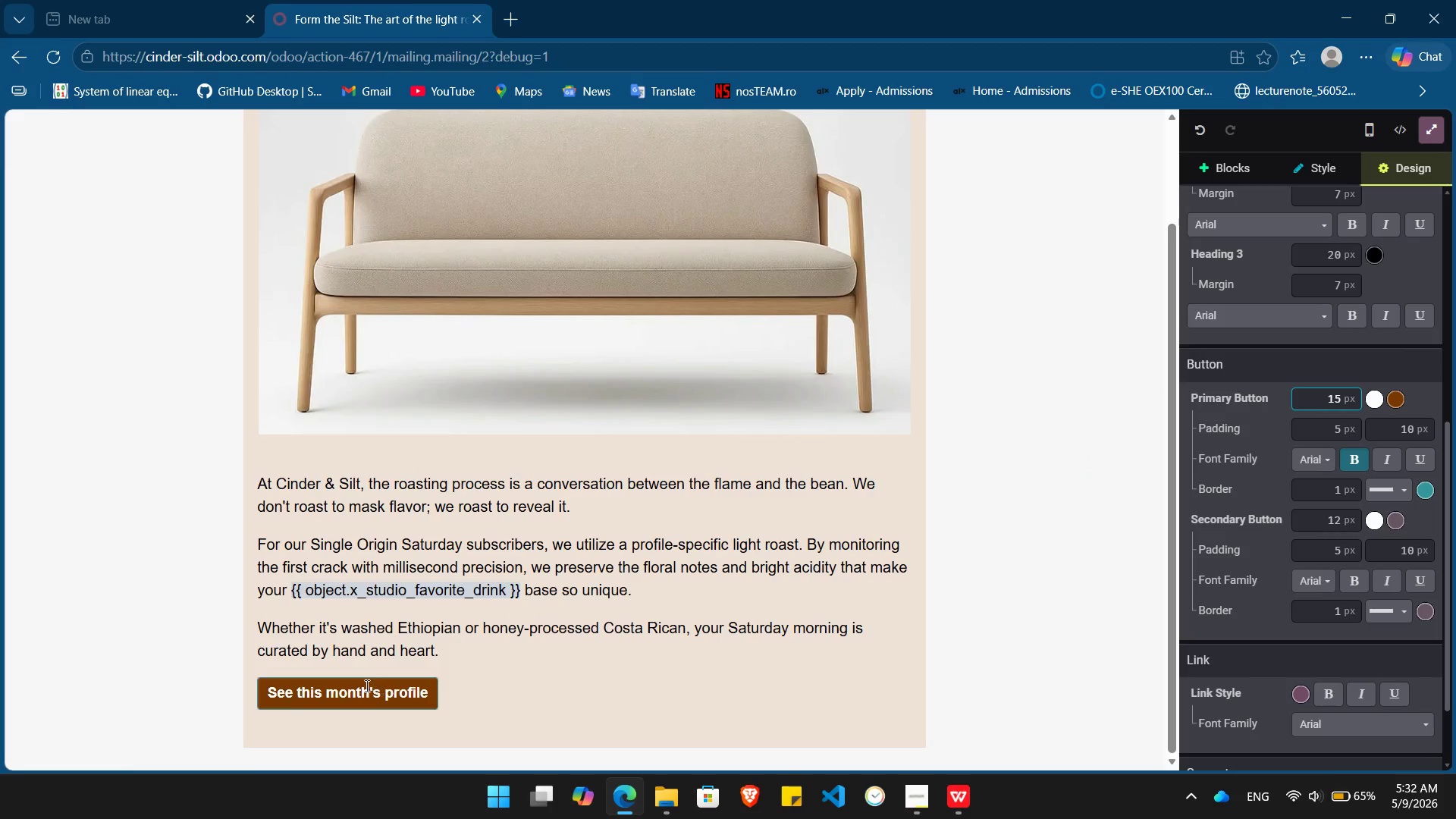 
double_click([337, 687])
 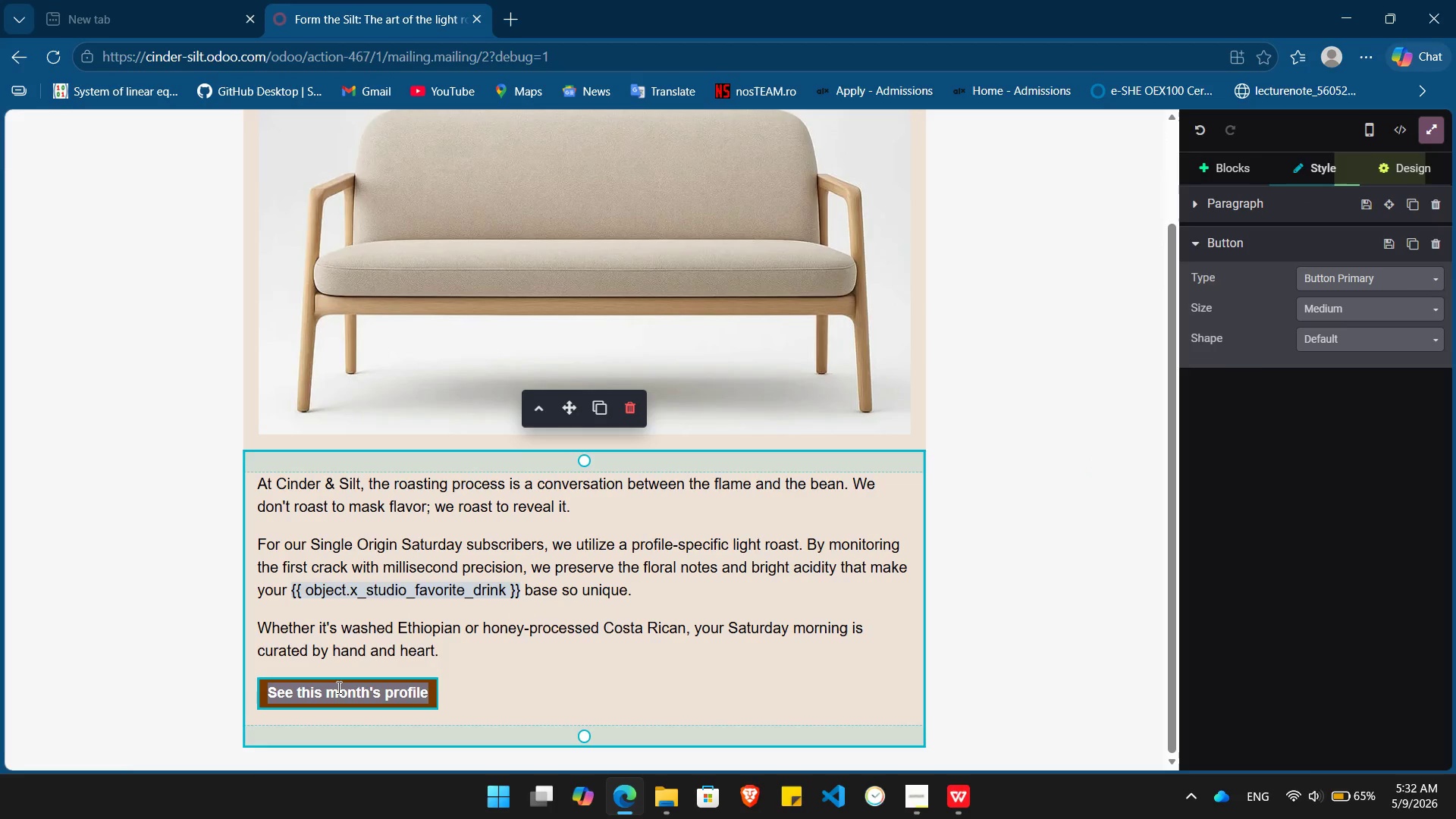 
triple_click([337, 687])
 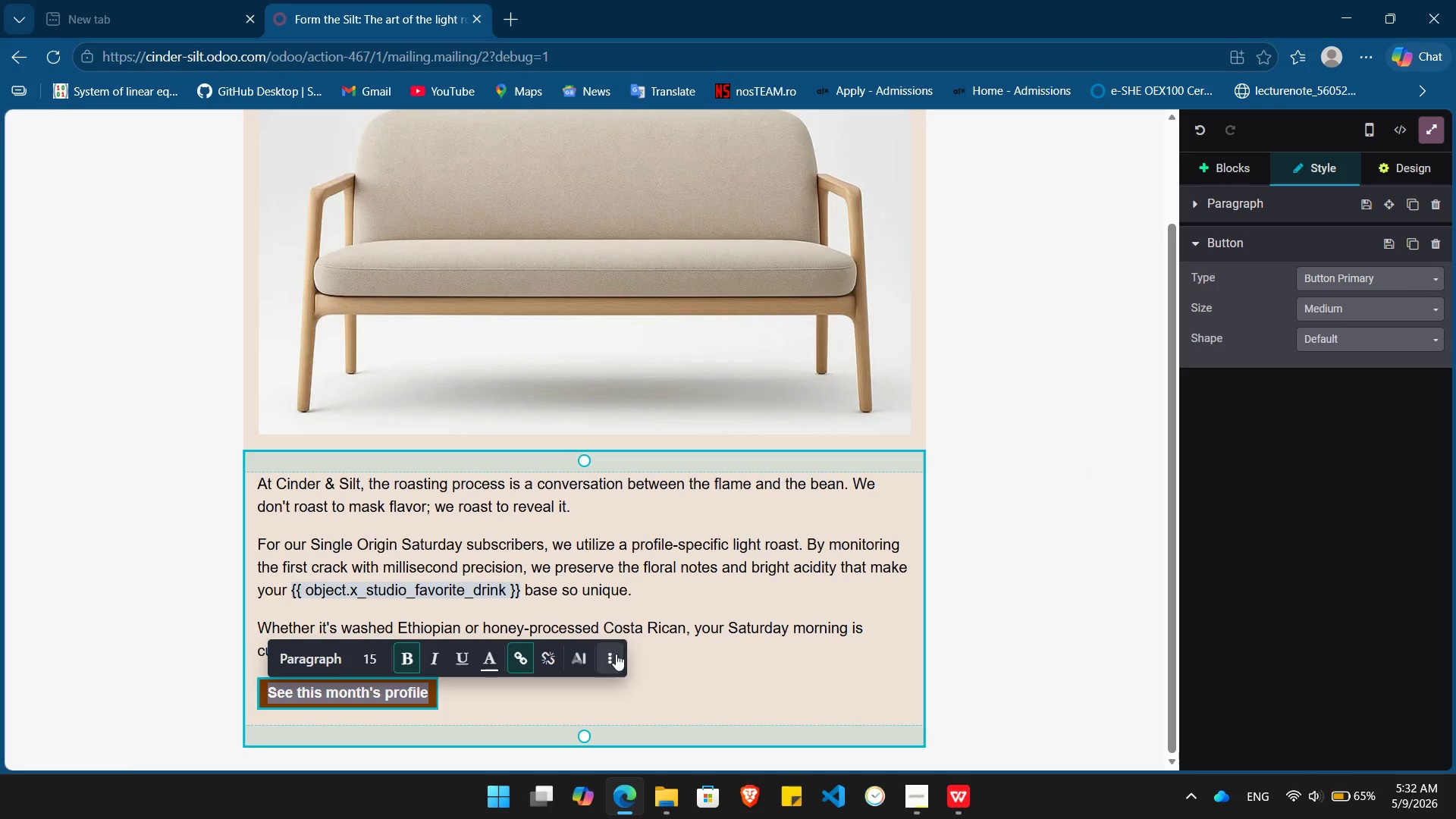 
left_click([607, 653])
 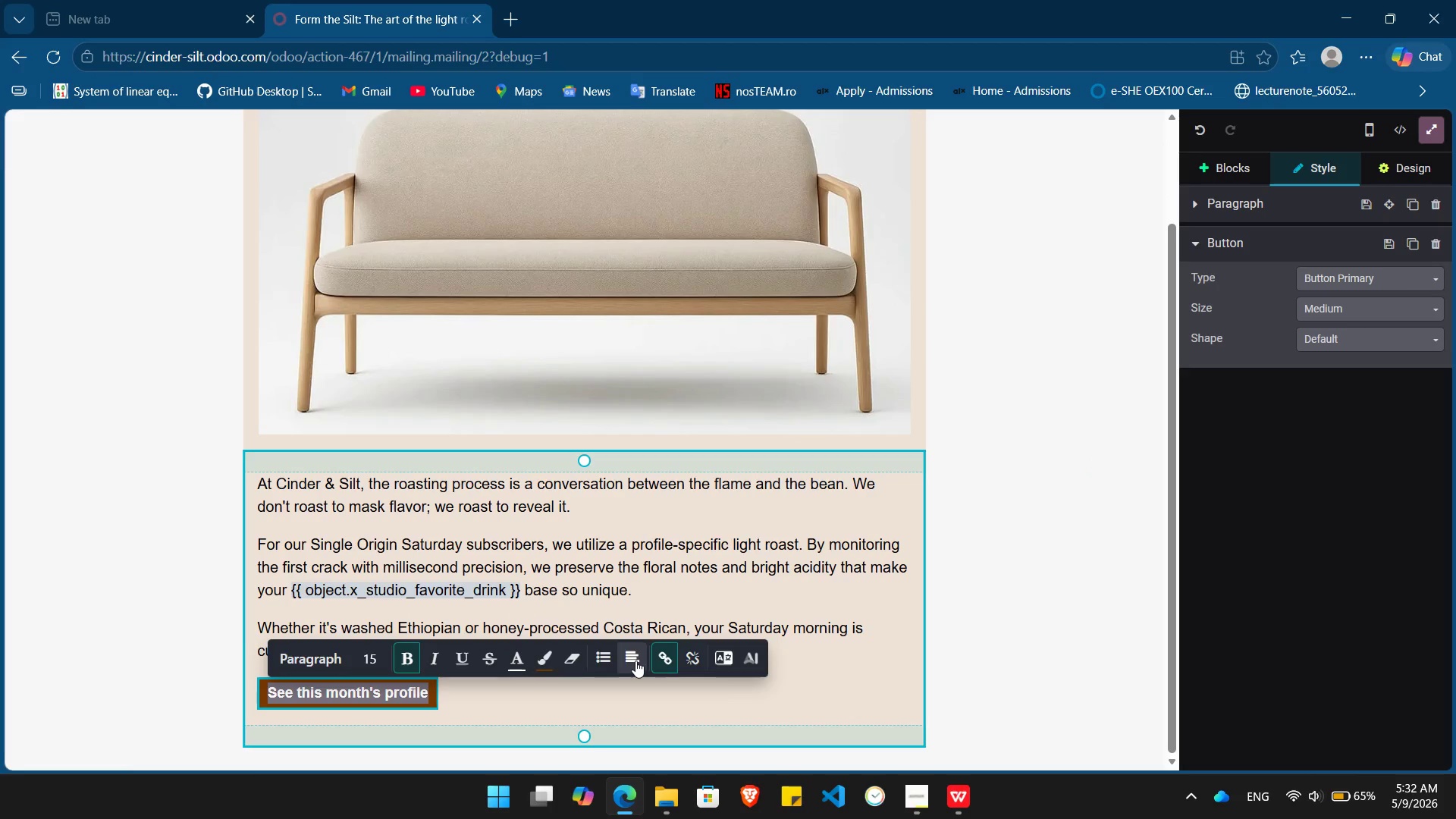 
left_click([635, 661])
 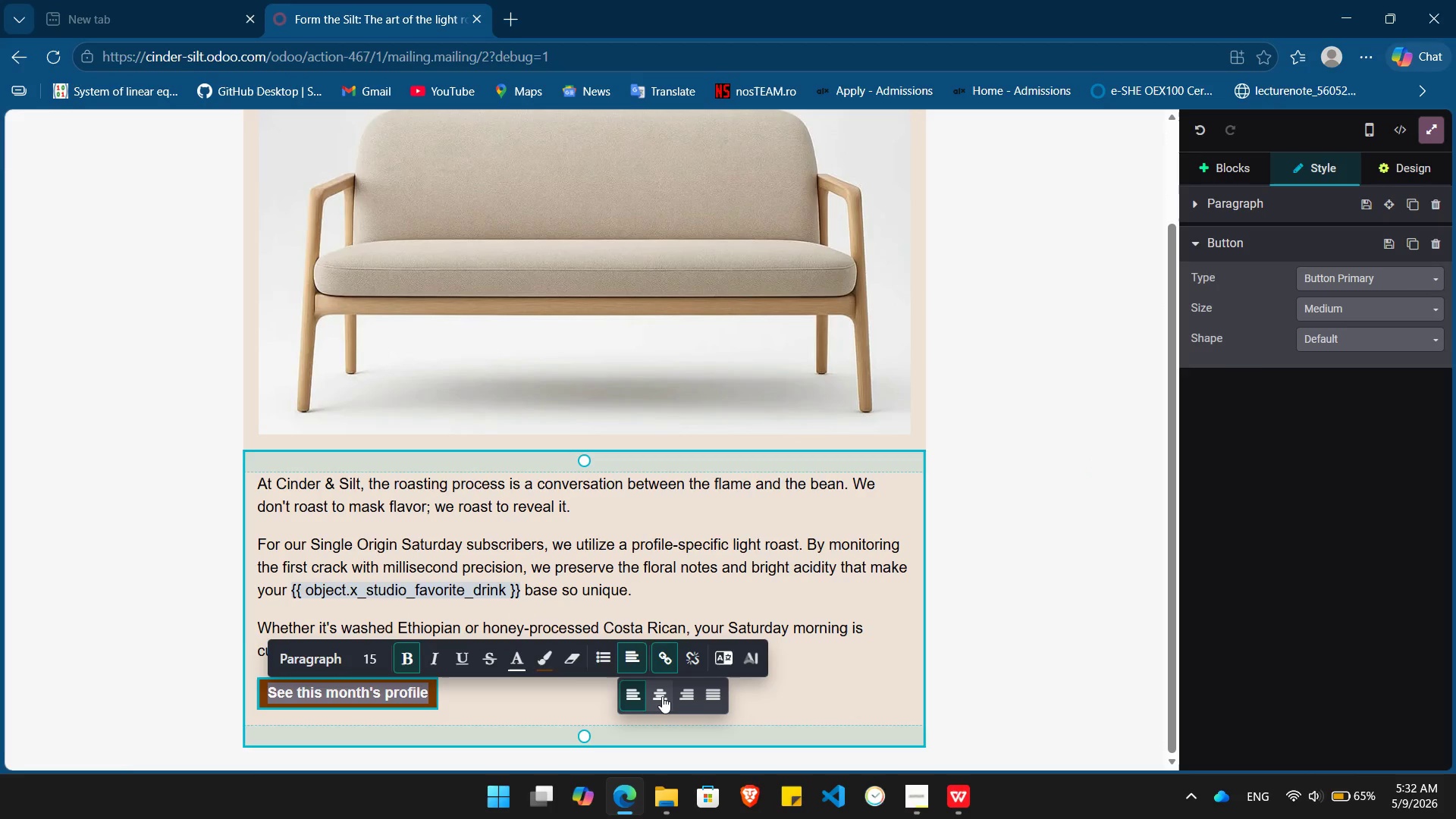 
left_click([662, 696])
 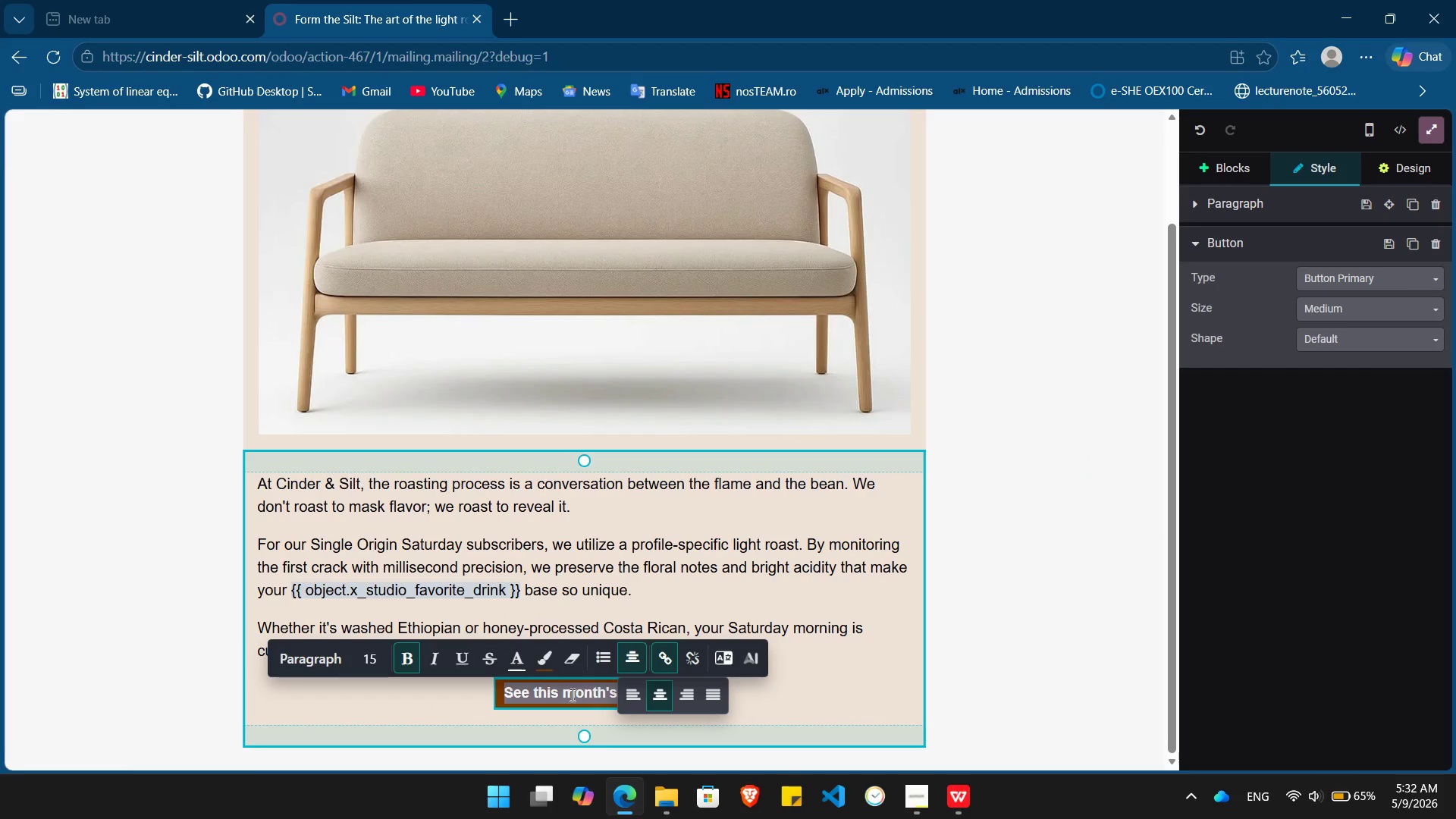 
left_click([570, 695])
 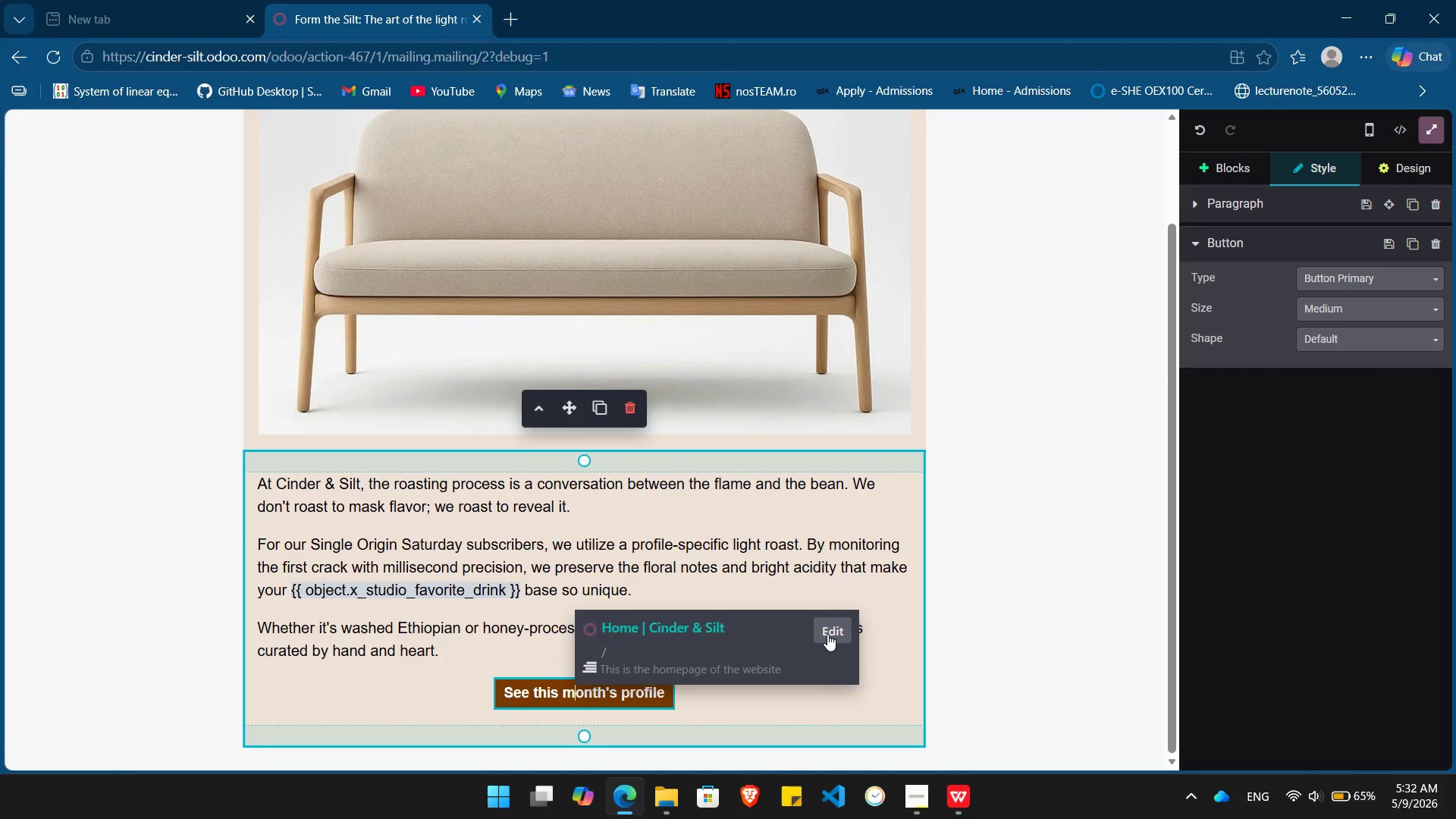 
left_click([835, 629])
 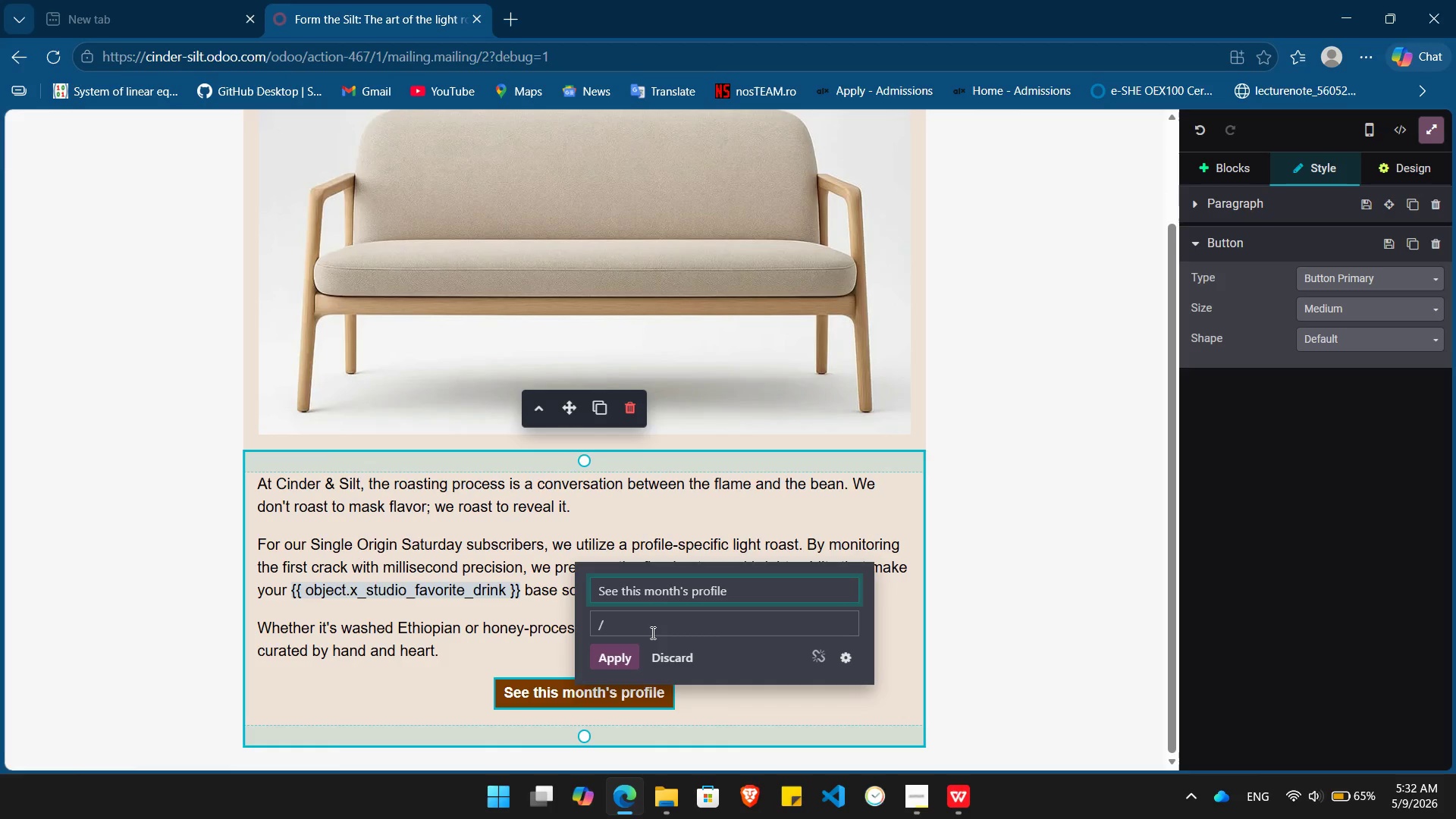 
left_click([652, 629])
 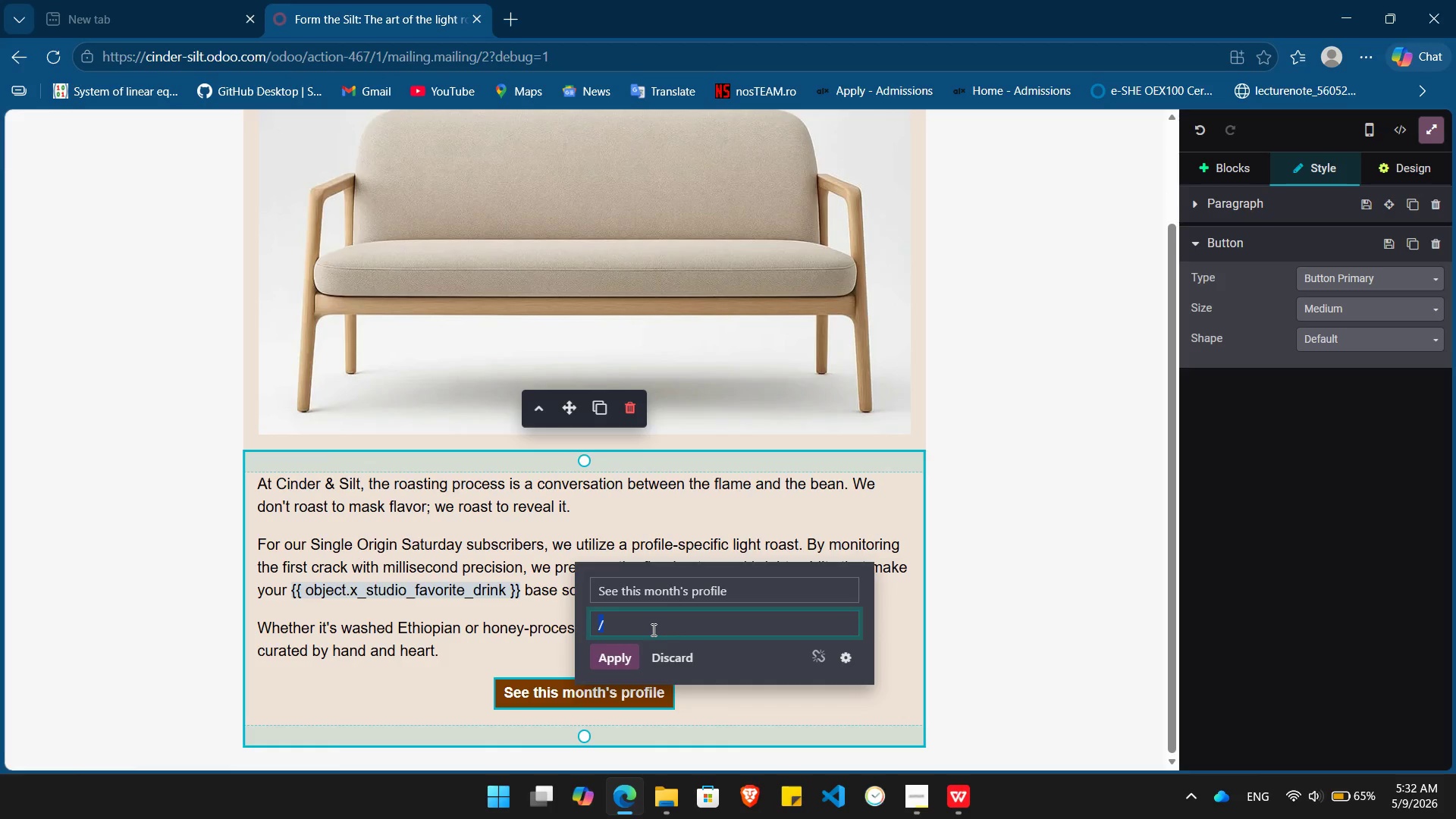 
key(Backspace)
 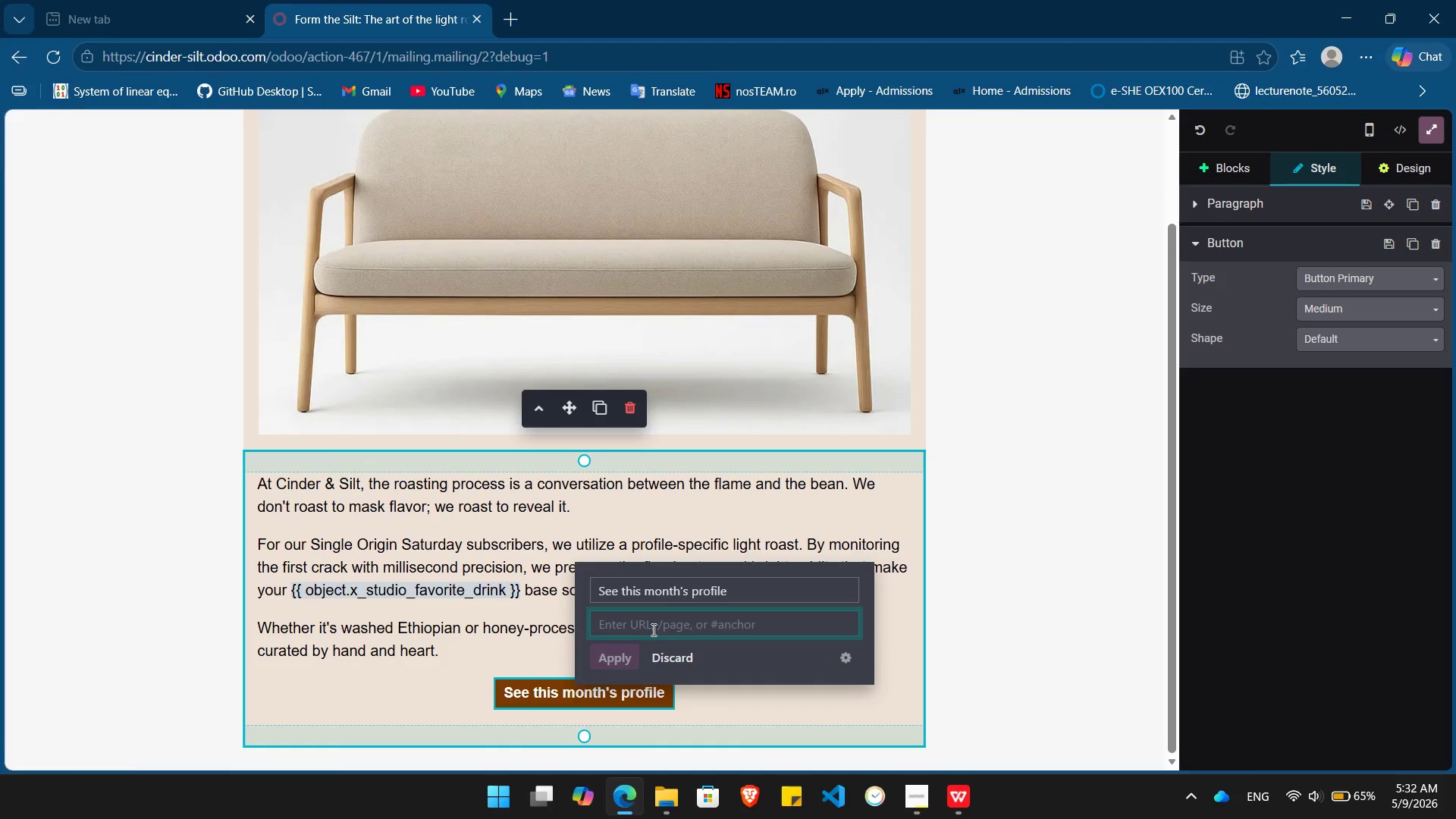 
key(Control+V)
 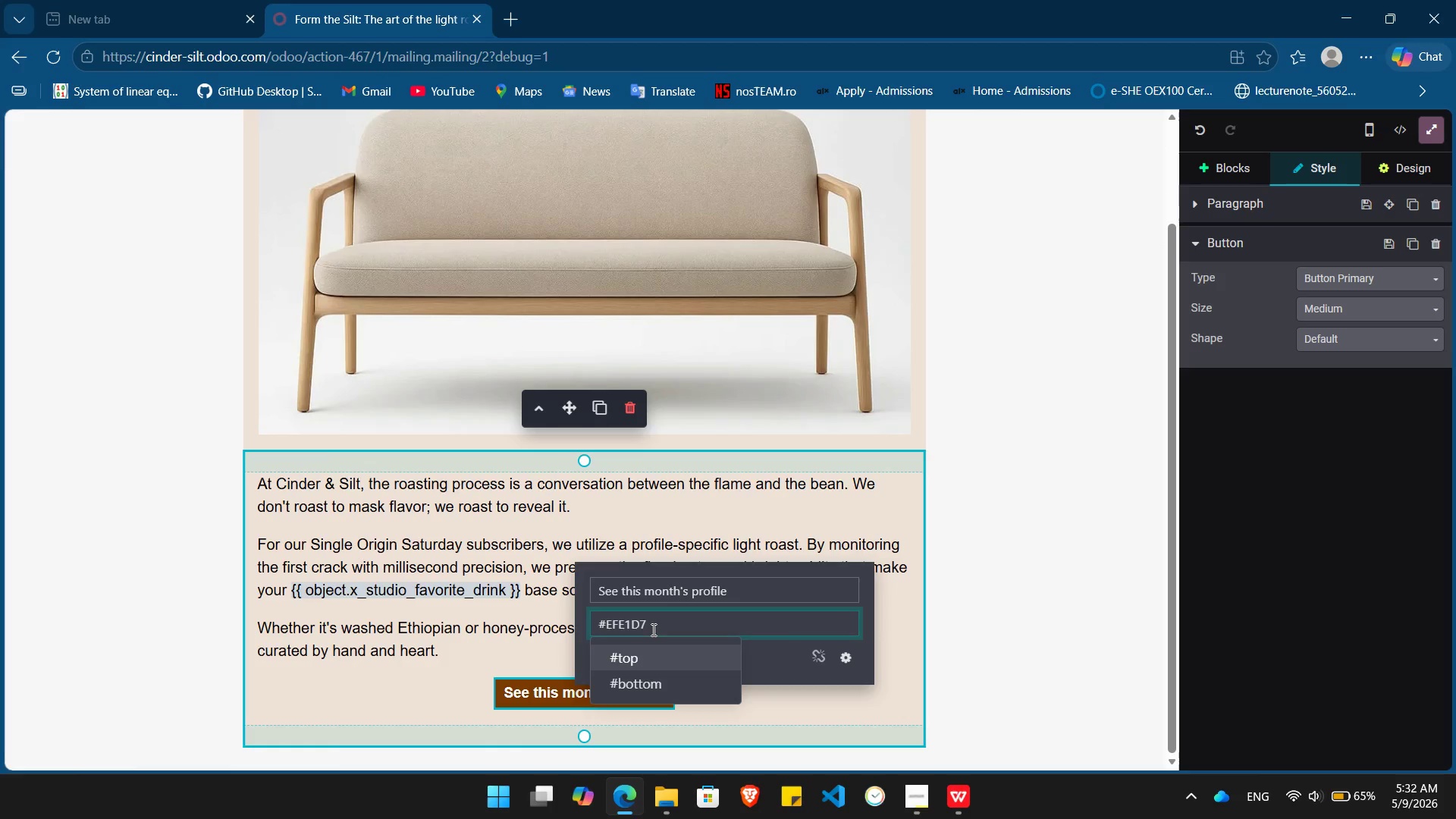 
key(Control+Z)
 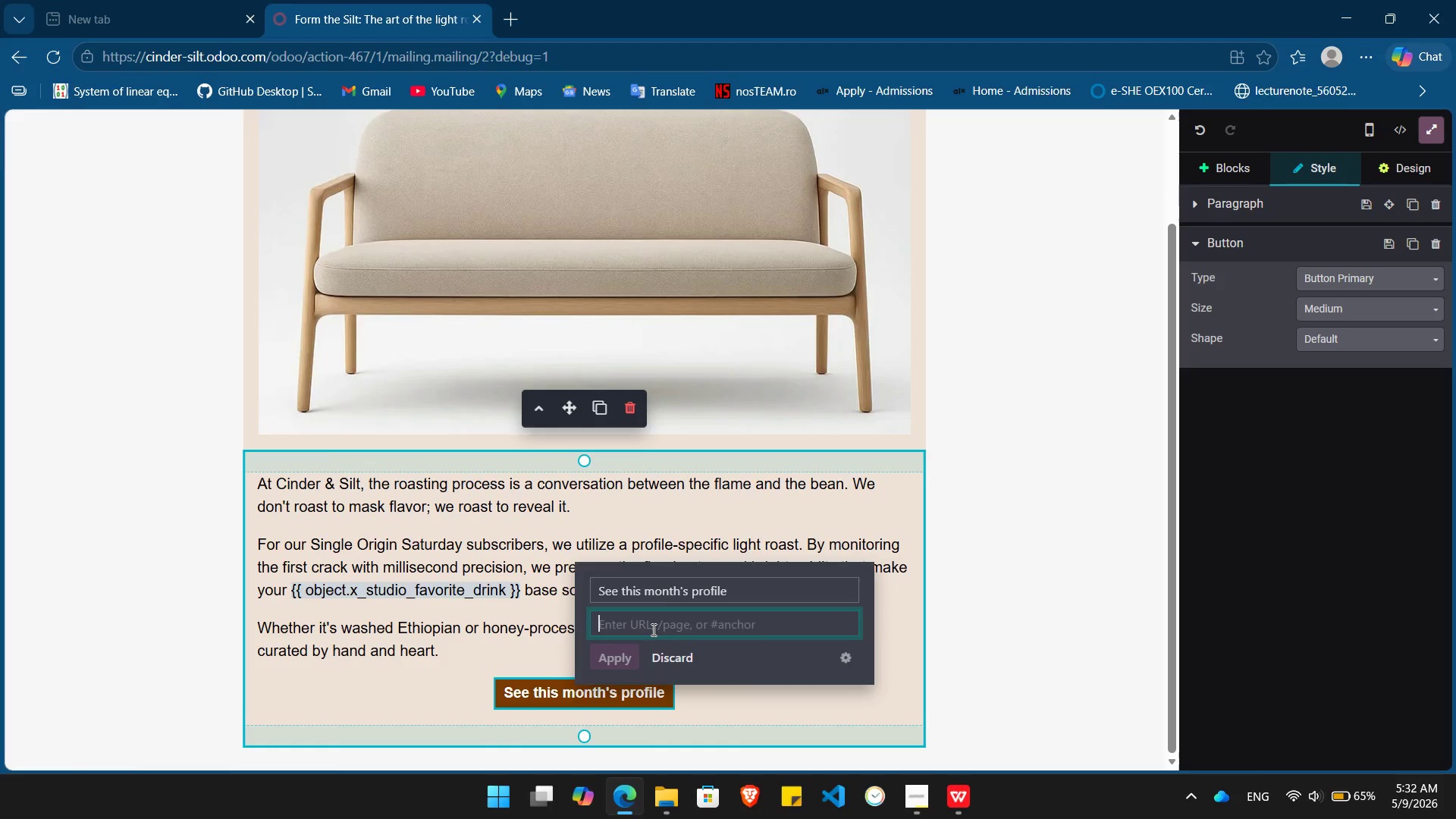 
key(Meta+MetaLeft)
 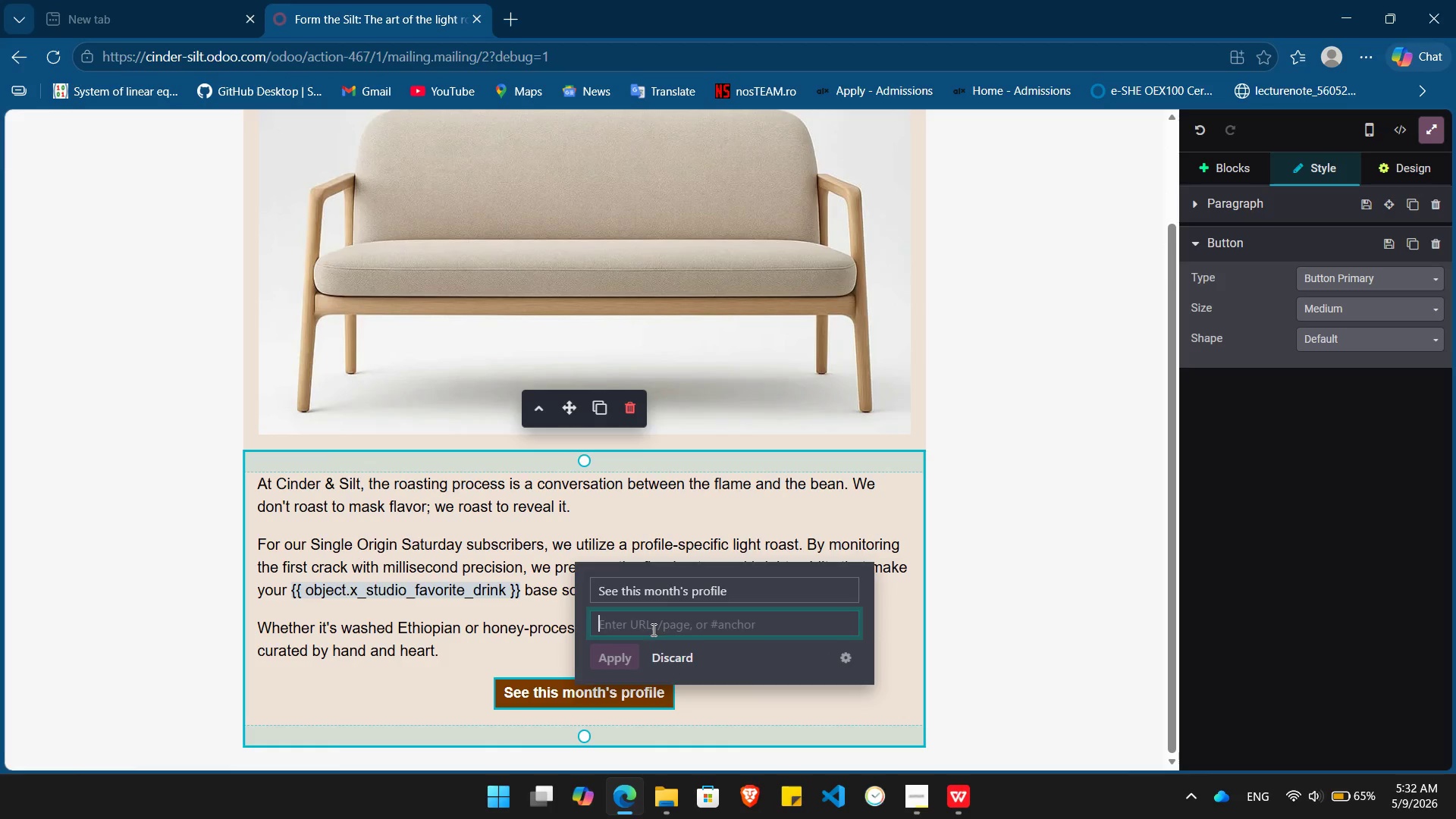 
key(Meta+V)
 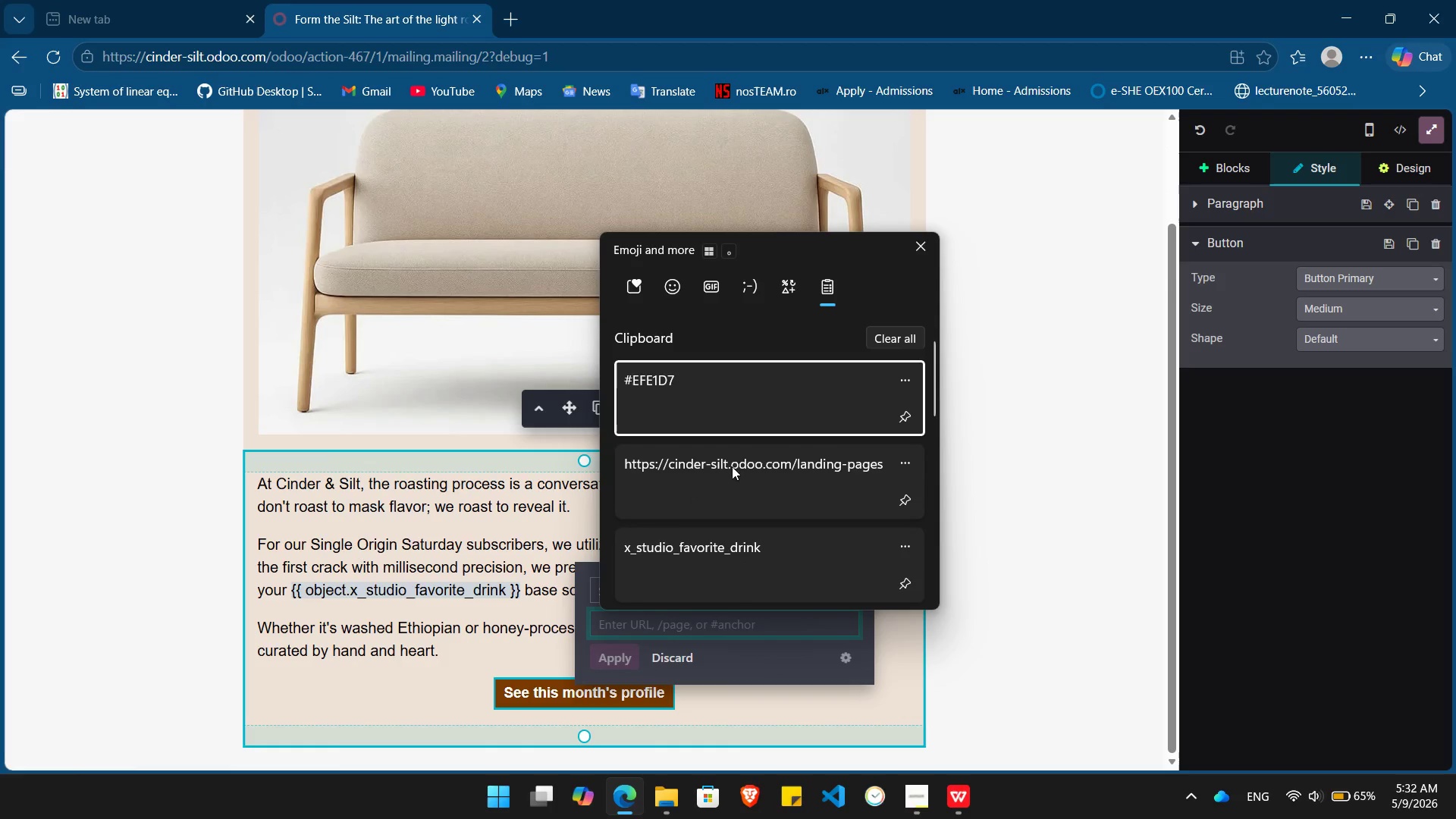 
left_click([736, 486])
 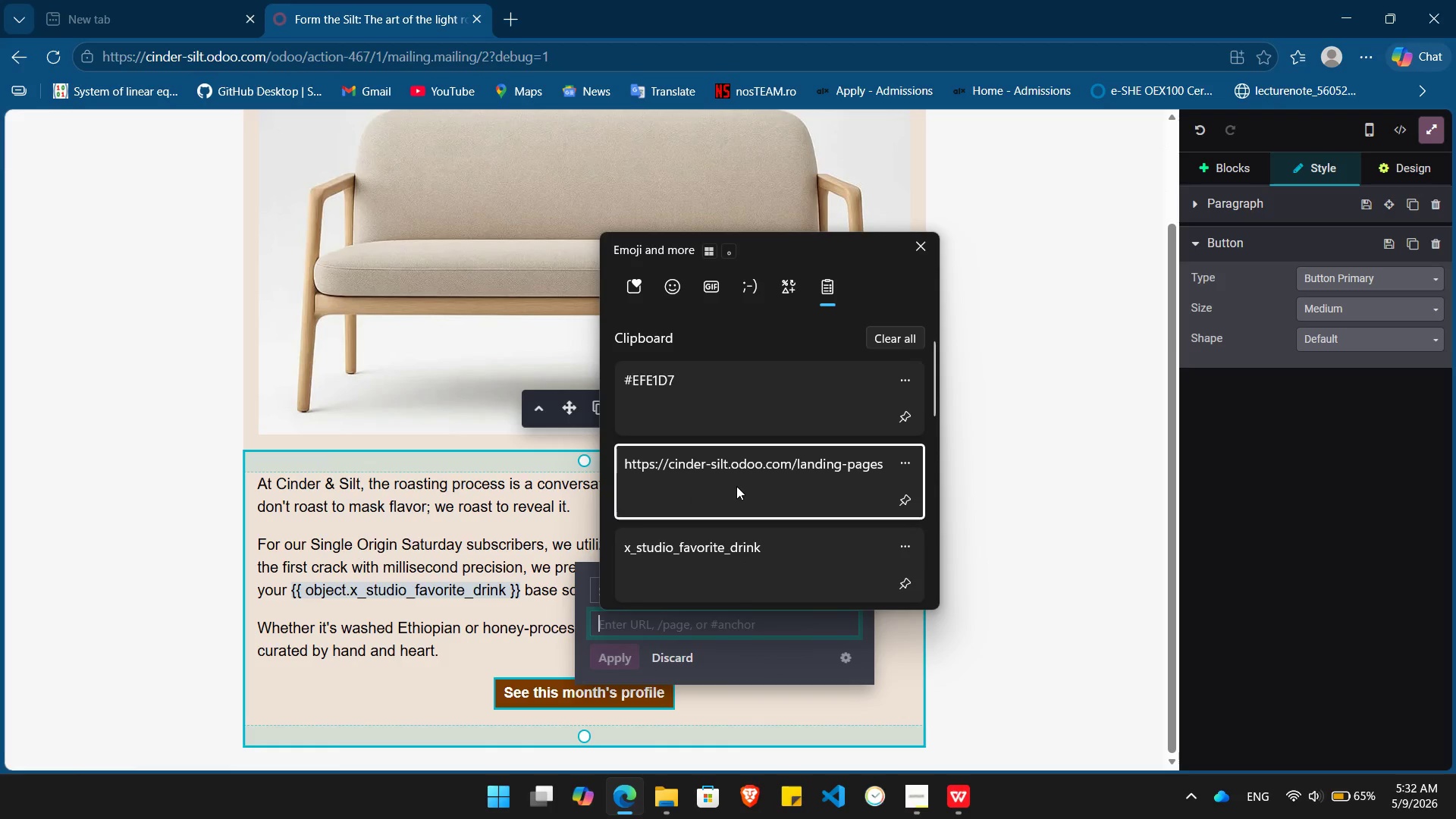 
key(Control+ControlLeft)
 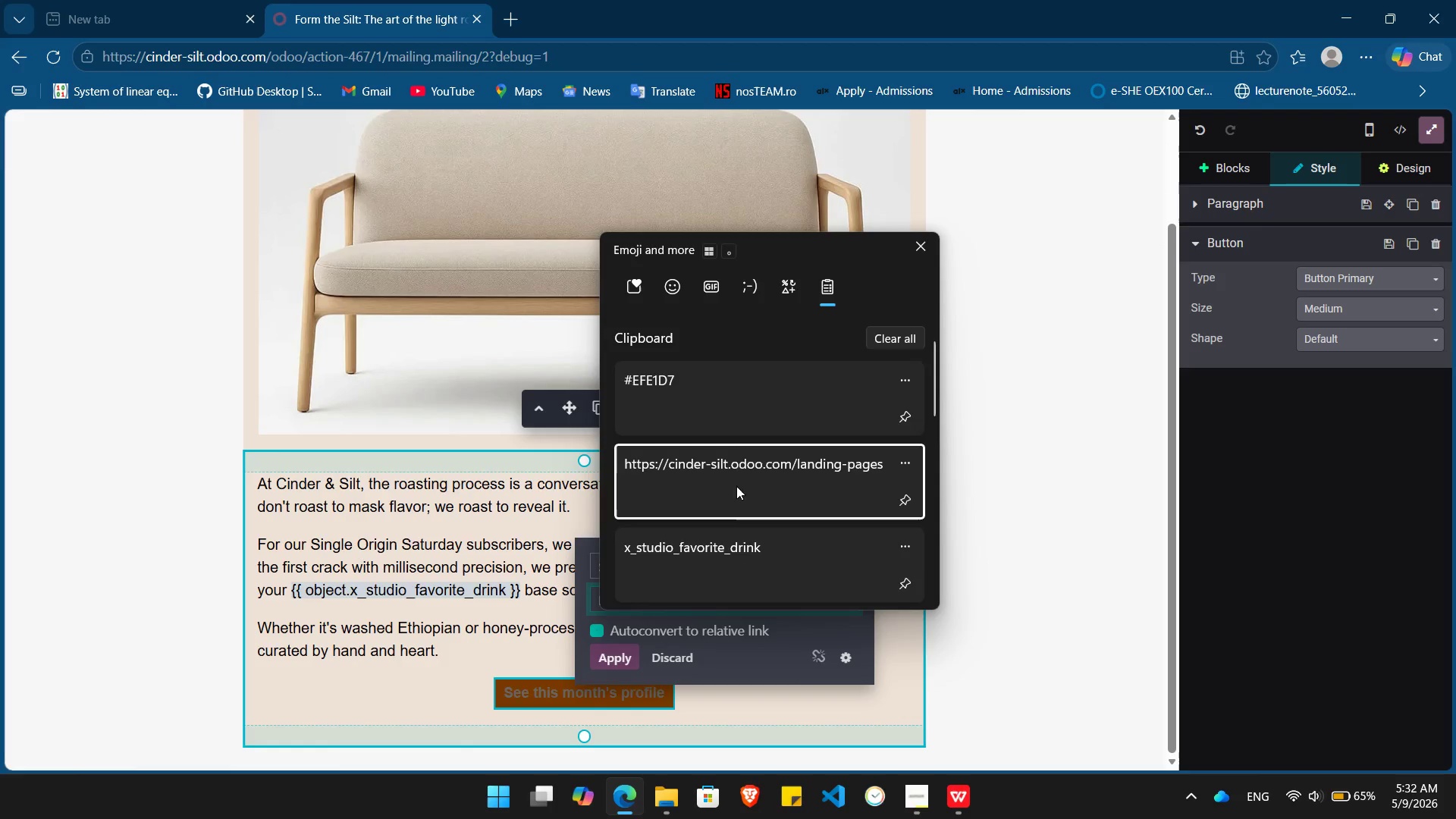 
left_click([619, 647])
 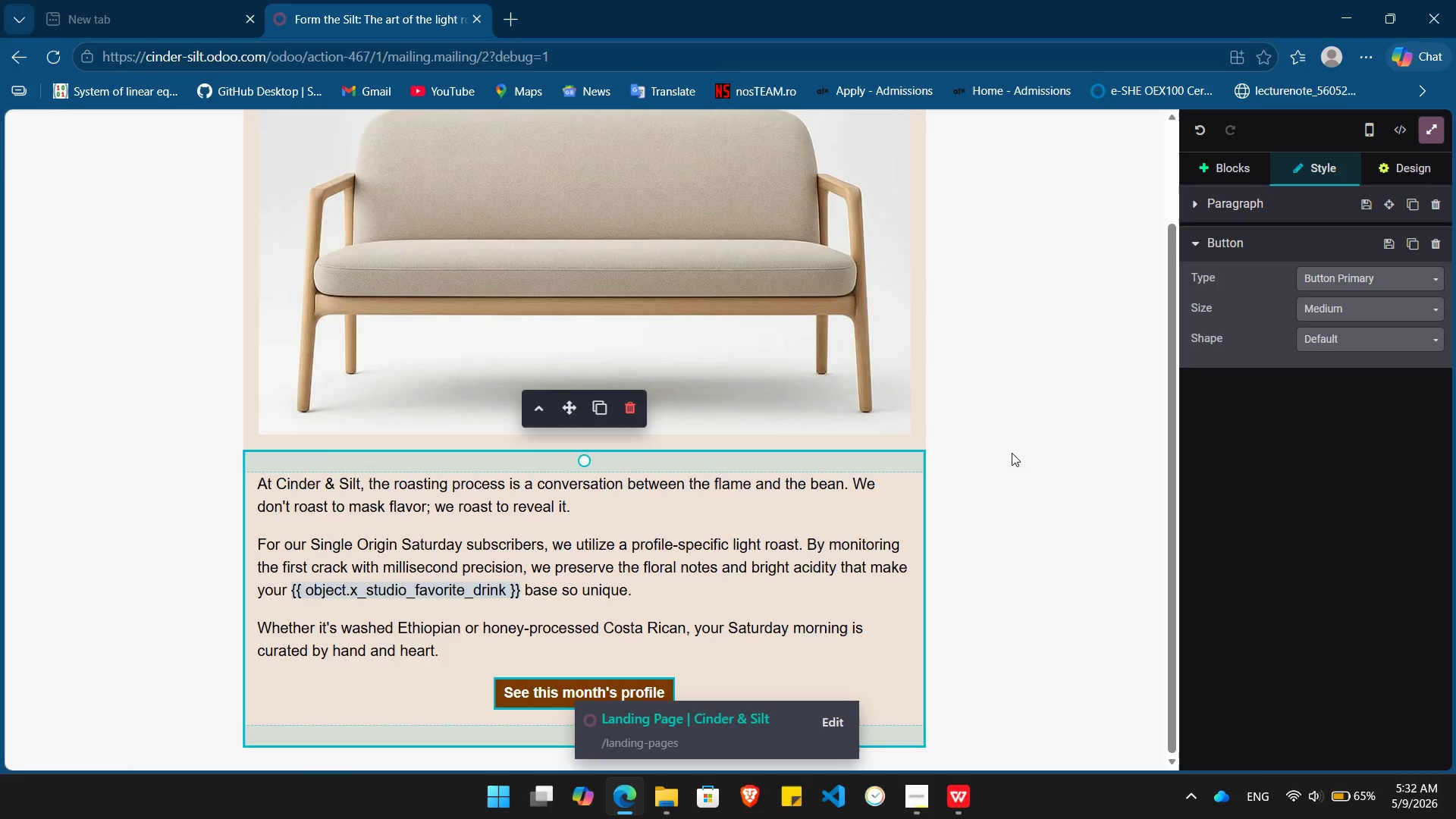 
left_click([1012, 453])
 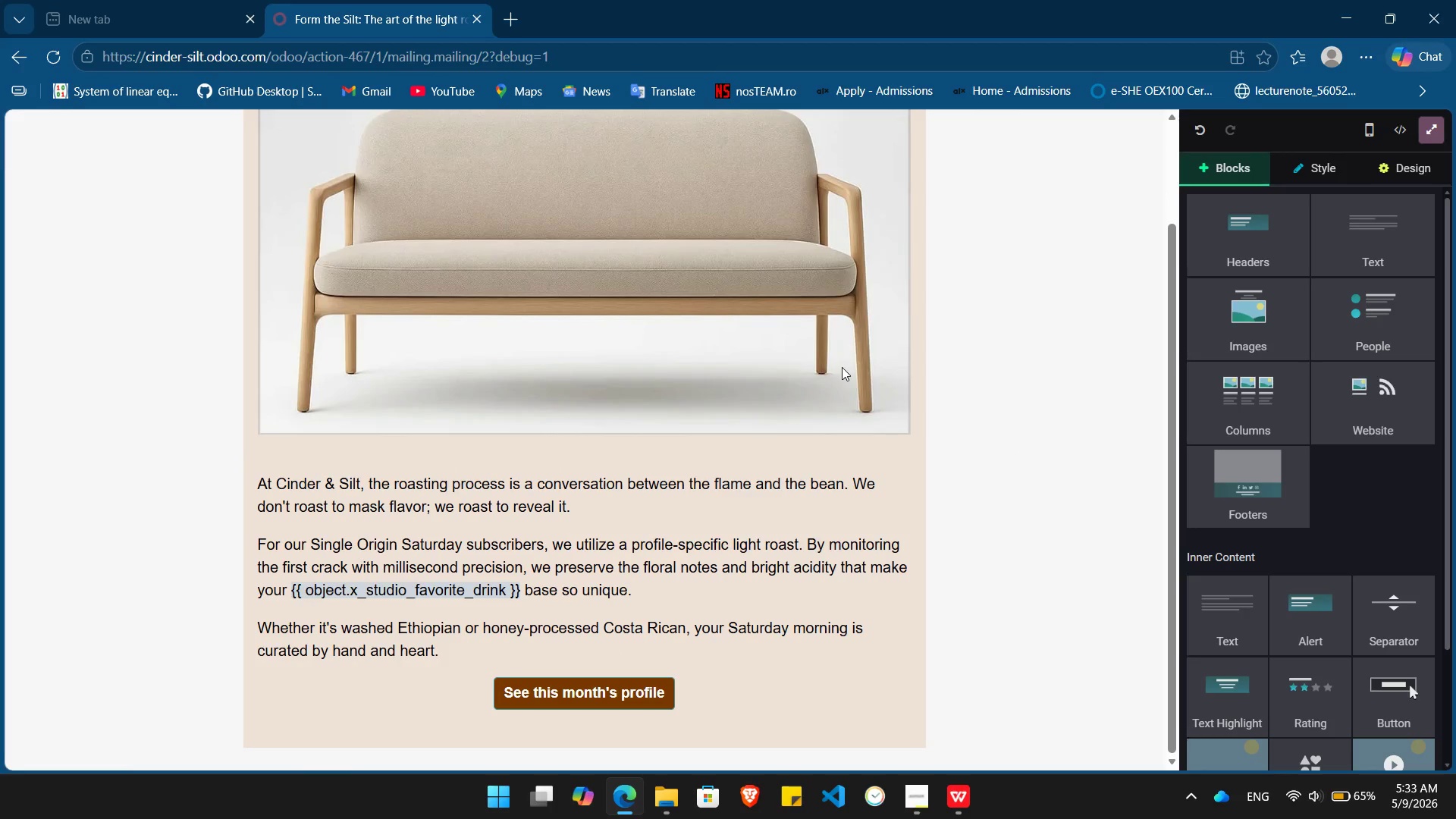 
double_click([842, 367])
 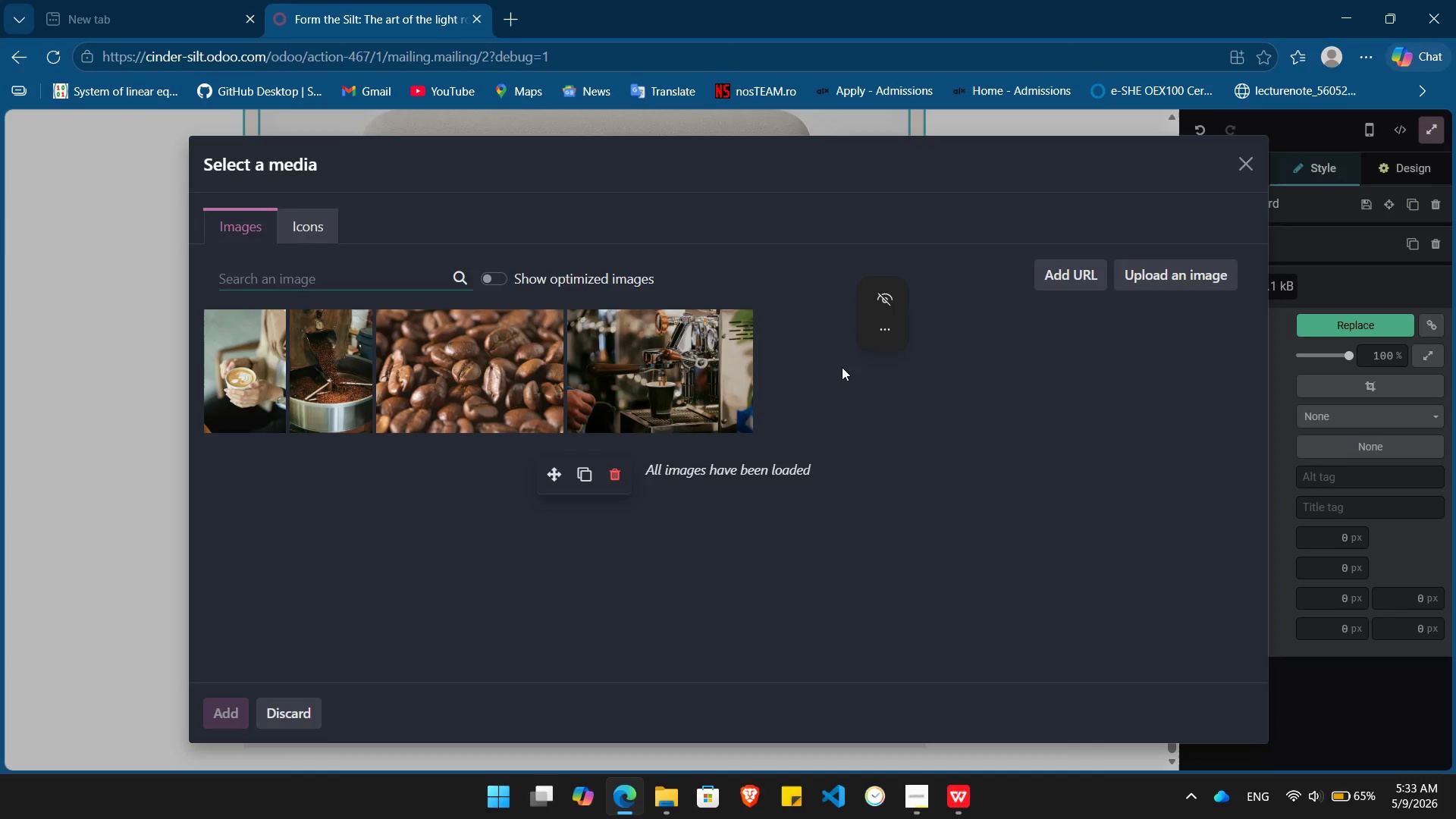 
type(ro)
 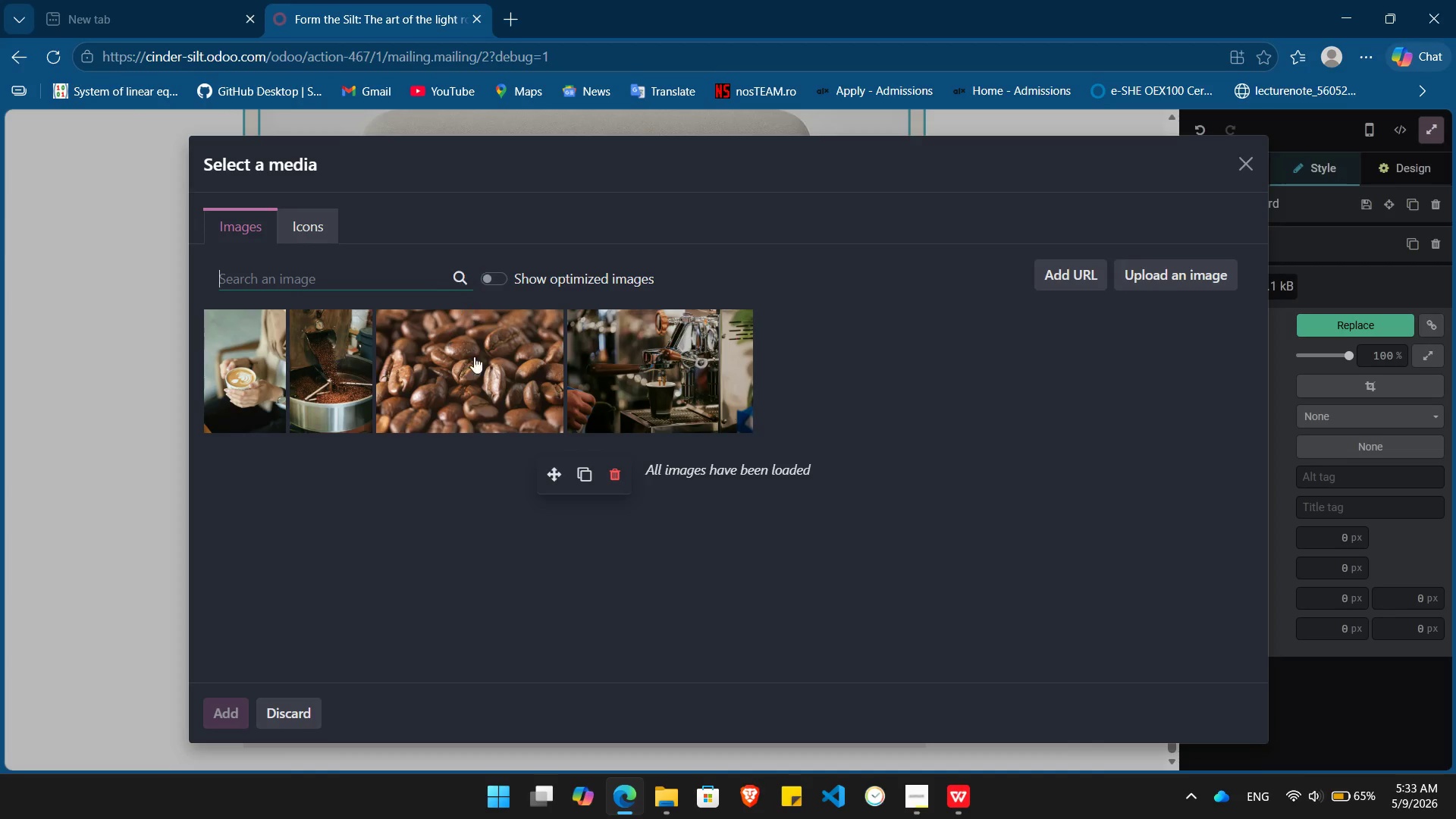 
left_click([474, 368])
 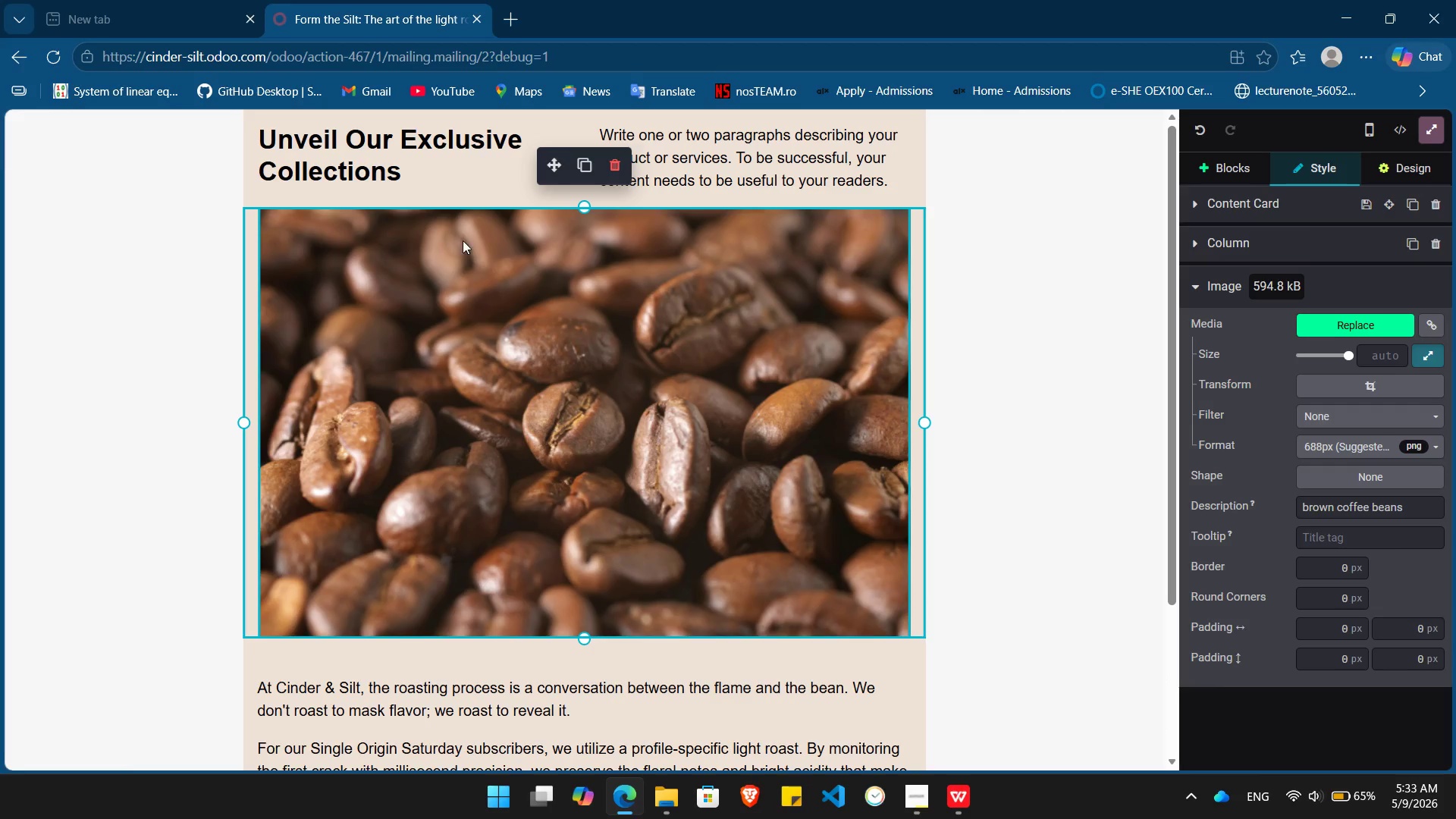 
left_click_drag(start_coordinate=[417, 184], to_coordinate=[275, 133])
 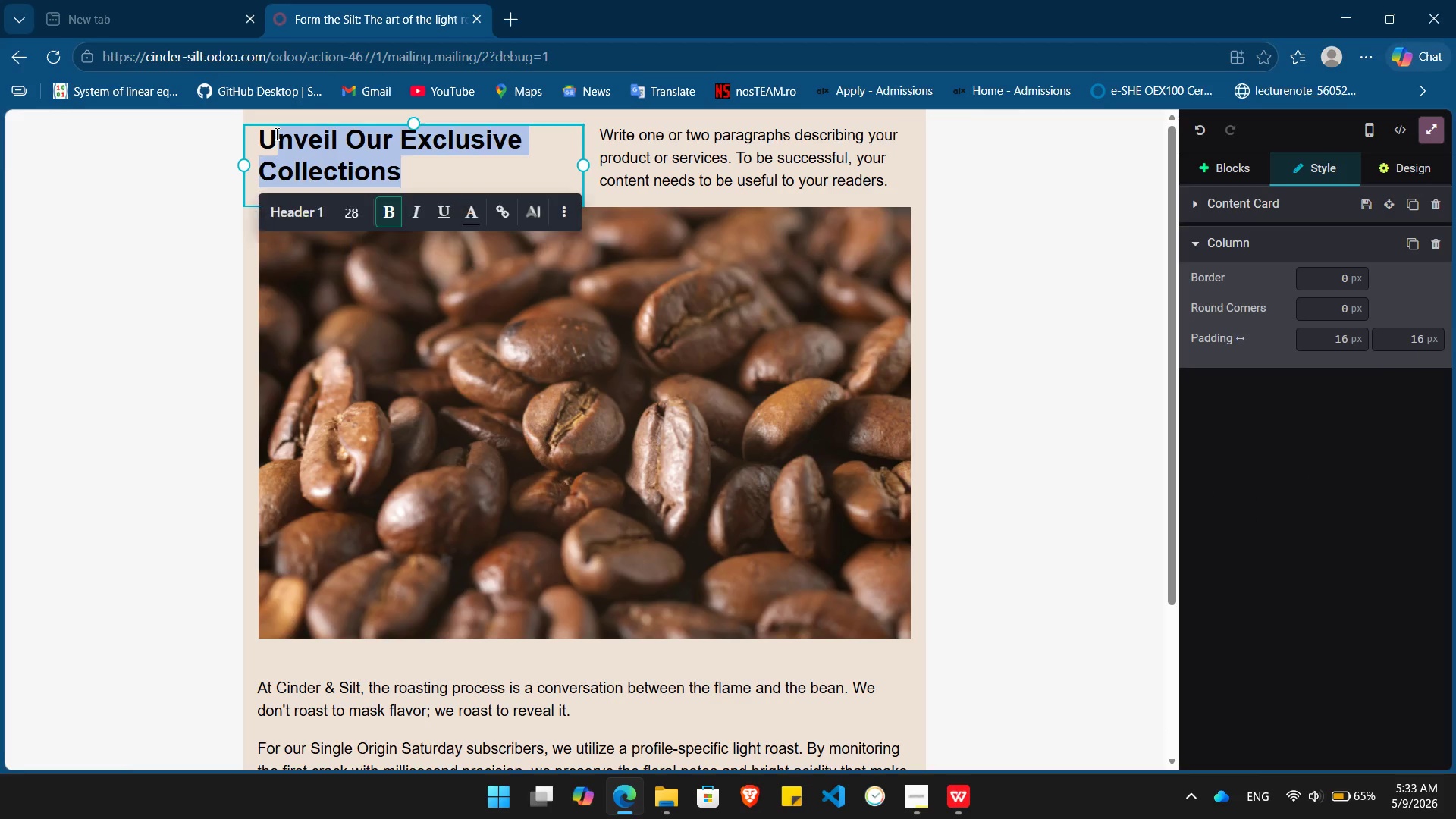 
key(Backspace)
key(Backspace)
type(Con)
key(Backspace)
key(Backspace)
type(inder & Silt)
 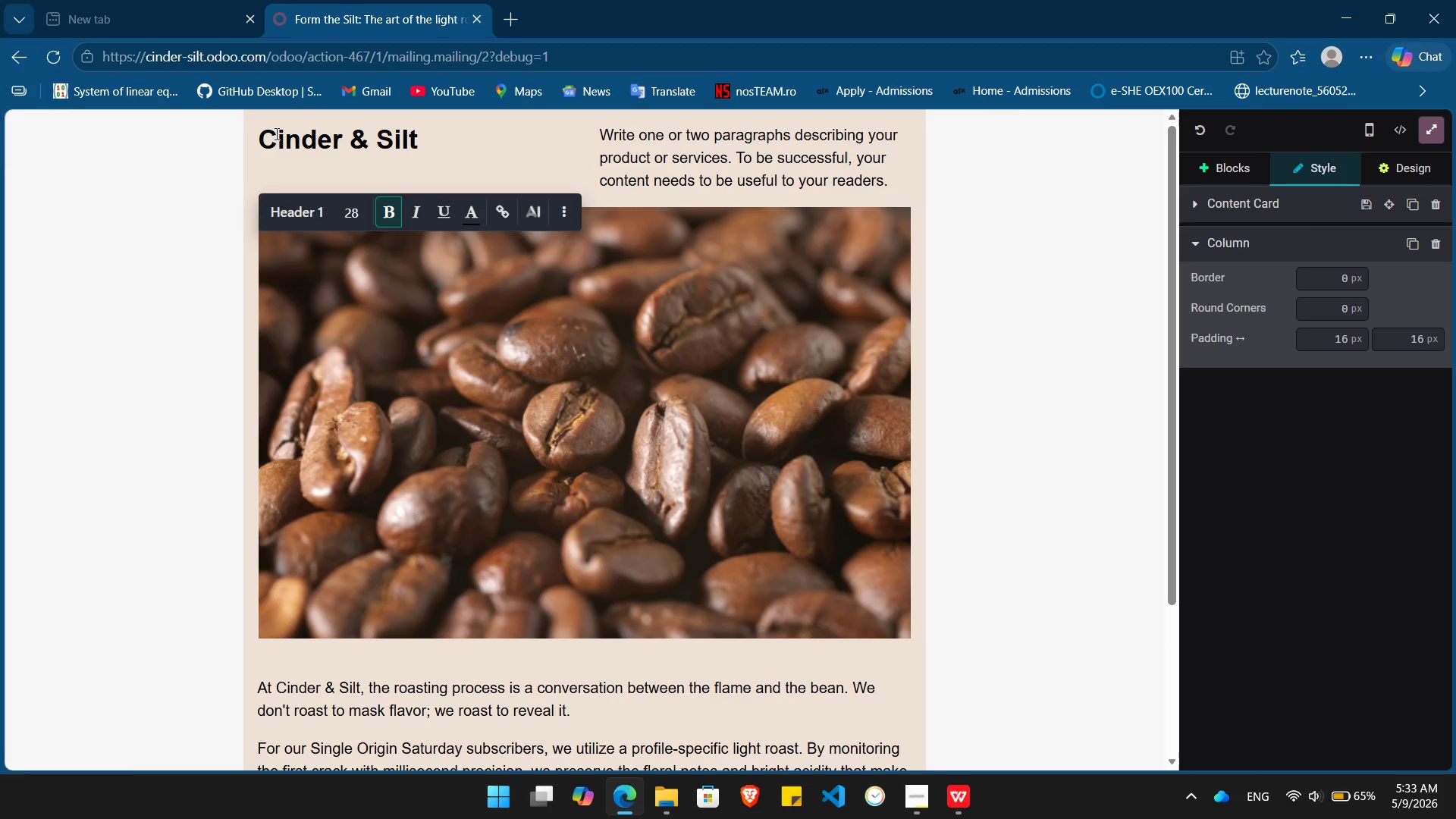 
left_click([710, 163])
 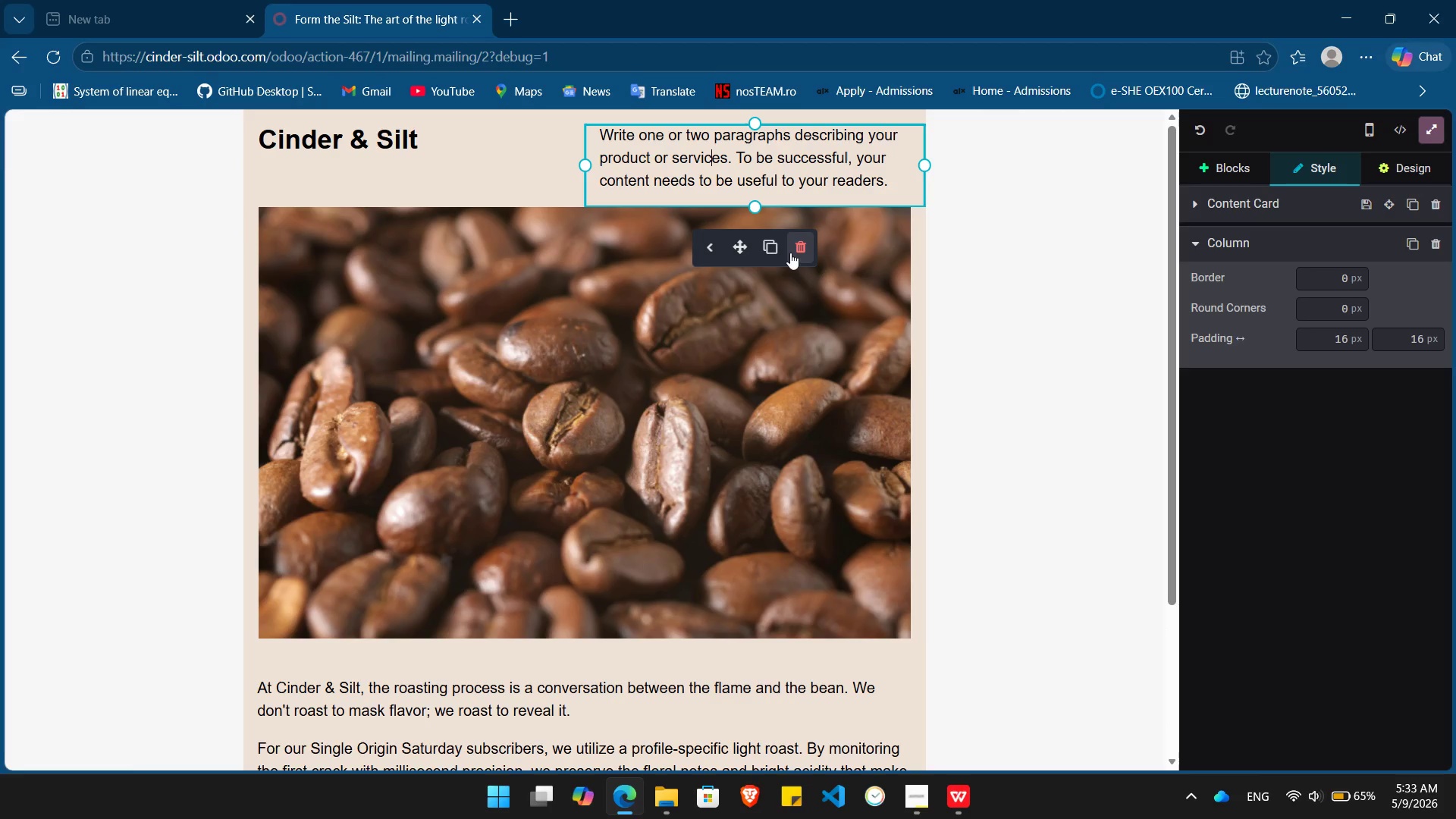 
left_click([795, 253])
 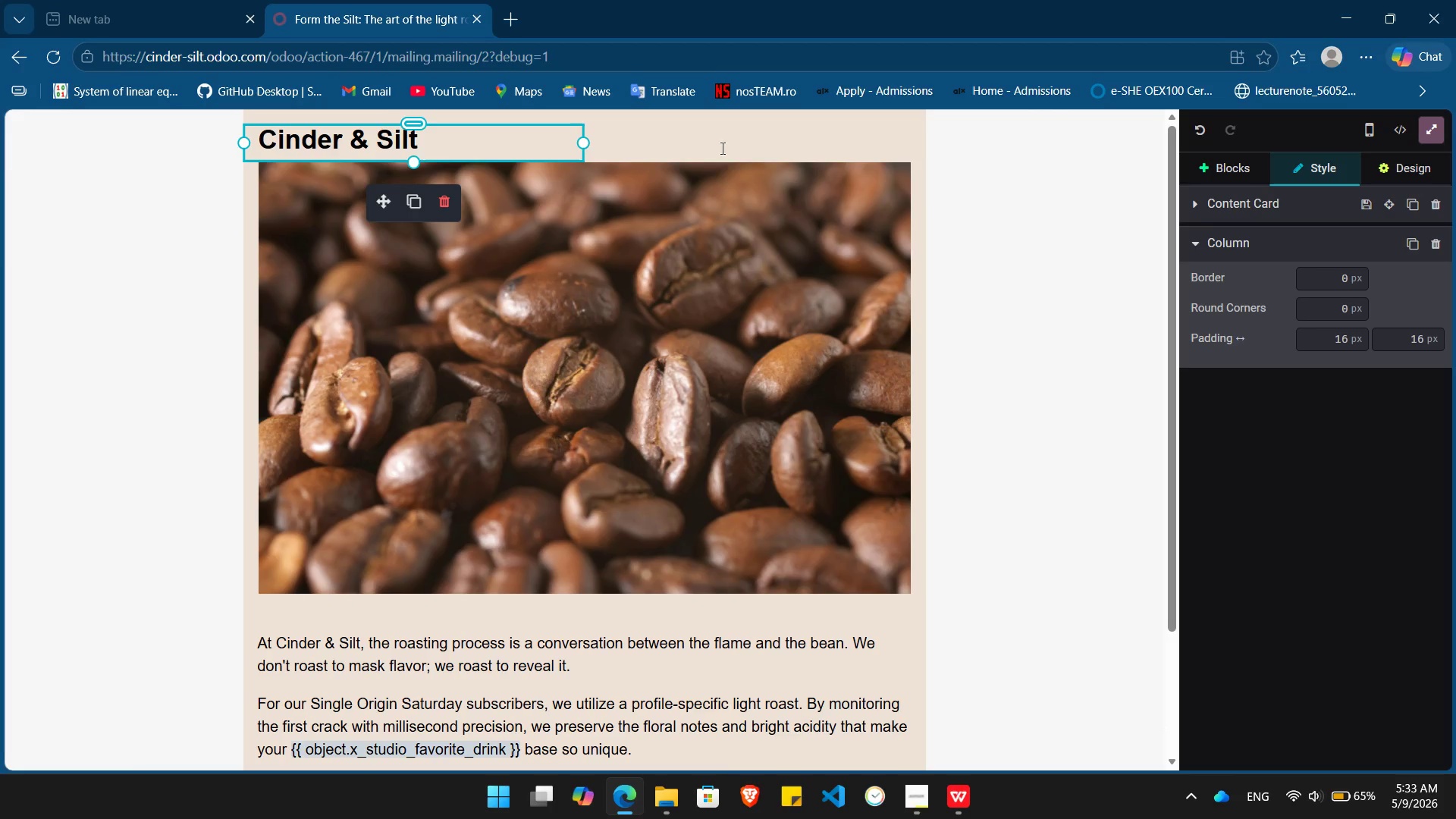 
left_click([1003, 236])
 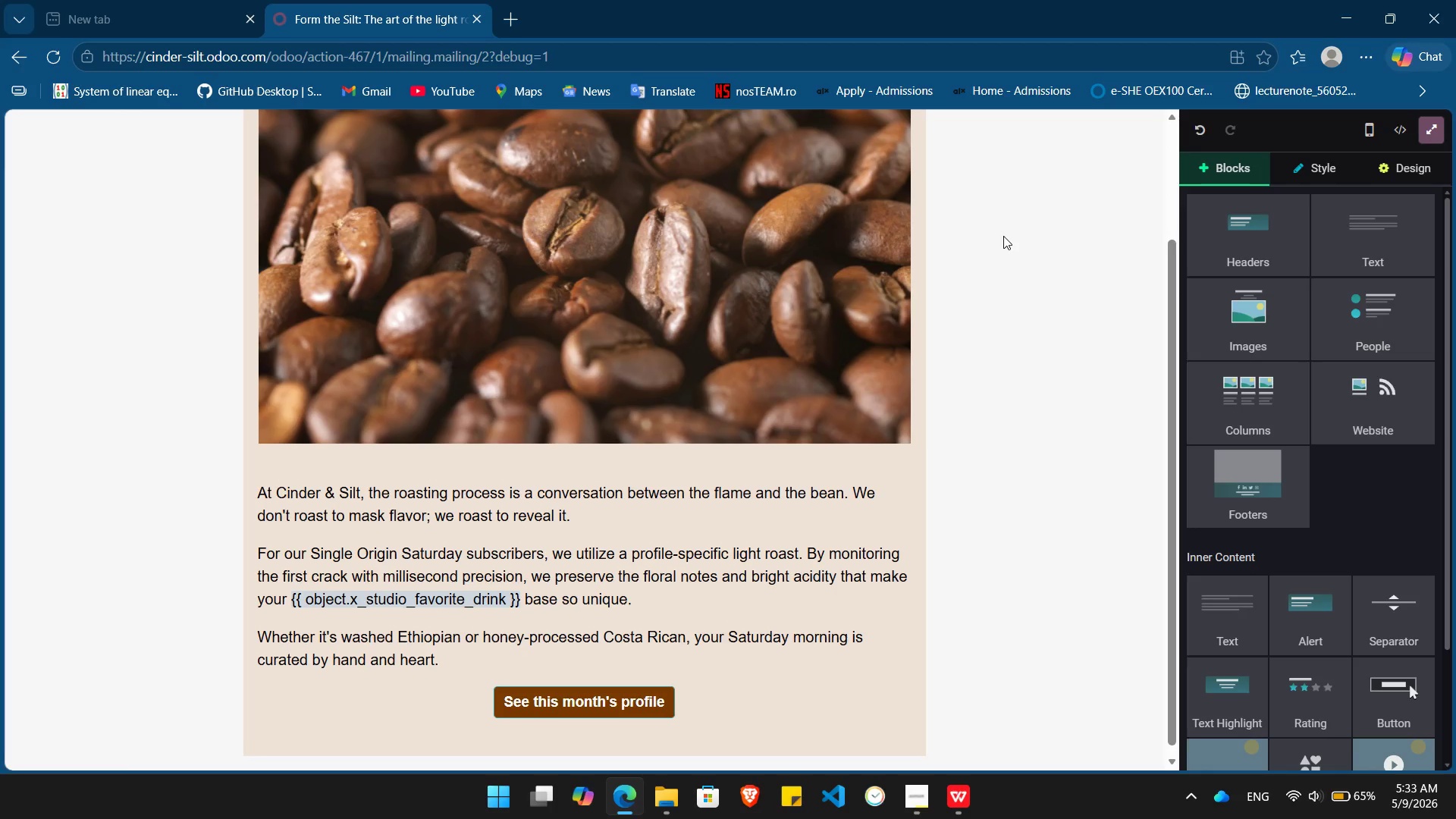 
wait(6.39)
 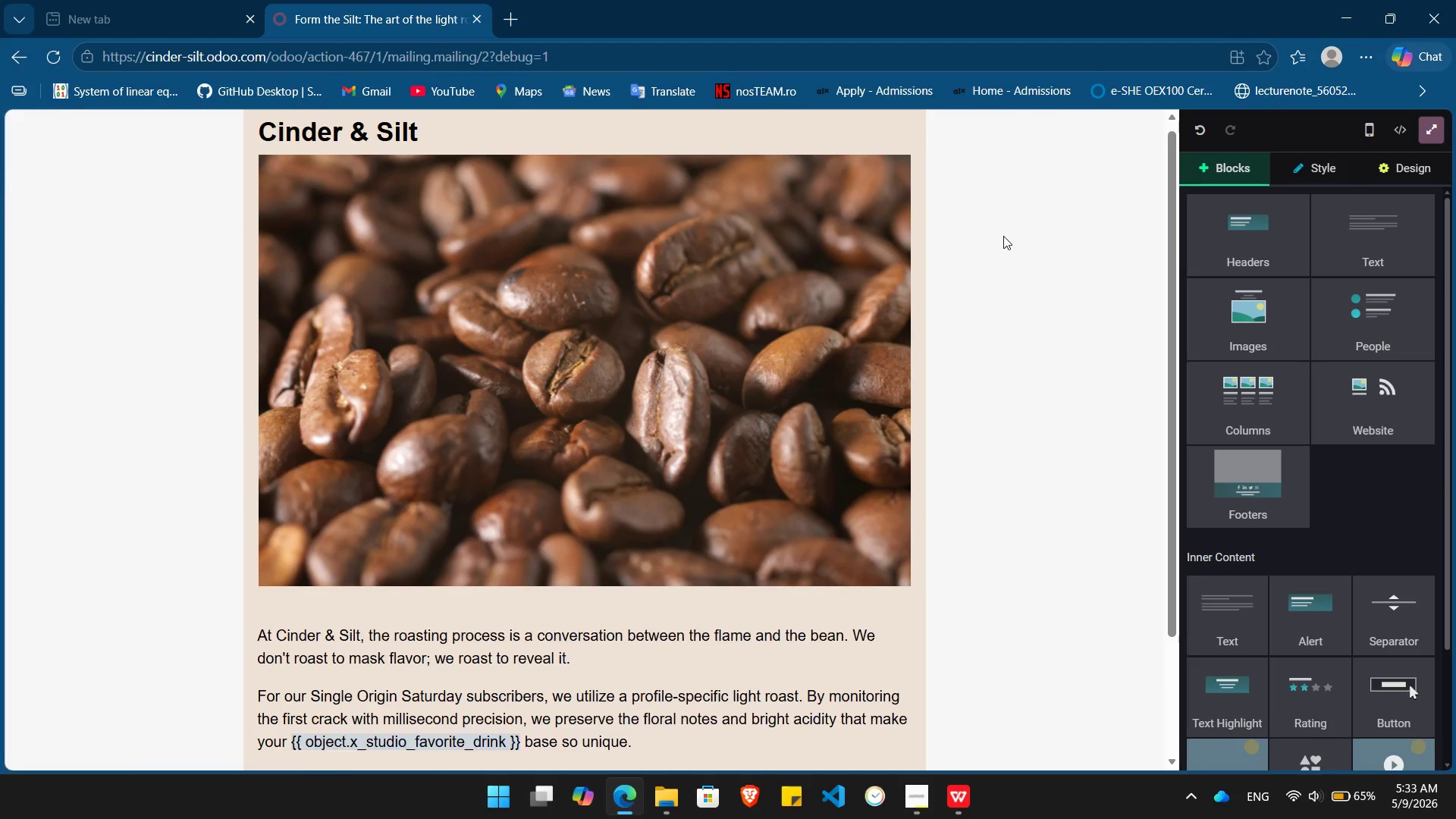 
left_click_drag(start_coordinate=[1241, 472], to_coordinate=[622, 773])
 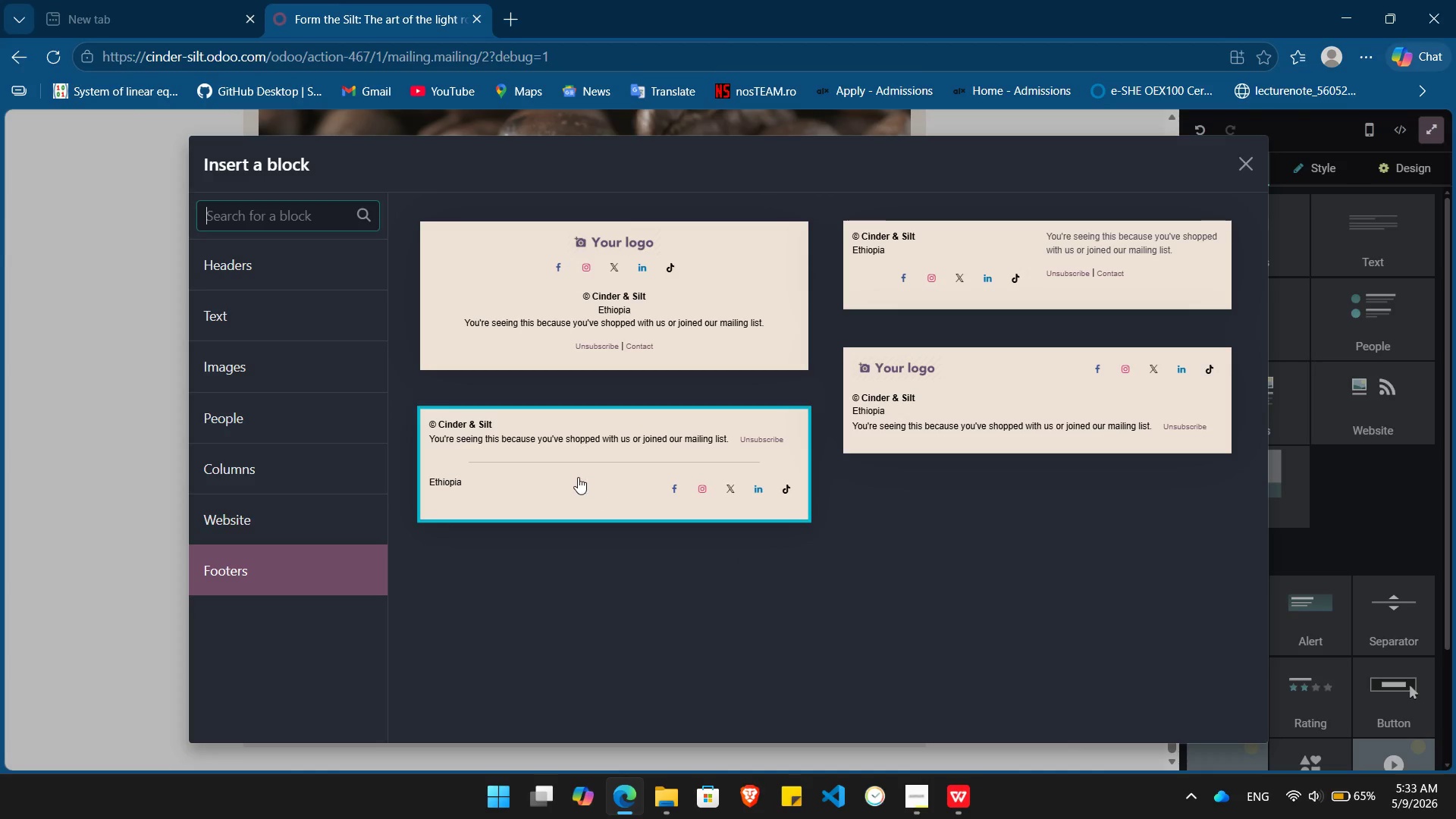 
left_click([578, 477])
 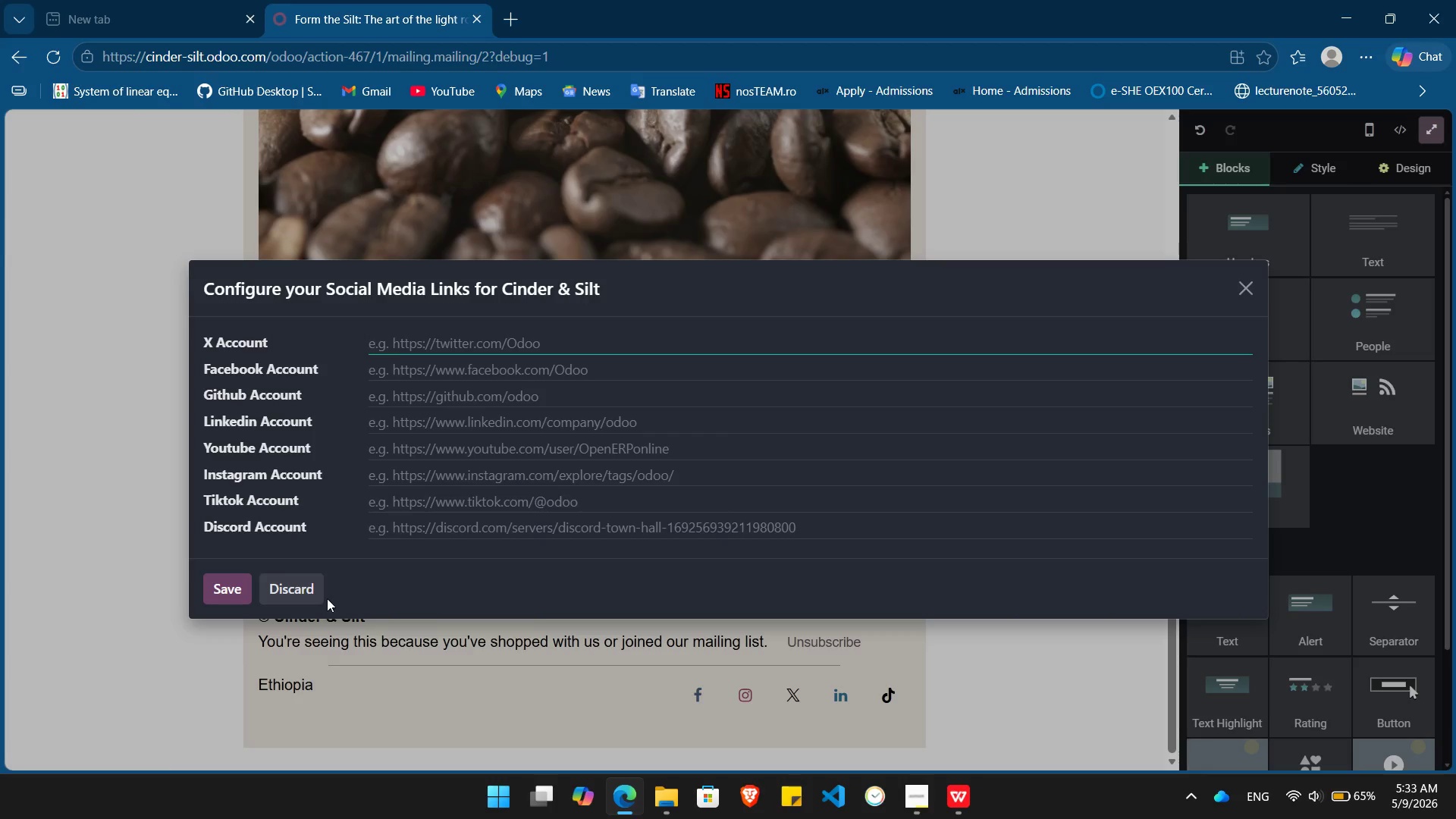 
left_click([313, 595])
 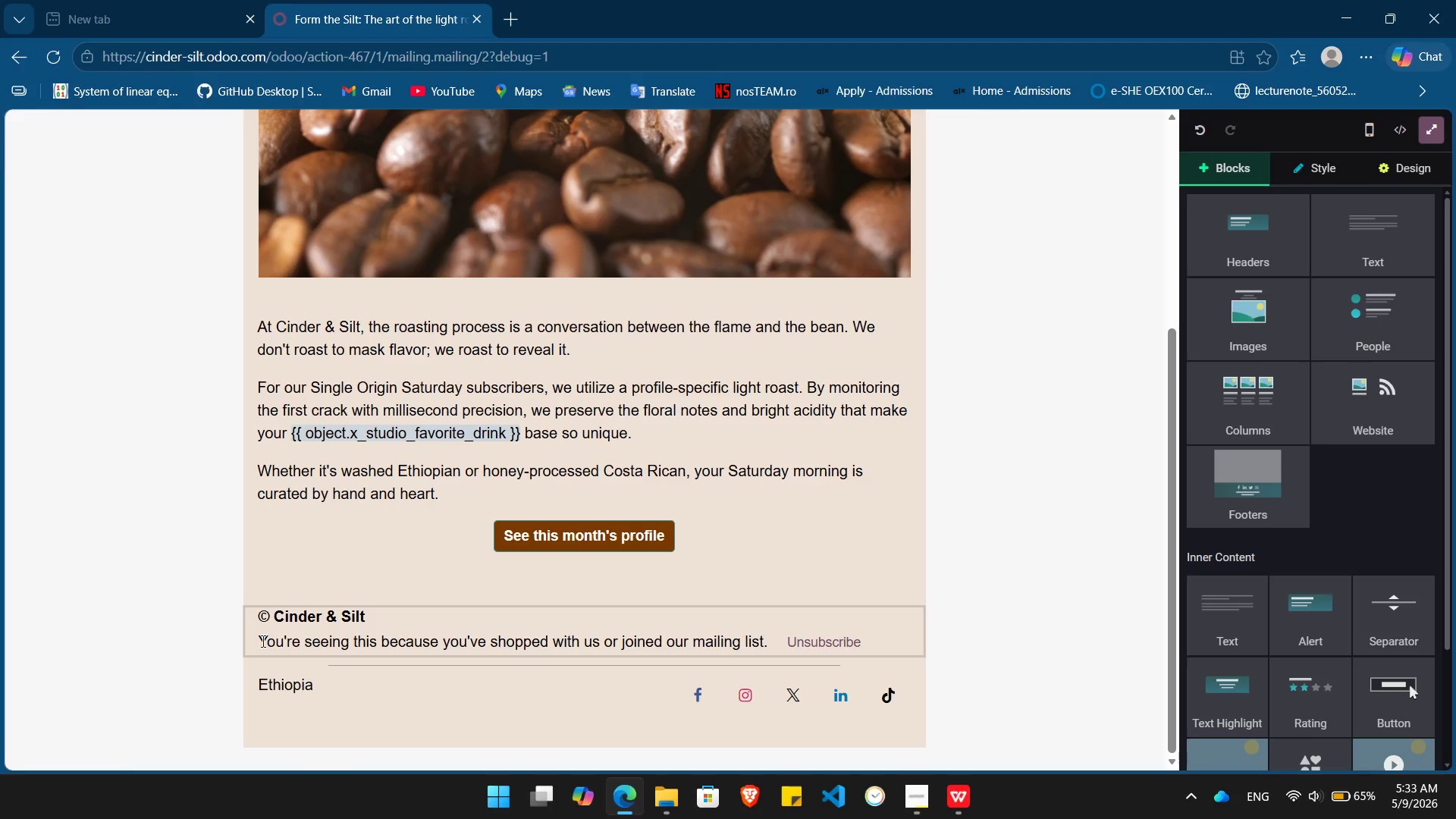 
left_click_drag(start_coordinate=[262, 641], to_coordinate=[767, 655])
 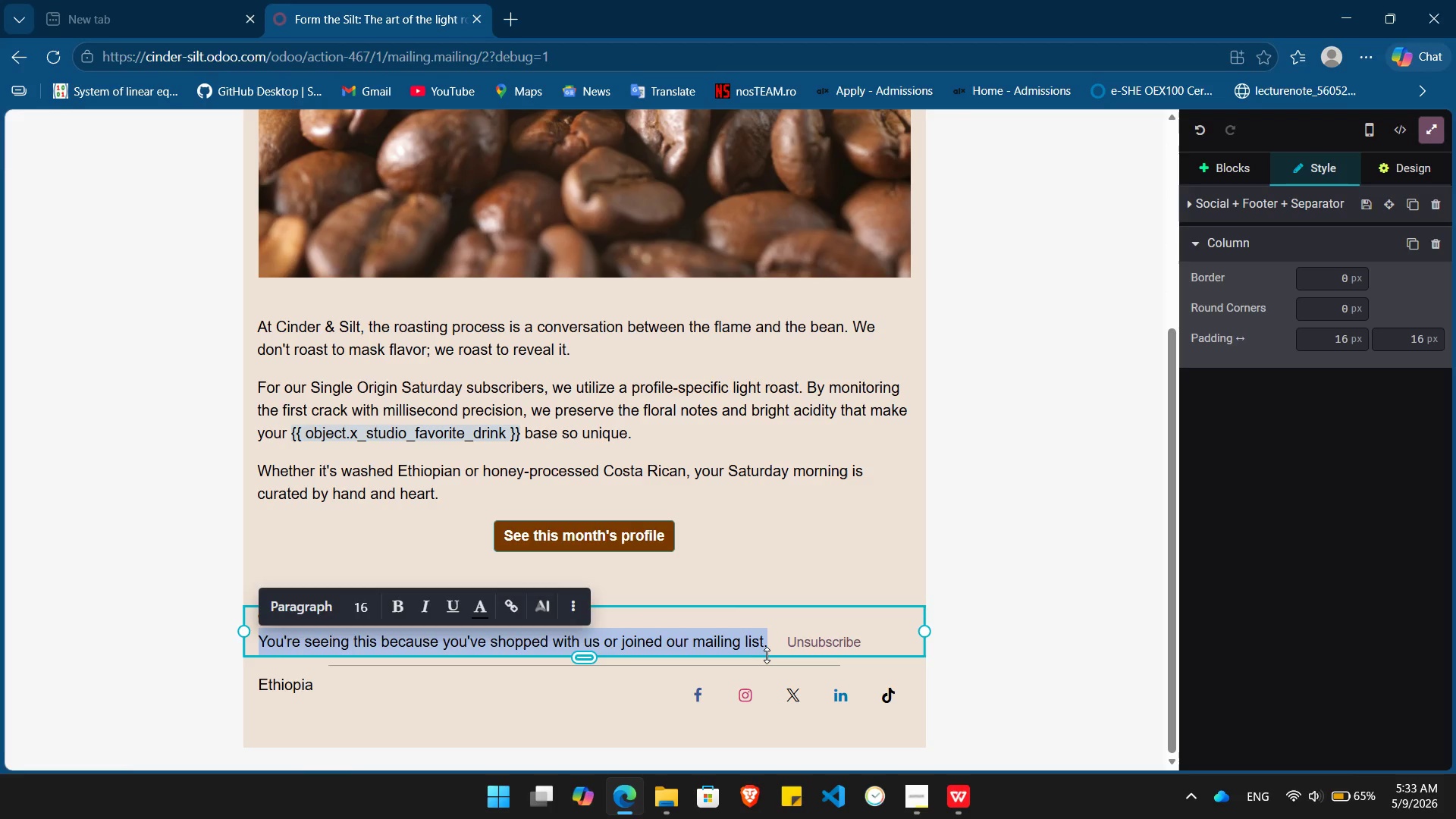 
key(Backspace)
type(Weekends deserve different kind of peace.)
 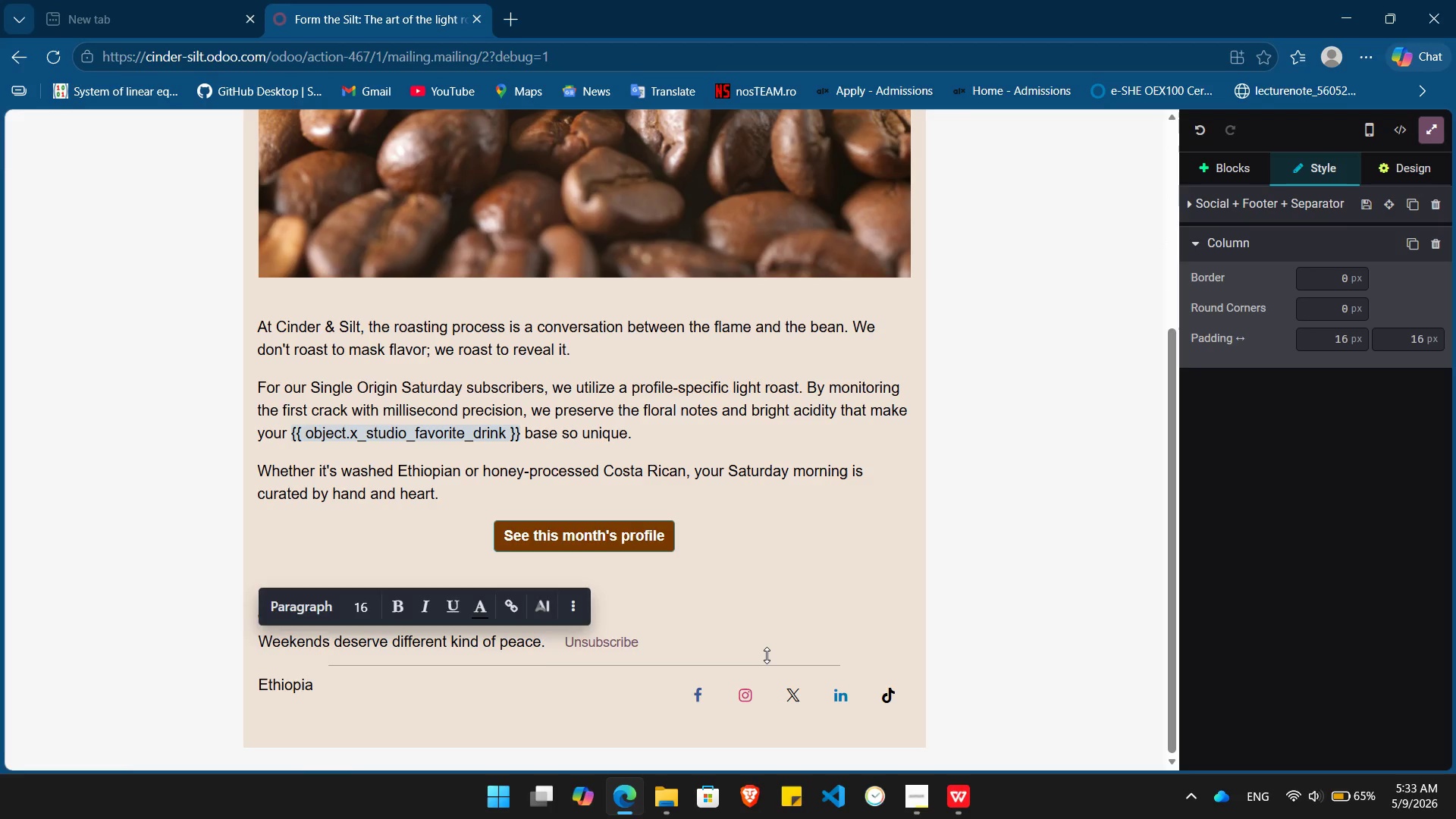 
hold_key(key=ArrowLeft, duration=1.5)
 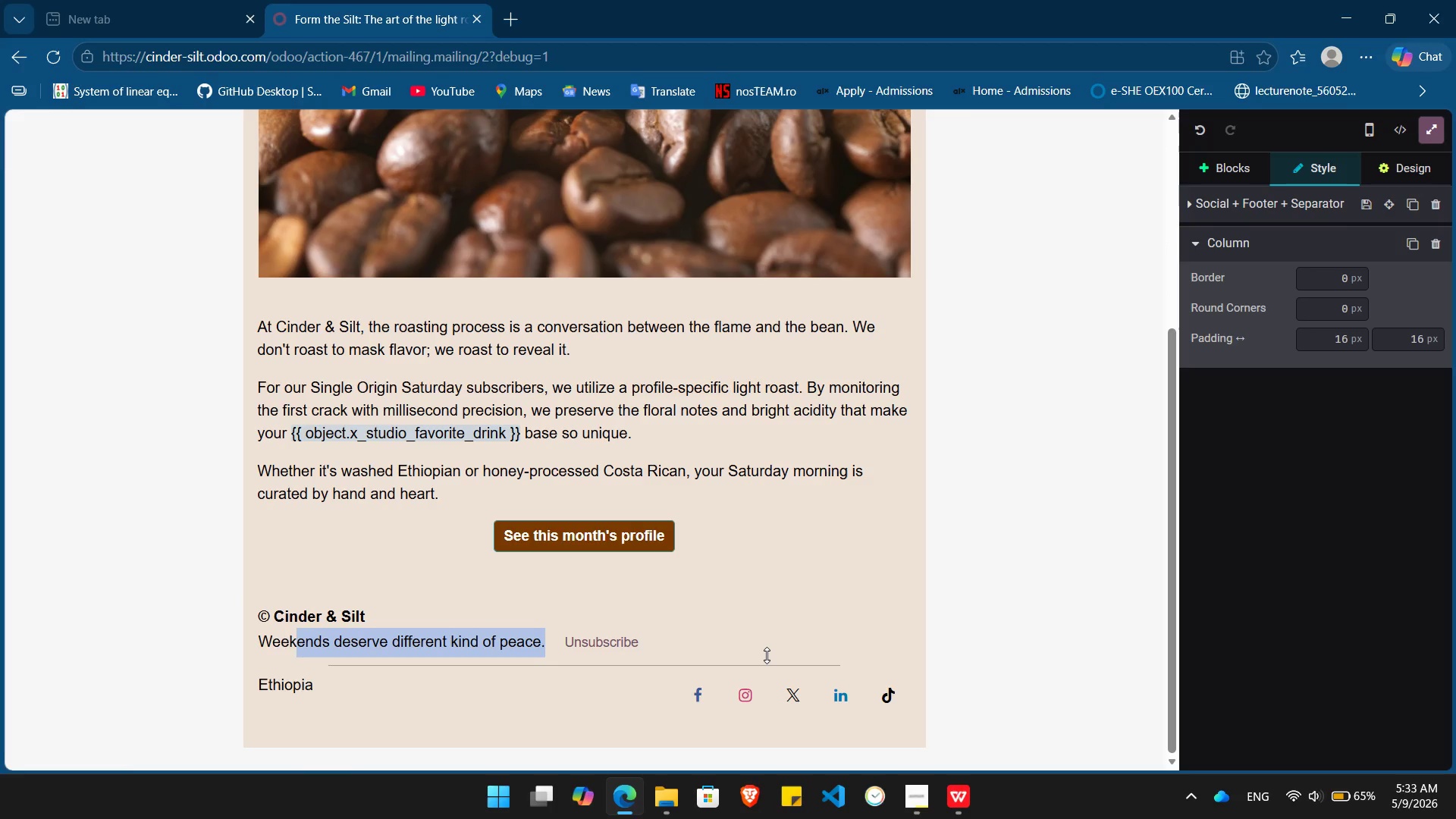 
key(Shift+ArrowLeft)
 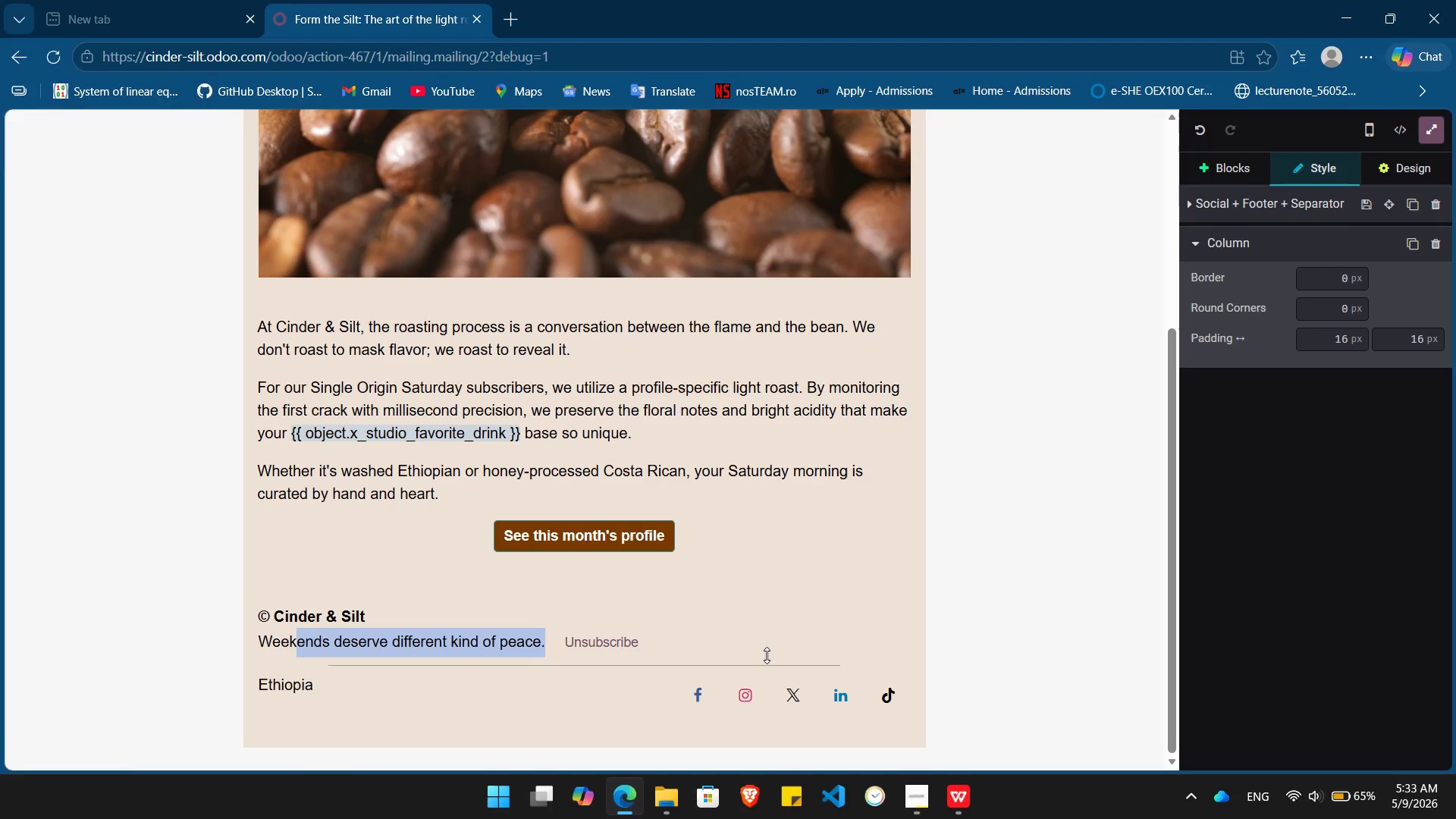 
key(Shift+ArrowLeft)
 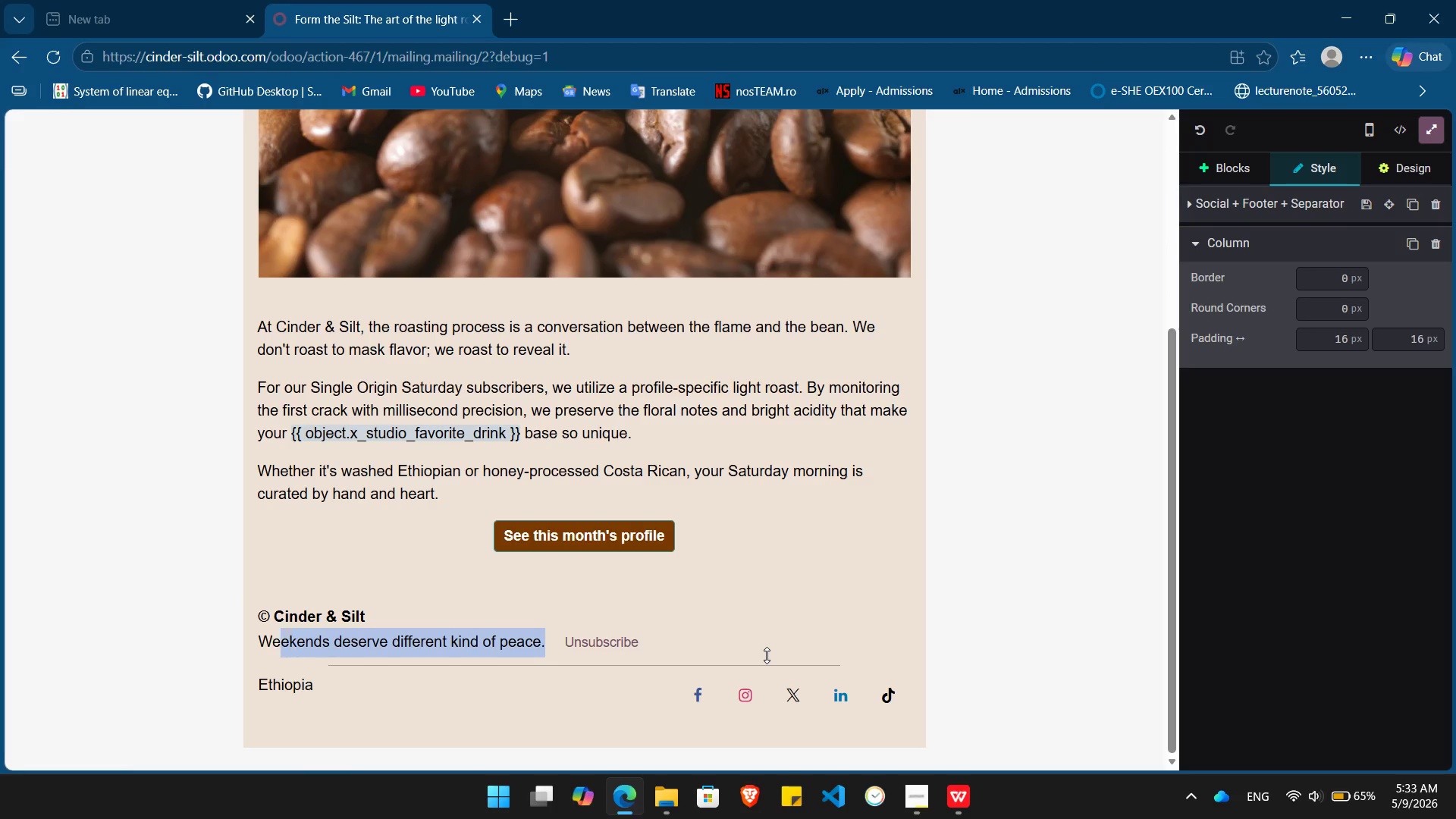 
key(Shift+ArrowLeft)
 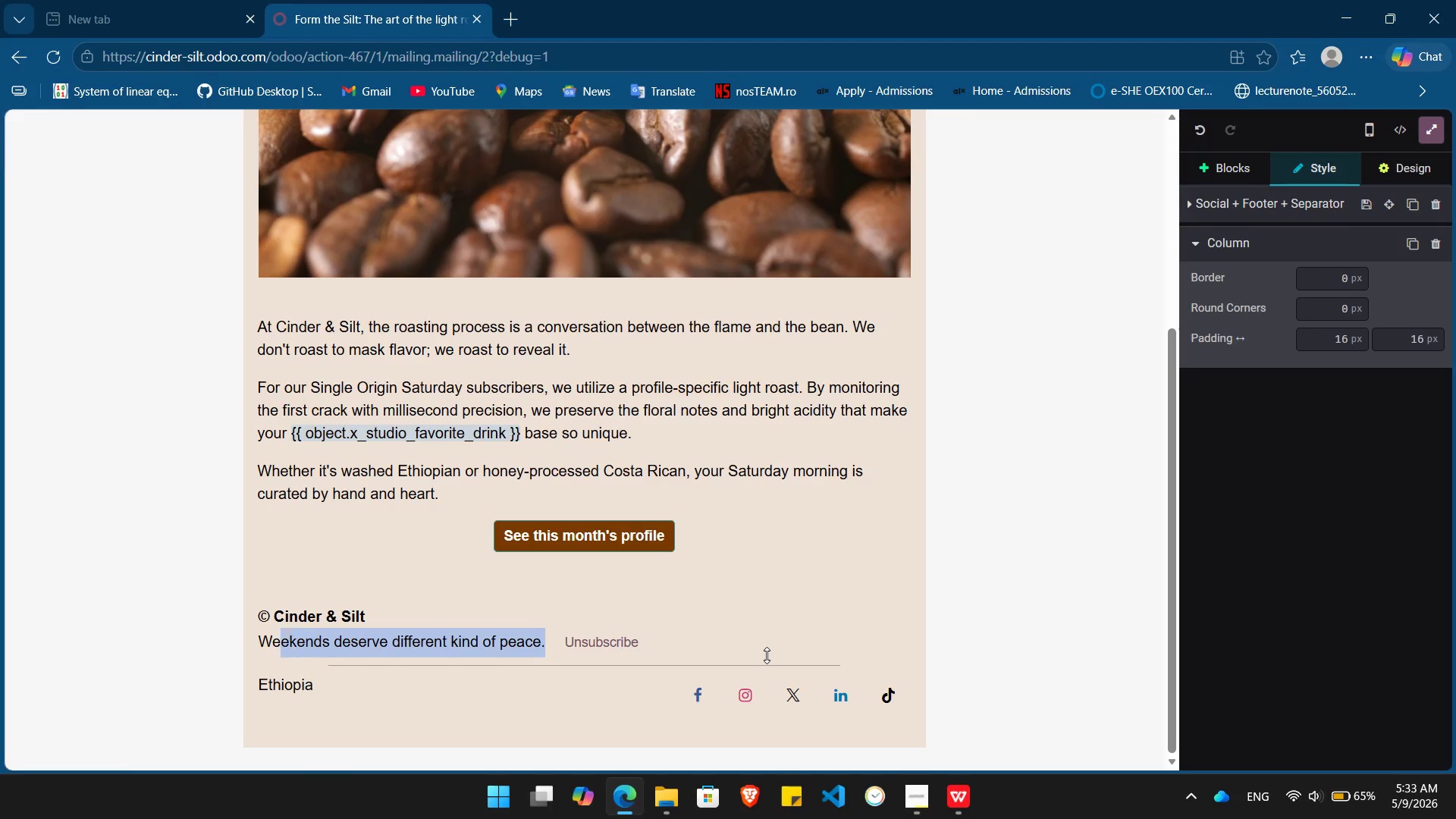 
key(Shift+ArrowLeft)
 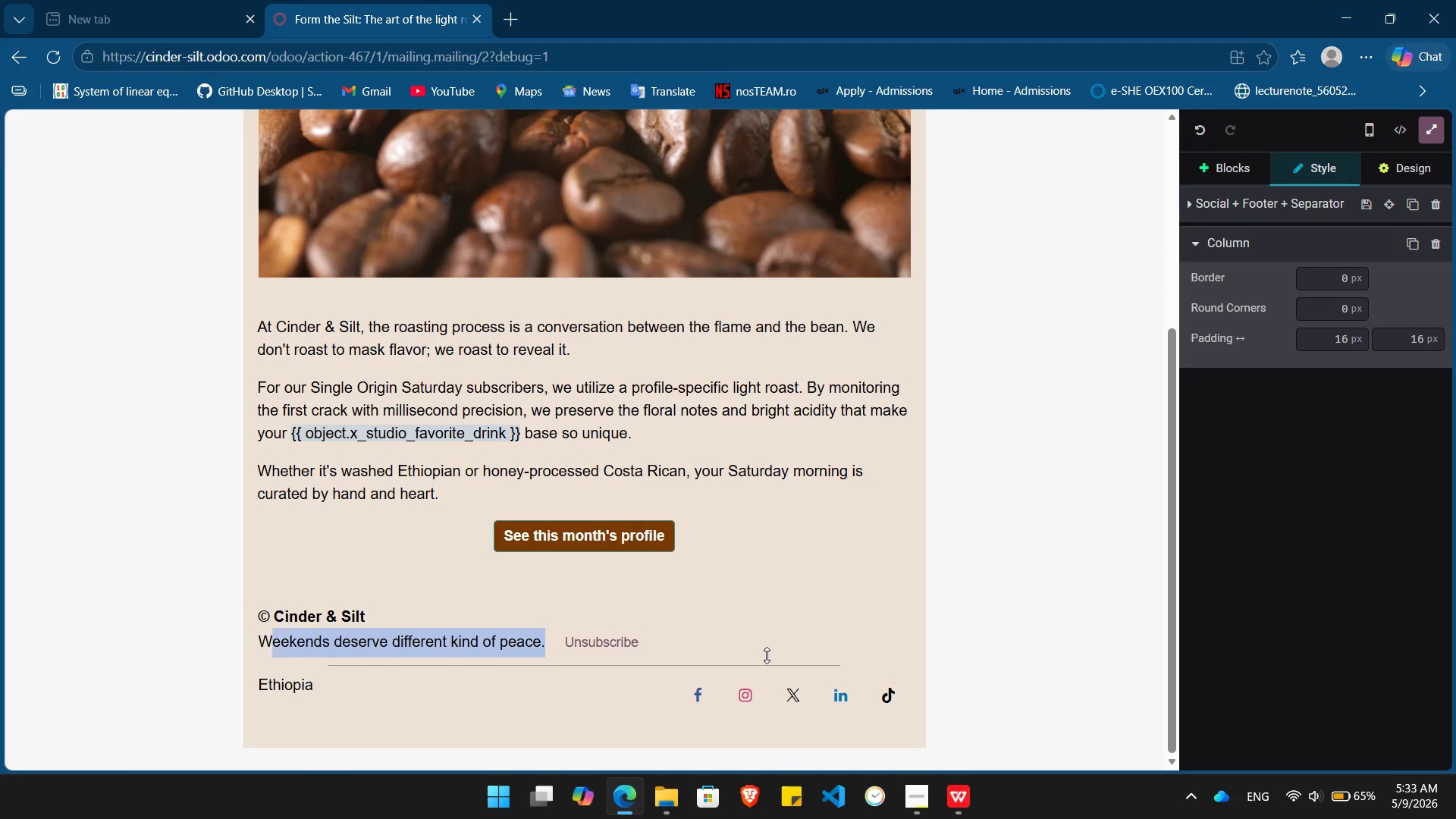 
key(Shift+ArrowLeft)
 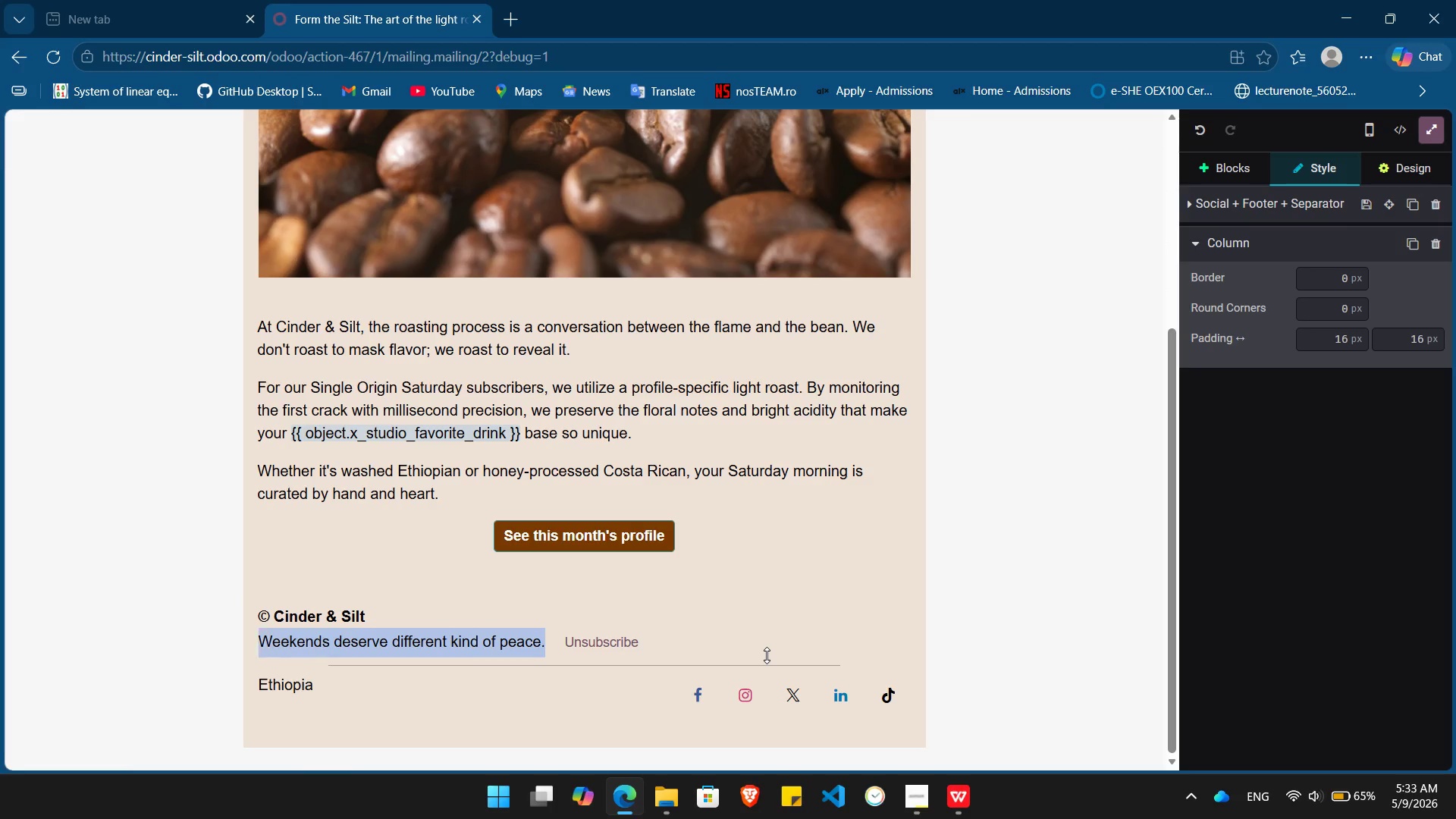 
key(Shift+ArrowLeft)
 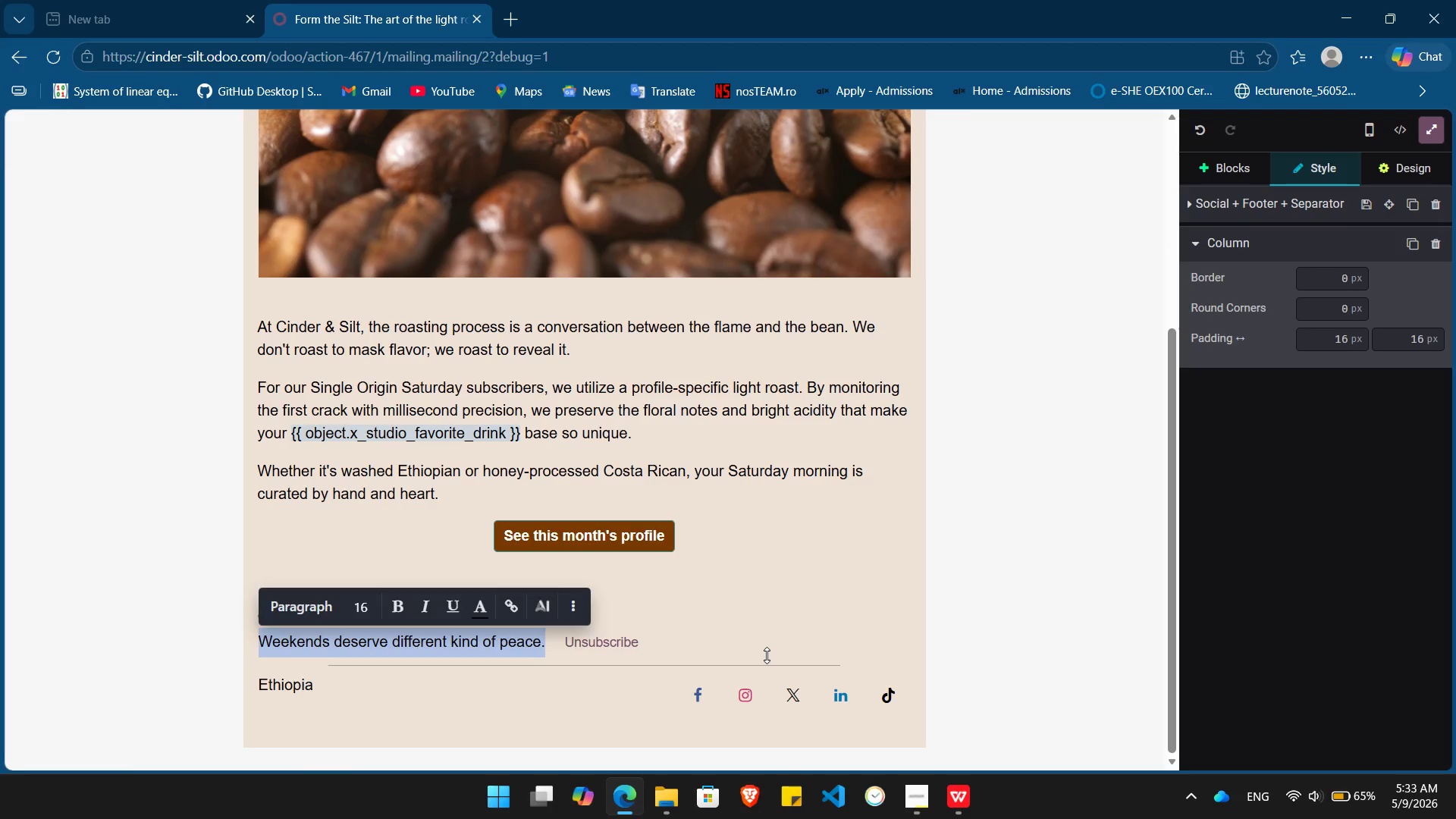 
key(Control+ControlLeft)
 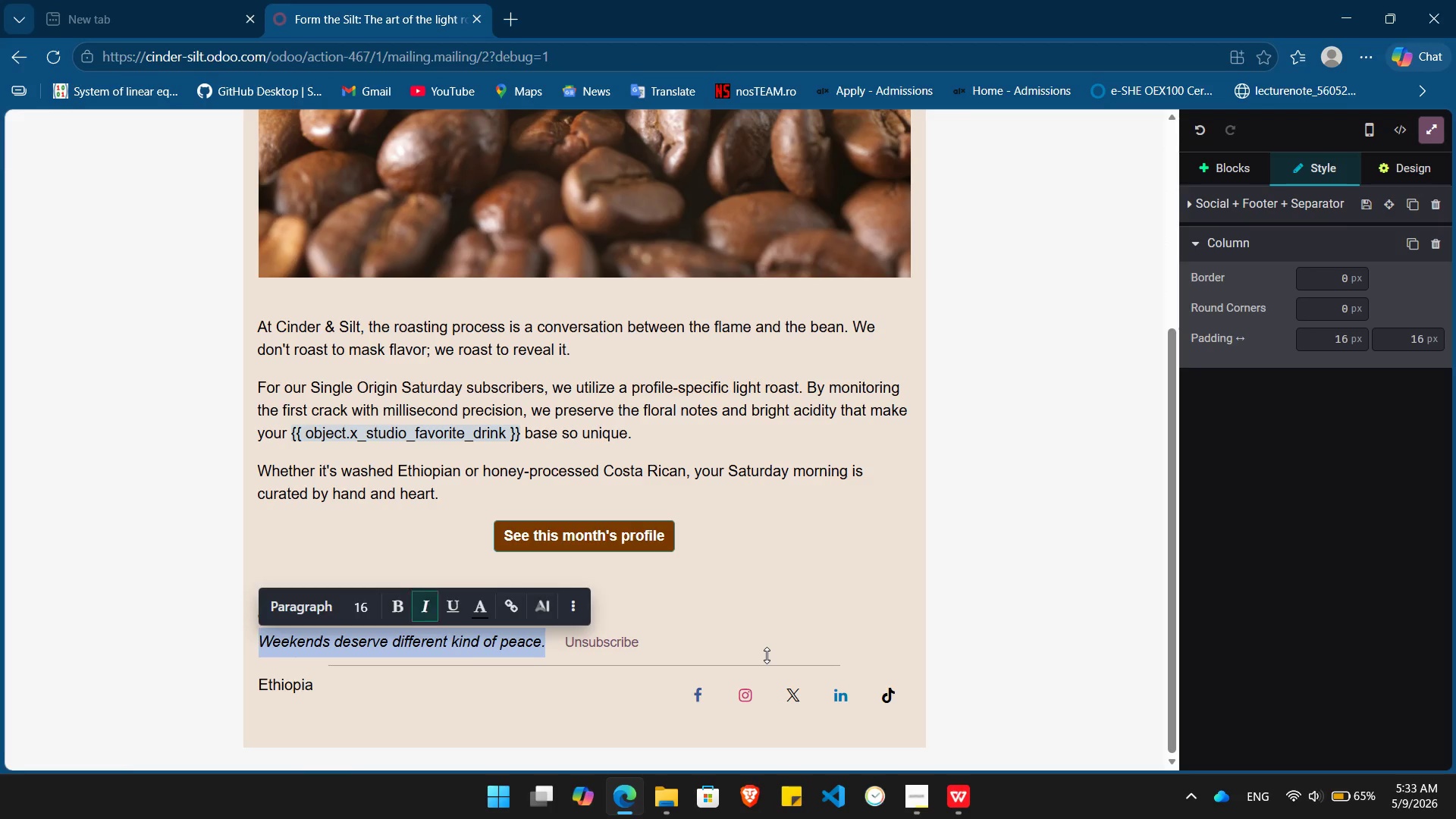 
key(Control+I)
 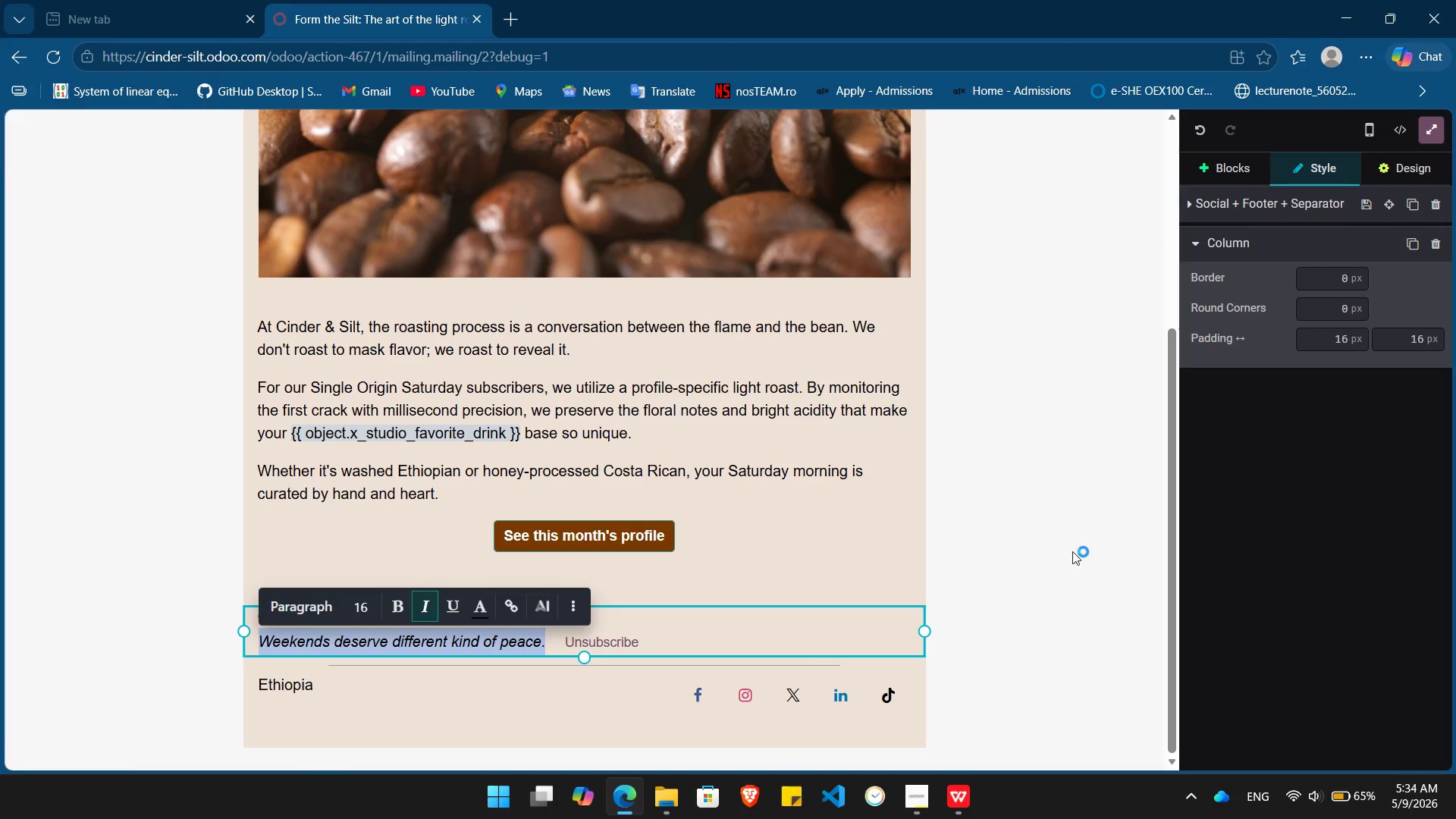 
left_click([1072, 550])
 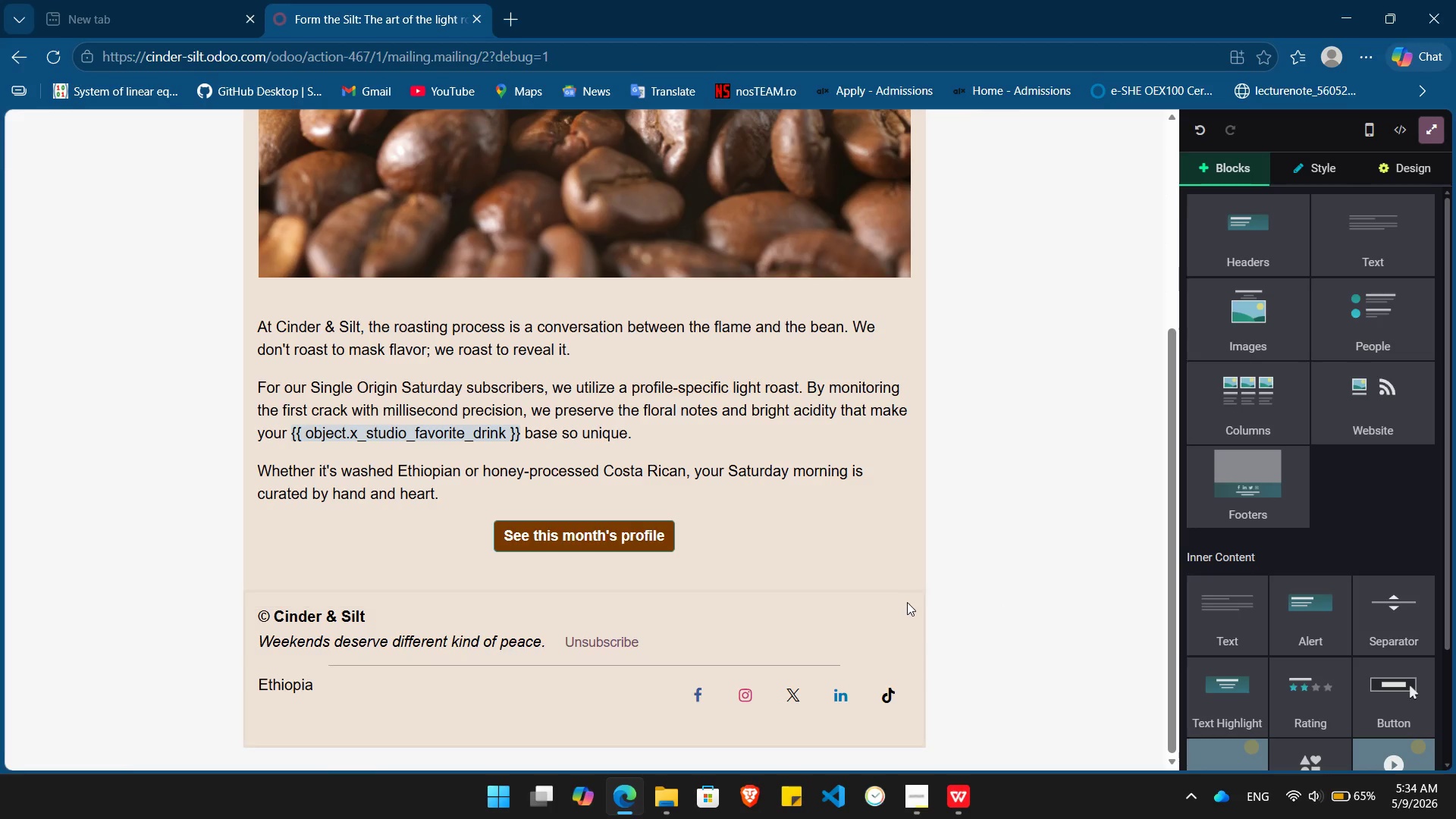 
left_click([909, 601])
 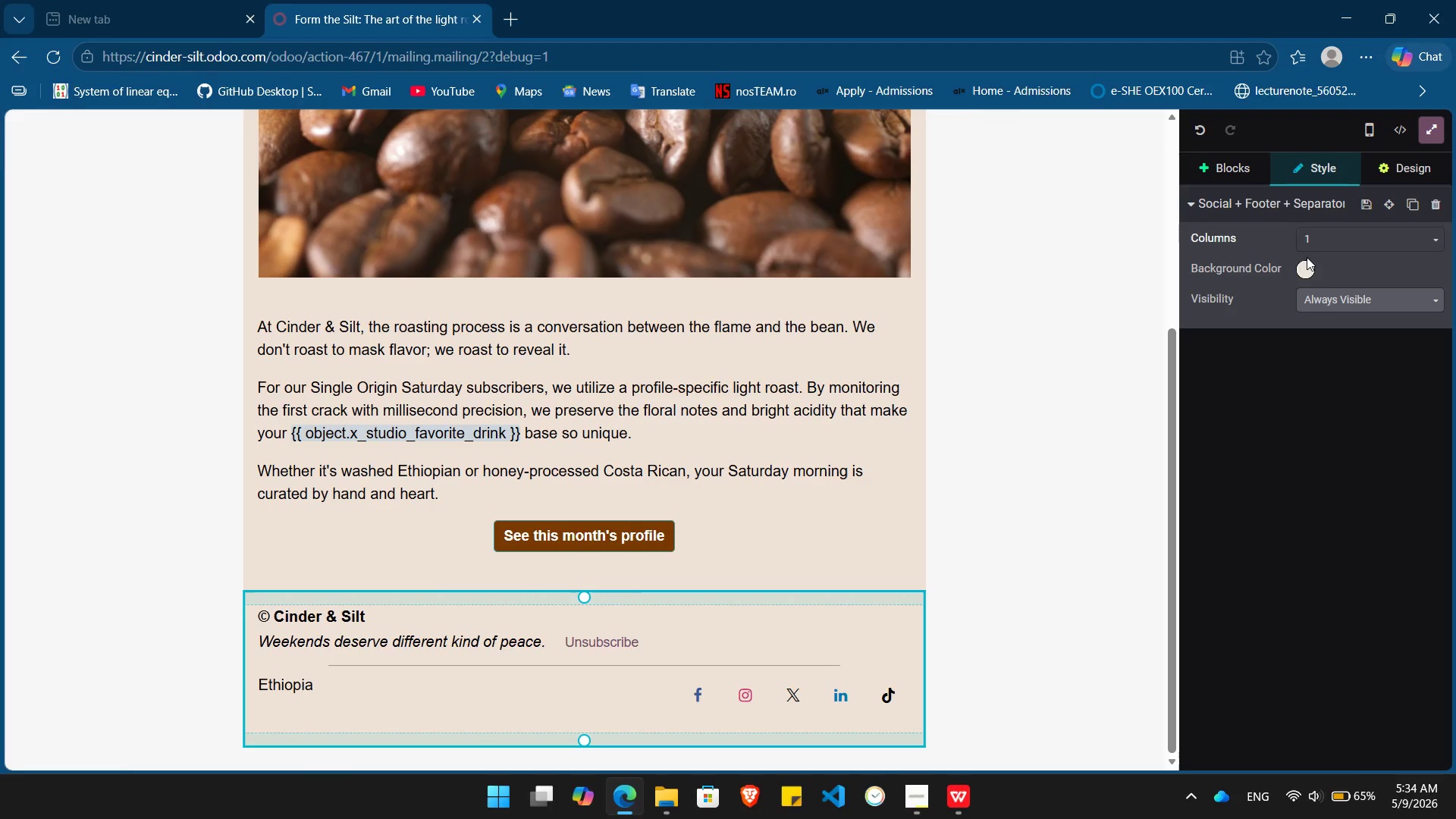 
left_click([1304, 276])
 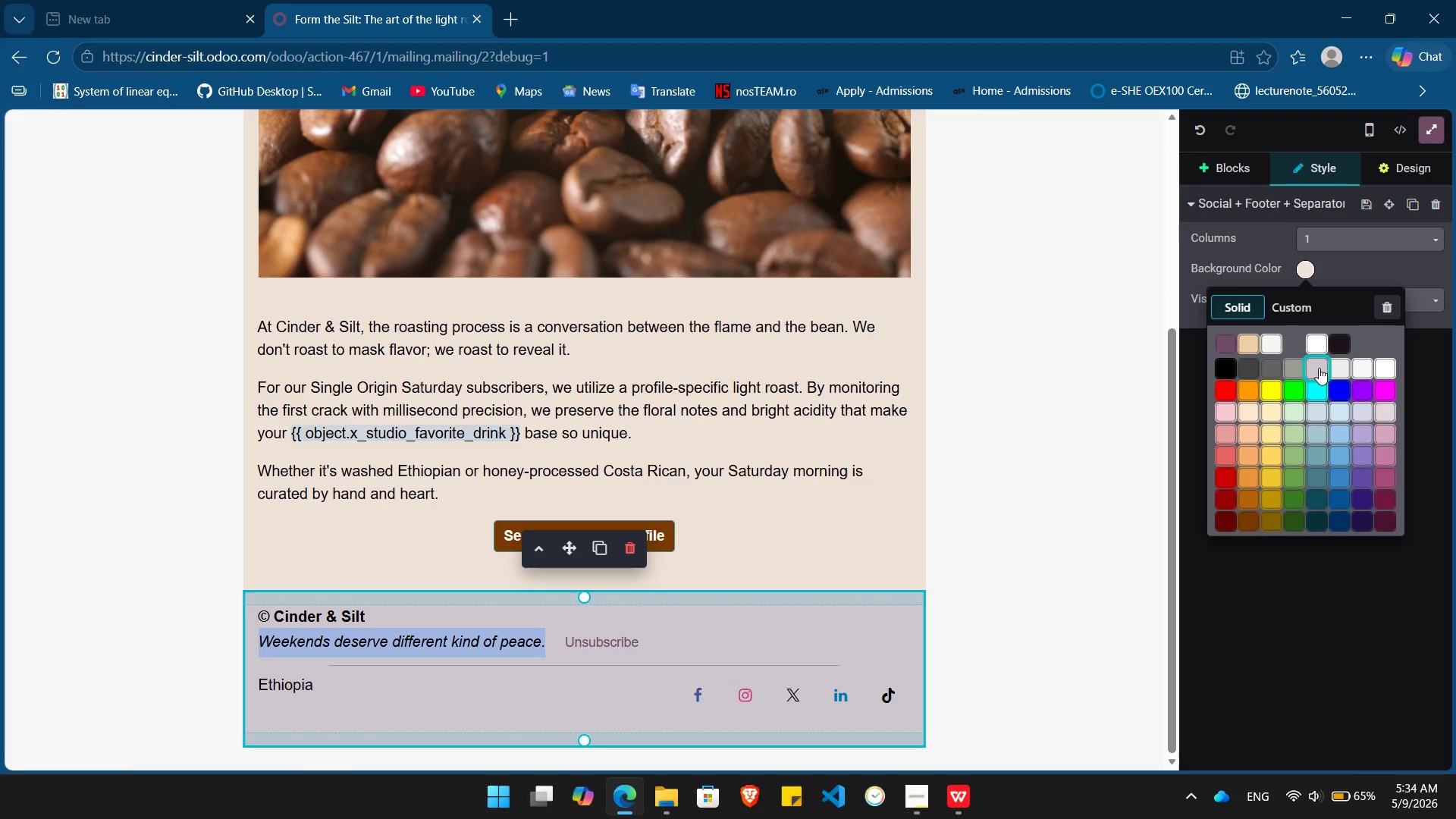 
left_click([1338, 368])
 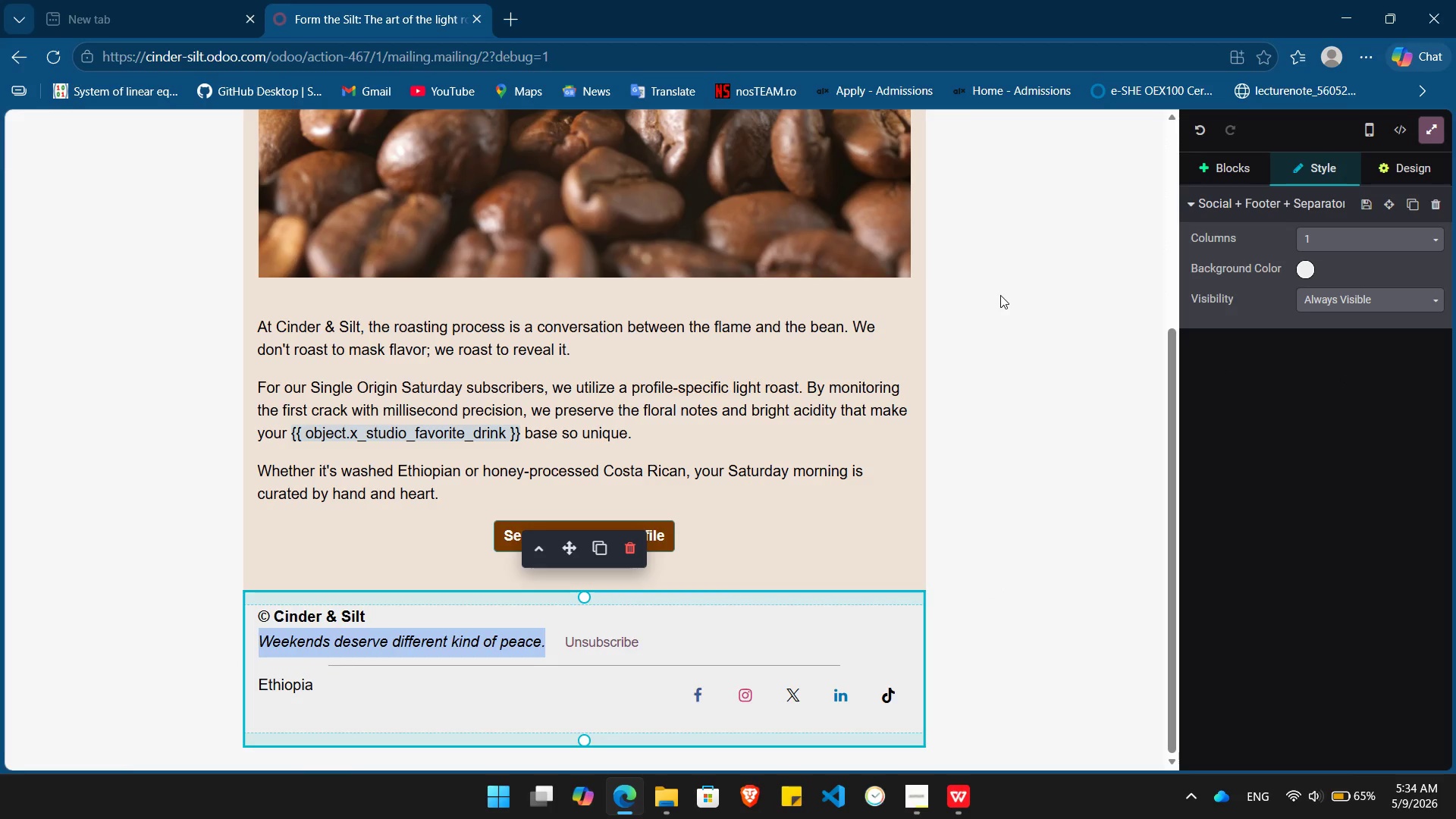 
left_click([1000, 295])
 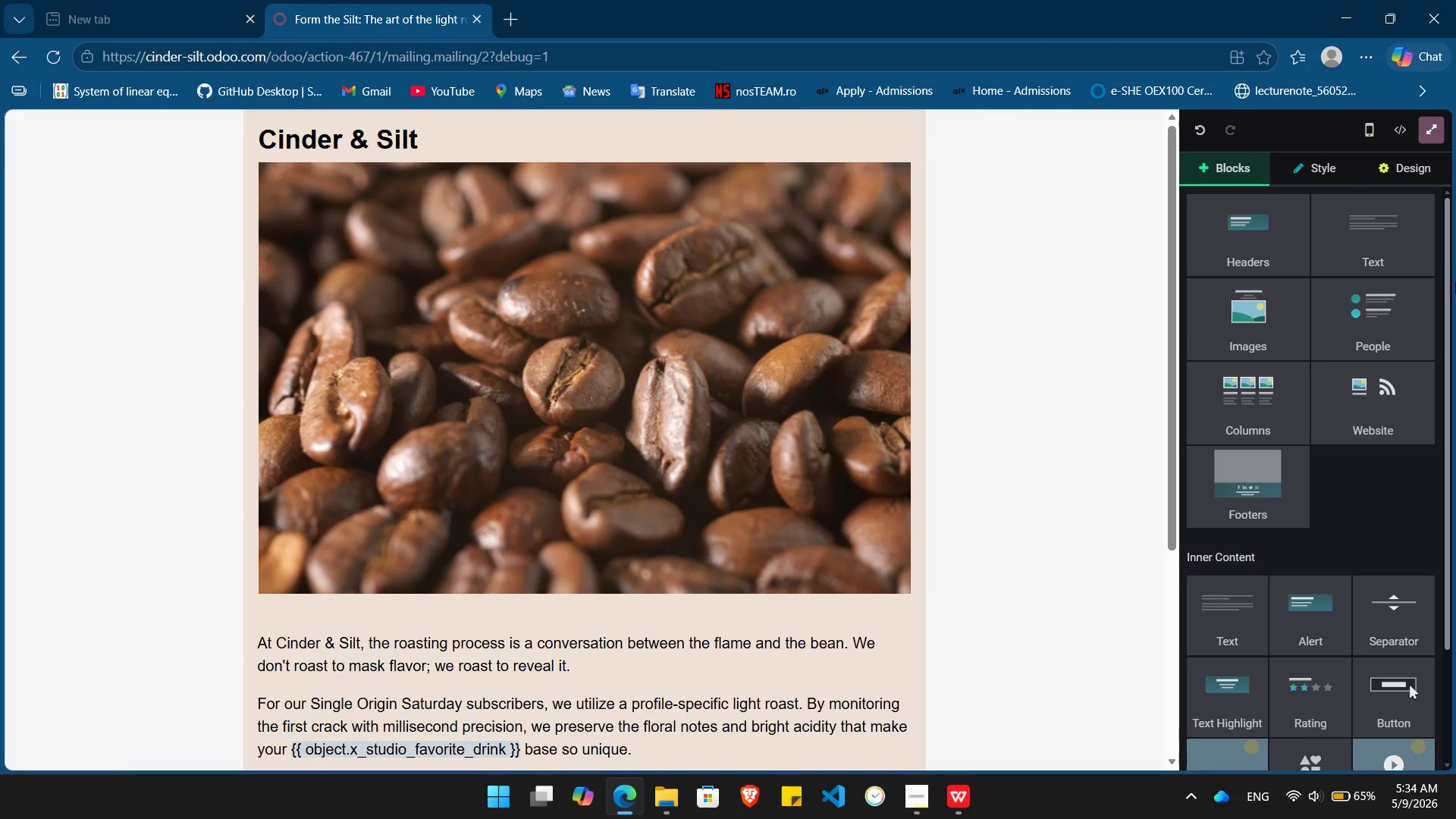 
left_click([1432, 132])
 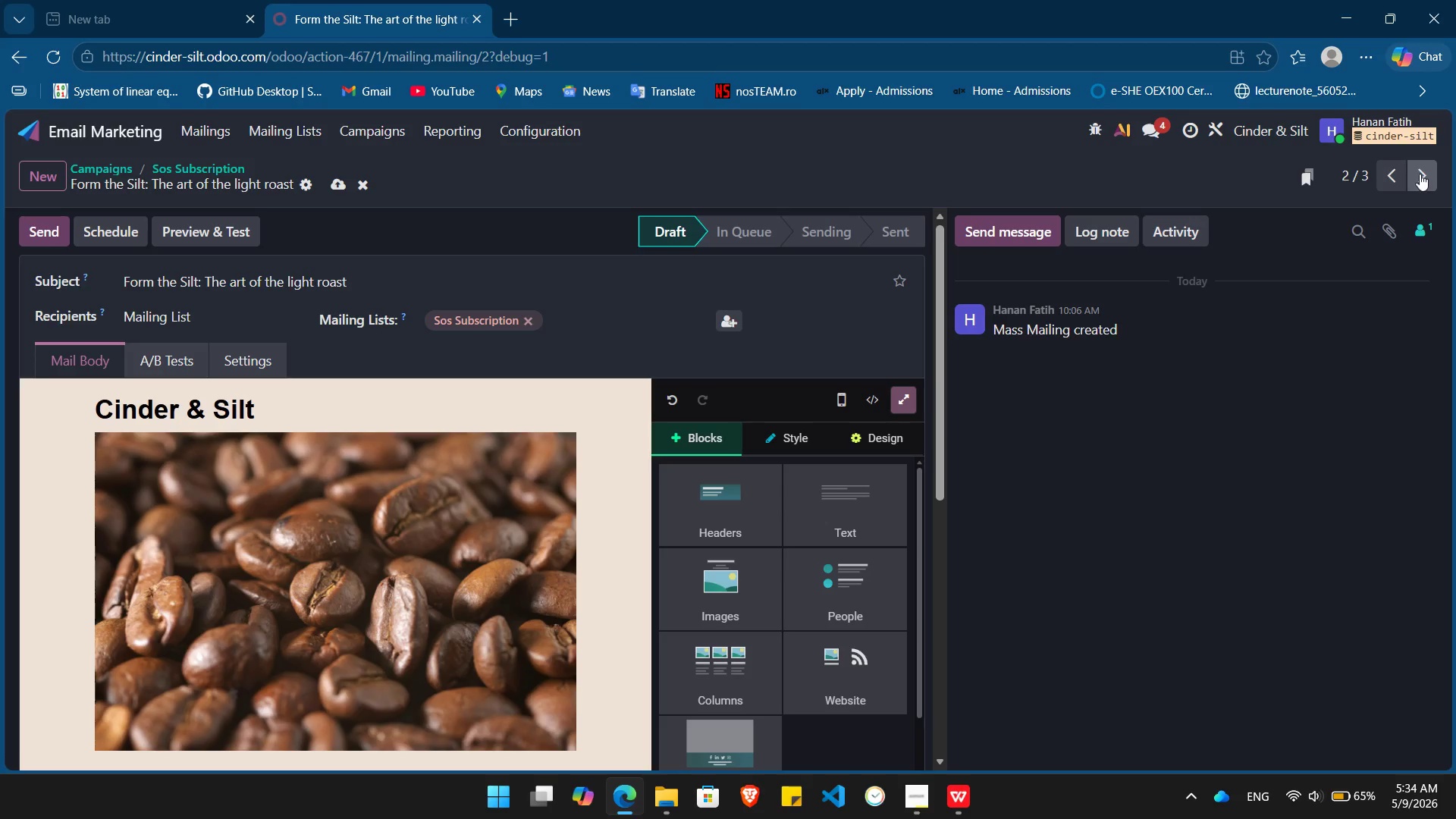 
left_click([1420, 174])
 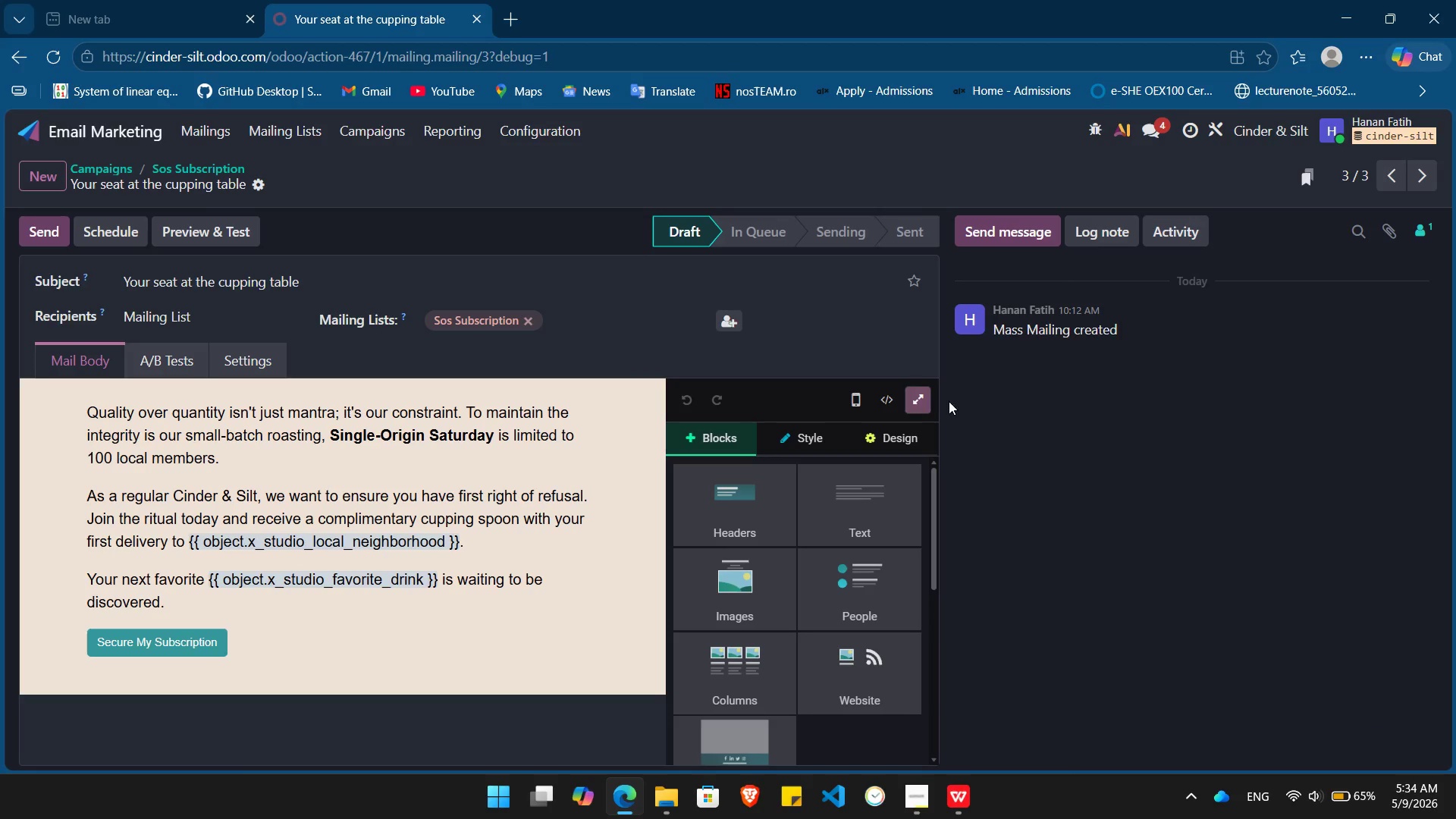 
left_click([918, 403])
 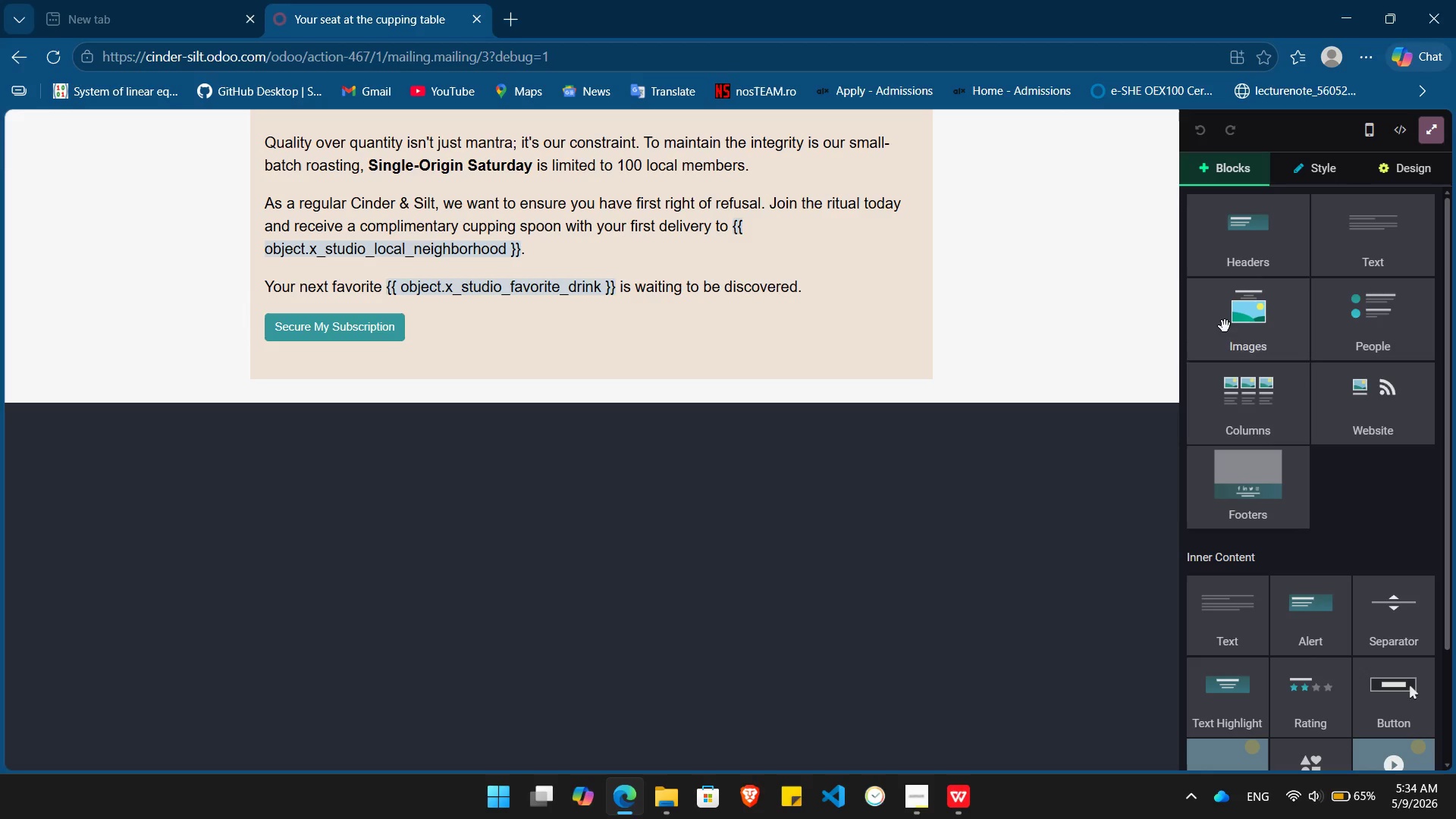 
left_click_drag(start_coordinate=[1225, 326], to_coordinate=[580, 102])
 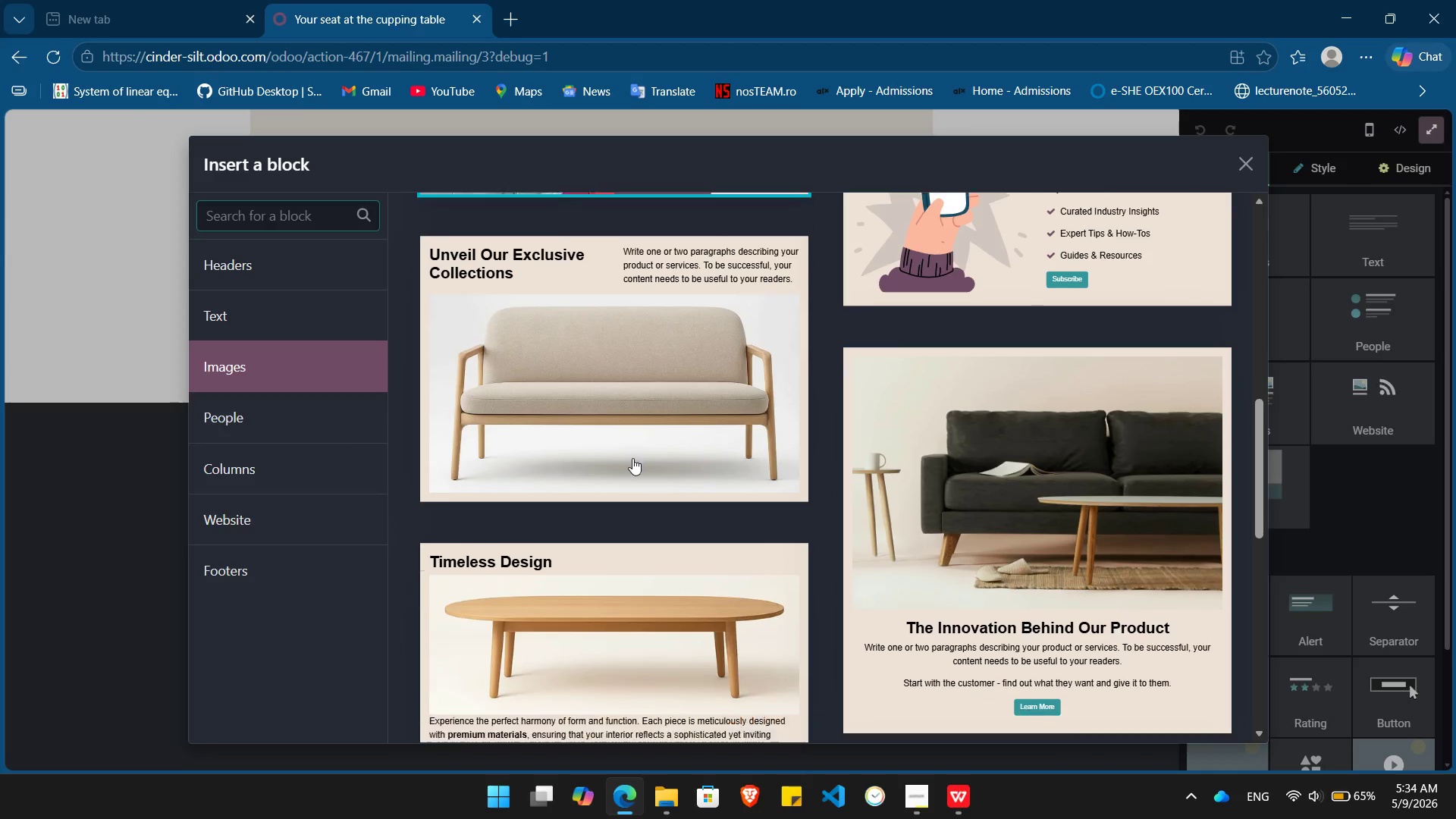 
left_click([616, 423])
 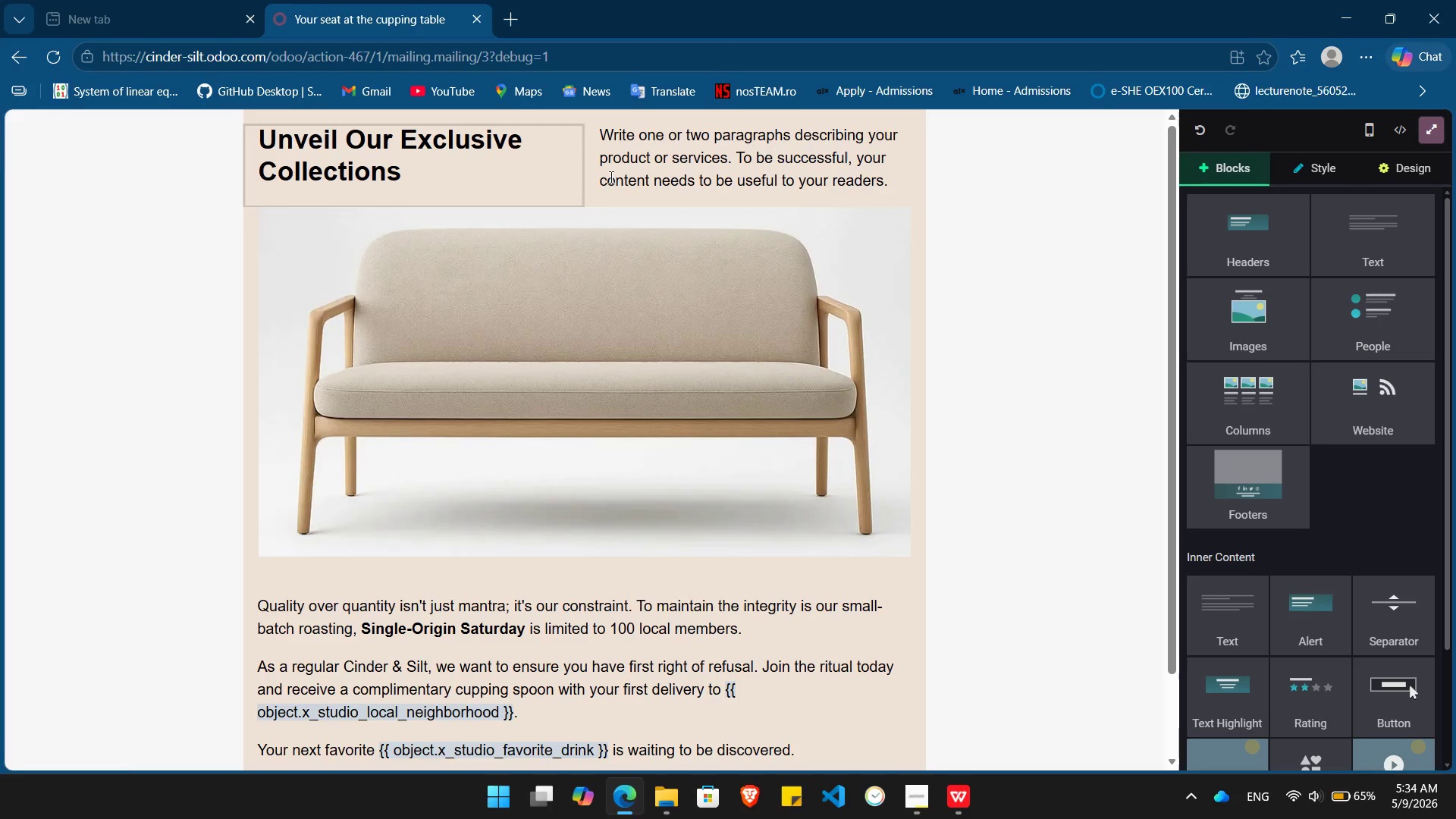 
left_click([693, 180])
 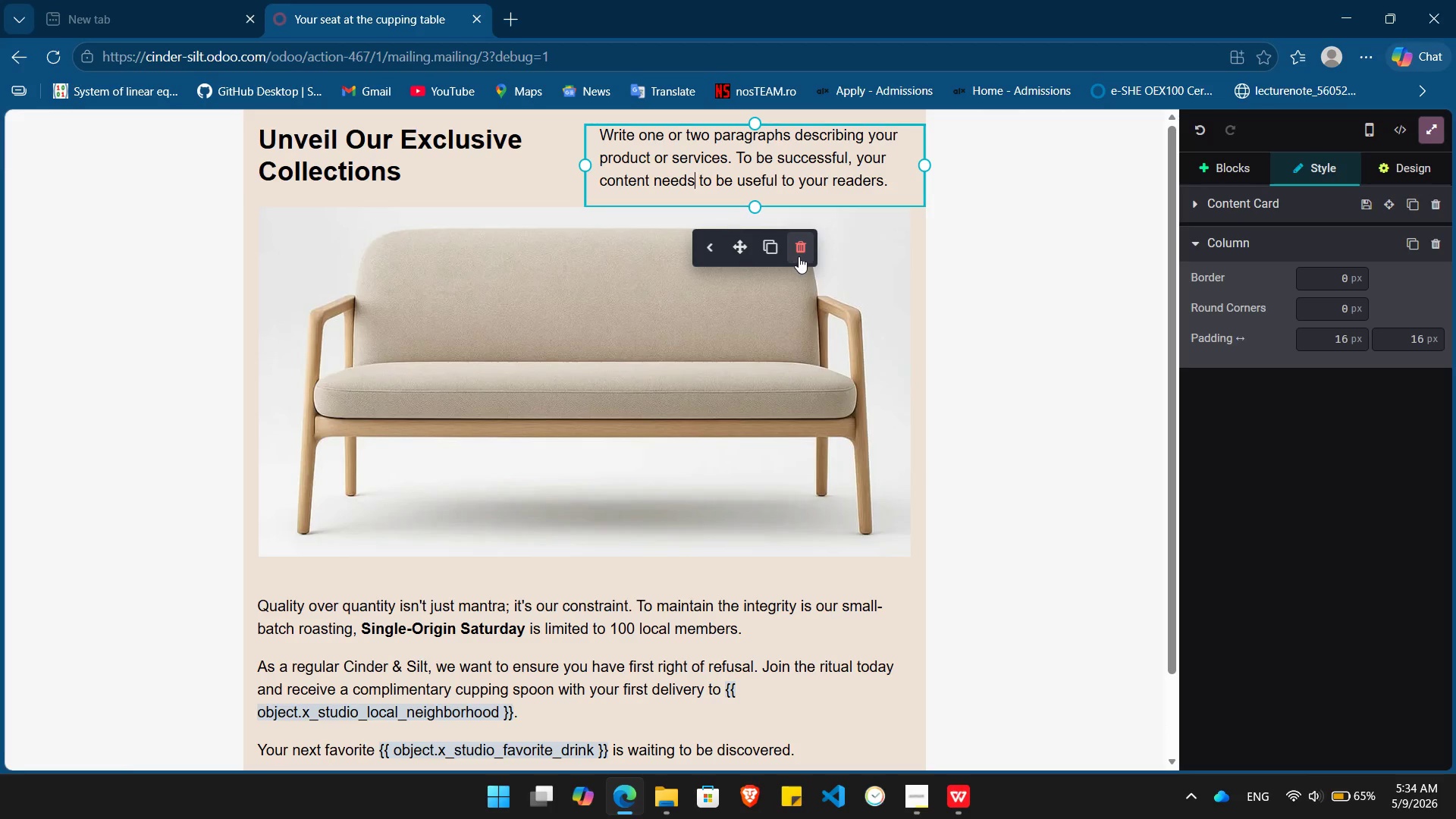 
left_click([800, 256])
 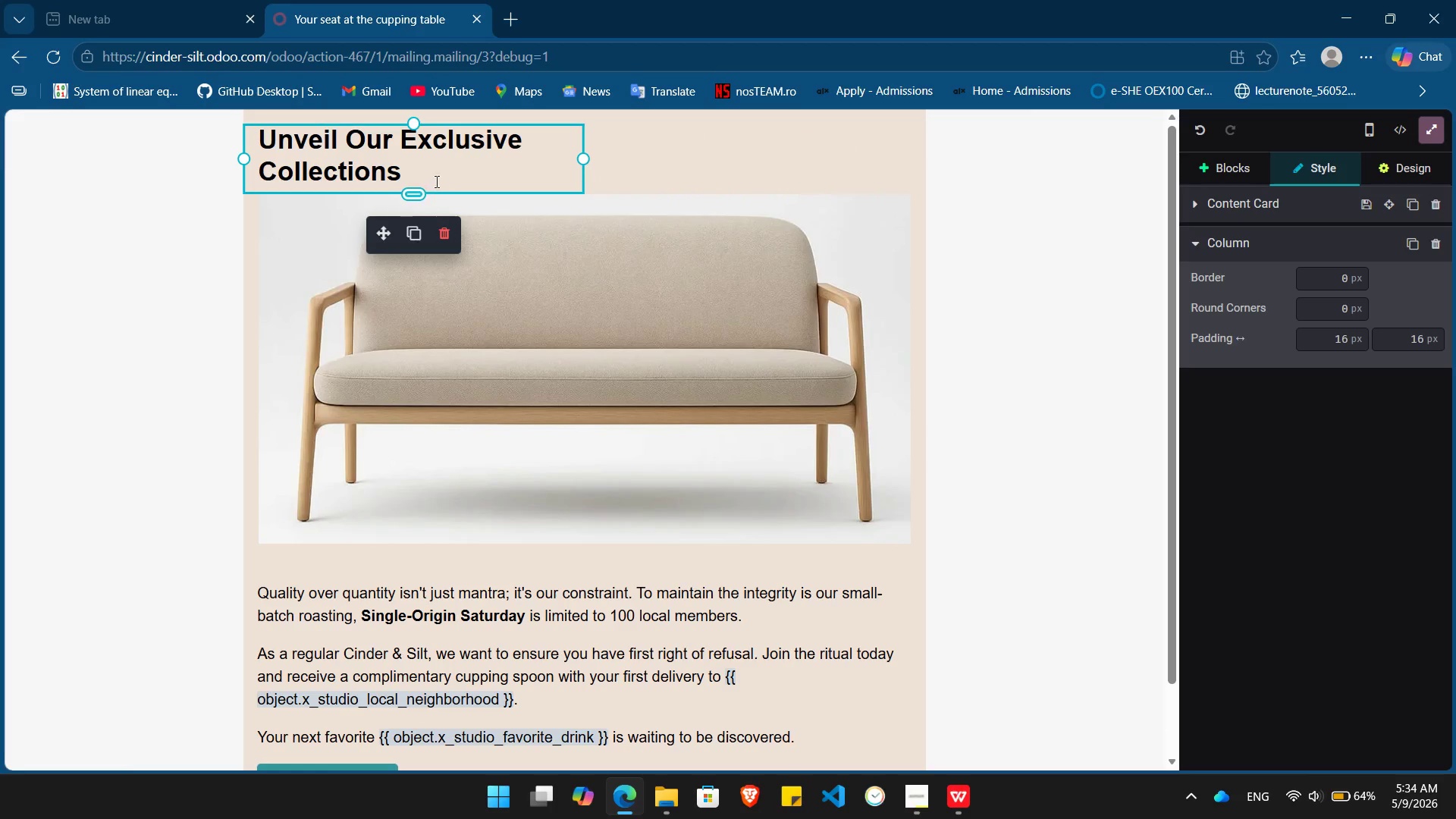 
left_click_drag(start_coordinate=[435, 180], to_coordinate=[260, 139])
 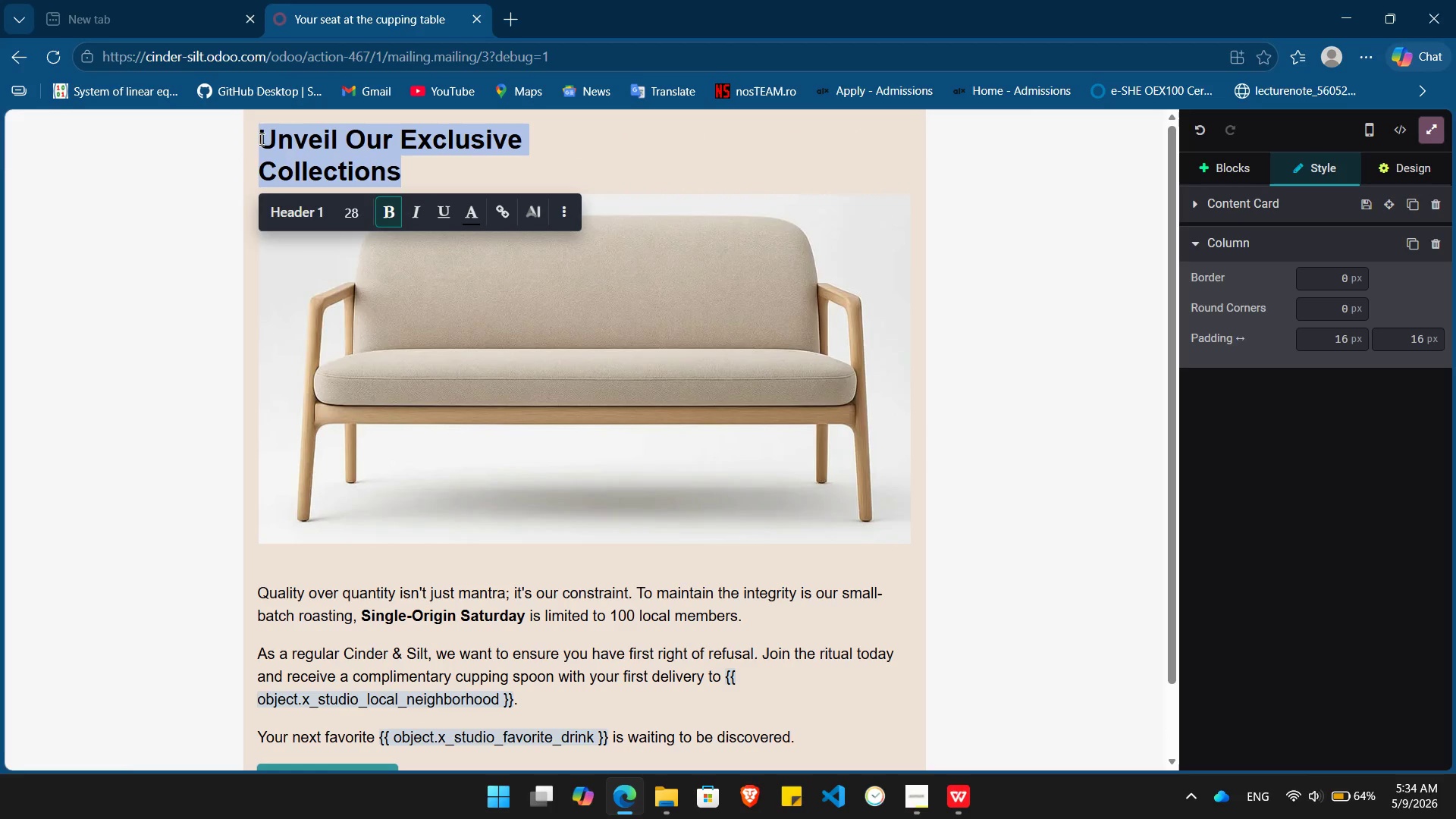 
type(Cinder & Silt)
 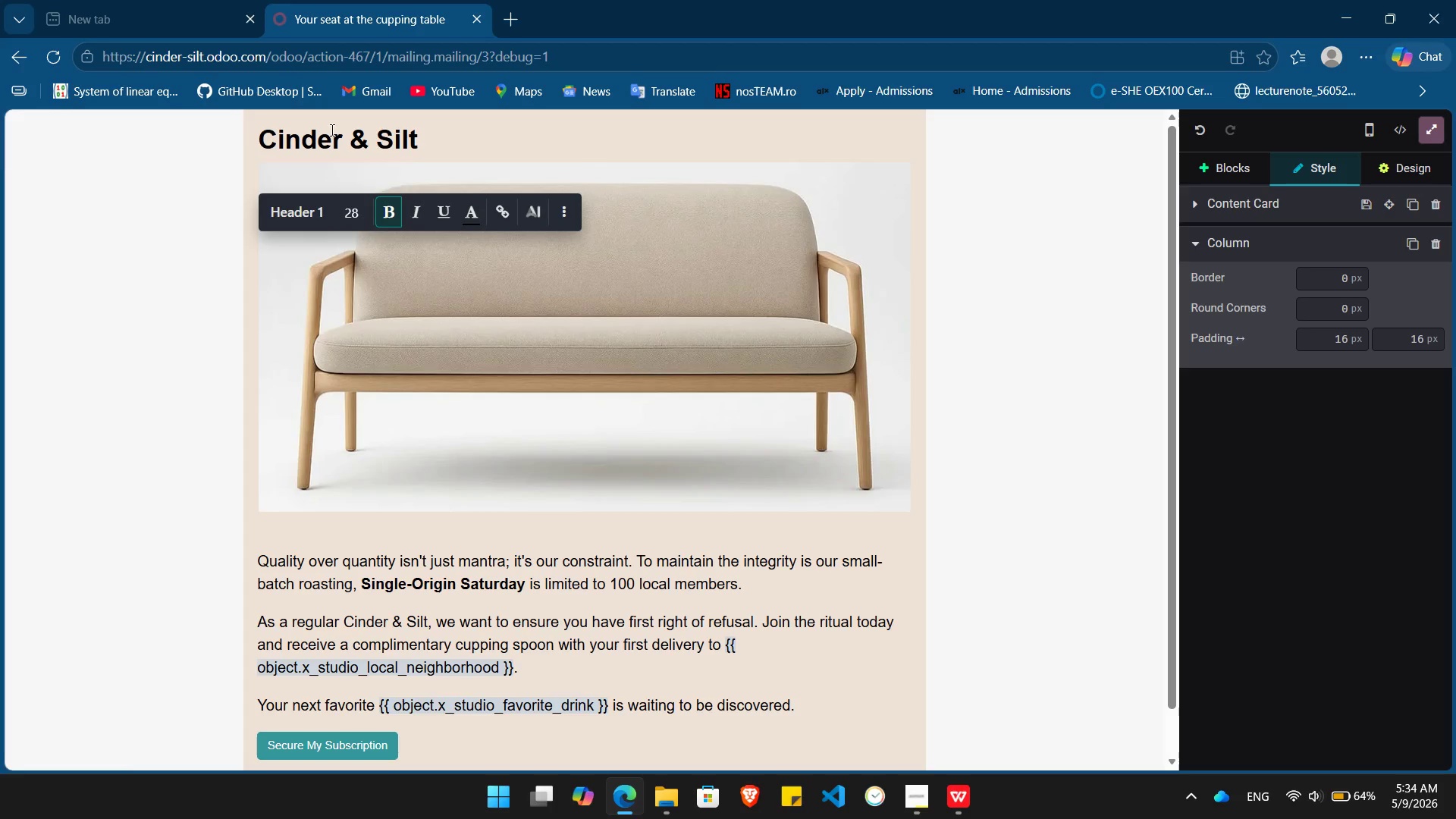 
left_click([1222, 172])
 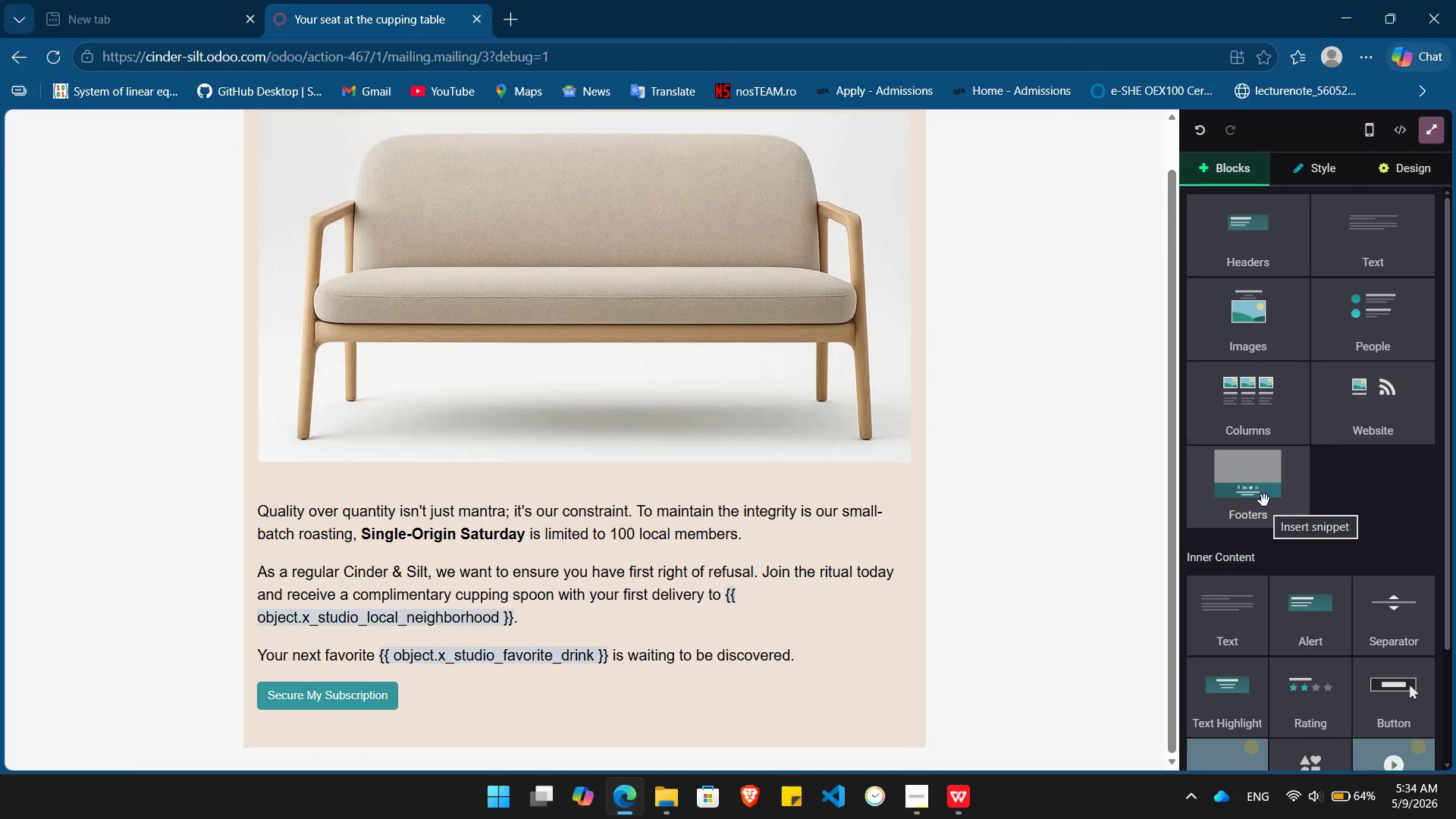 
left_click_drag(start_coordinate=[1264, 500], to_coordinate=[618, 764])
 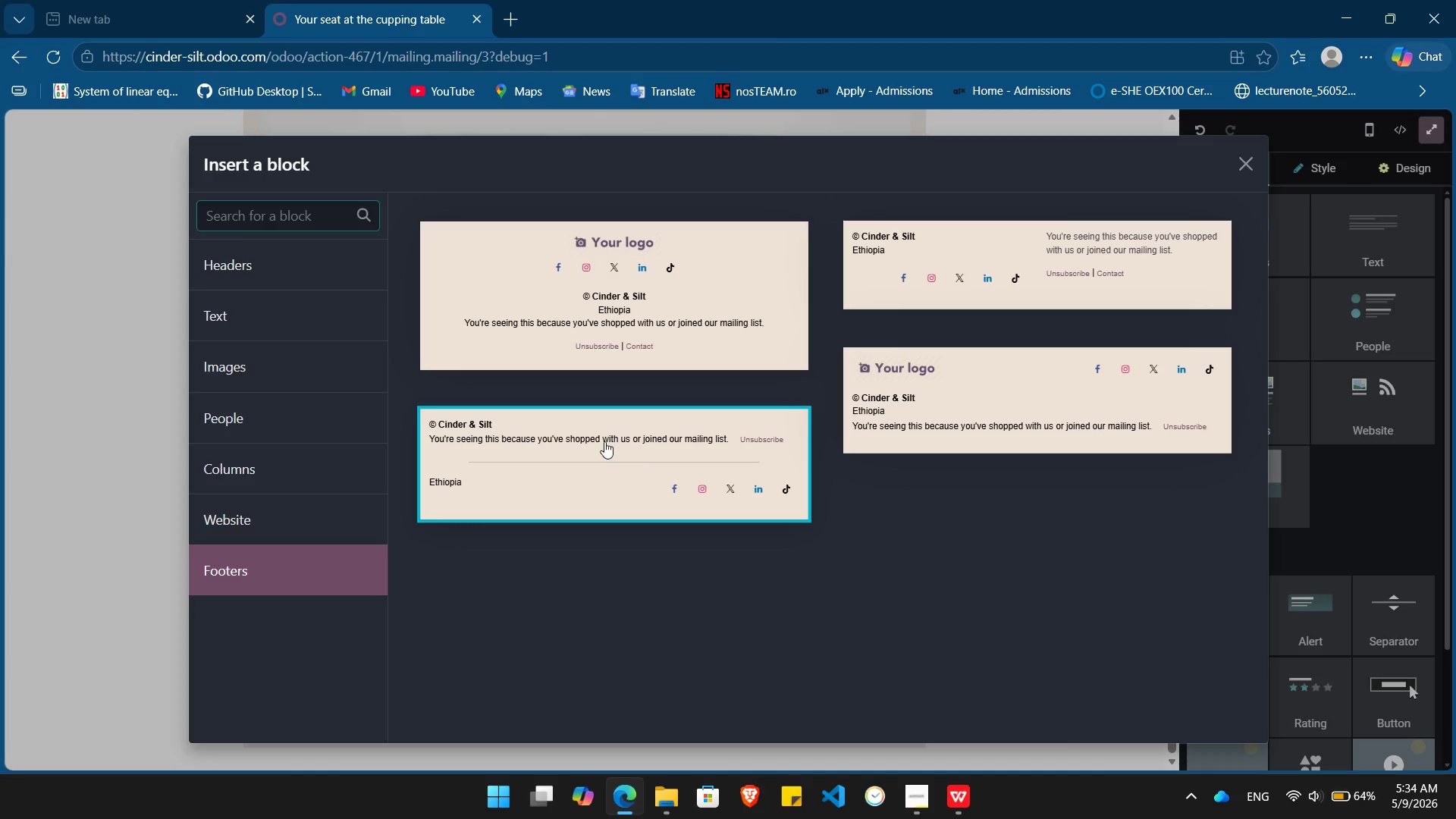 
left_click([604, 441])
 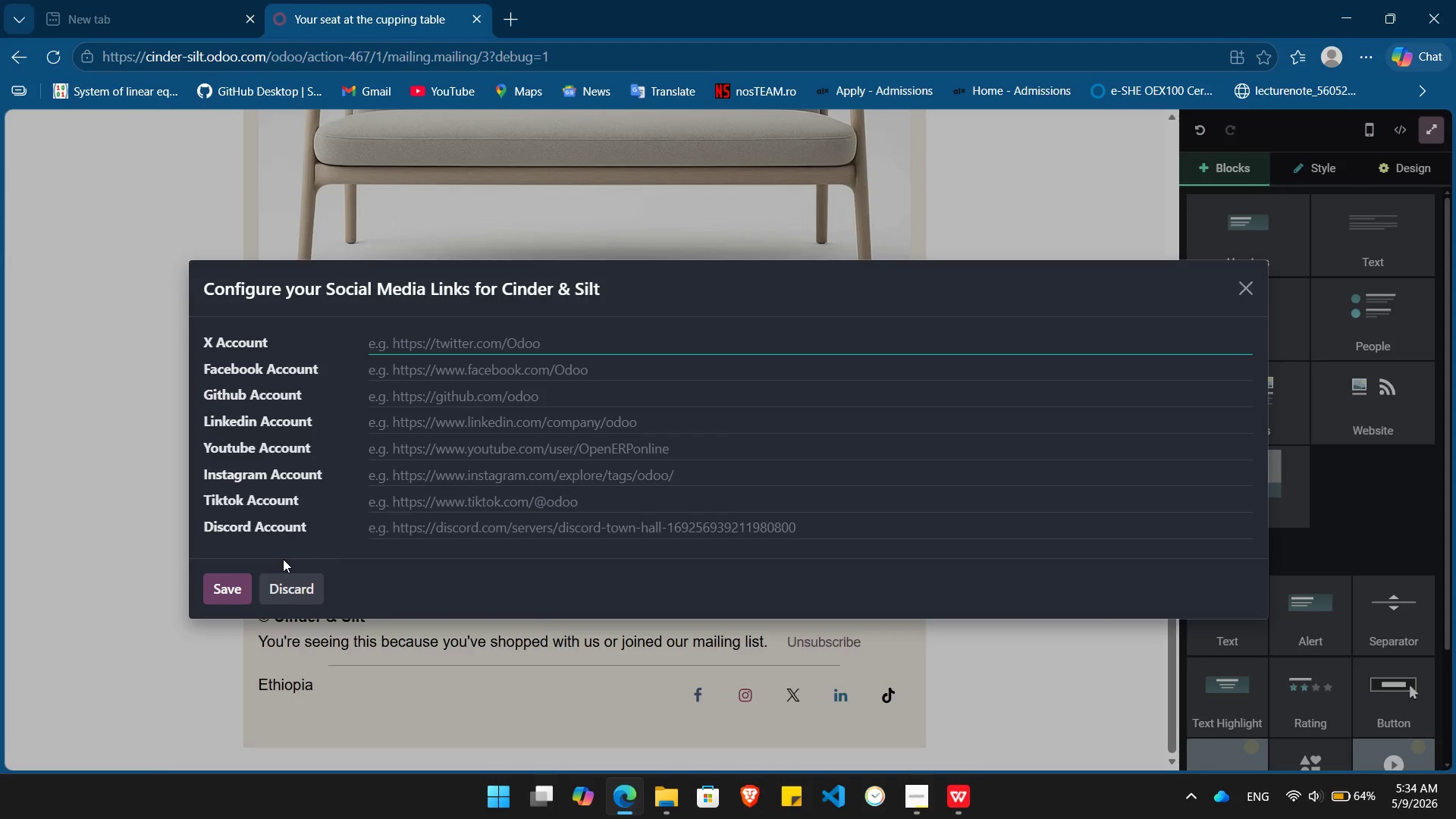 
left_click([288, 588])
 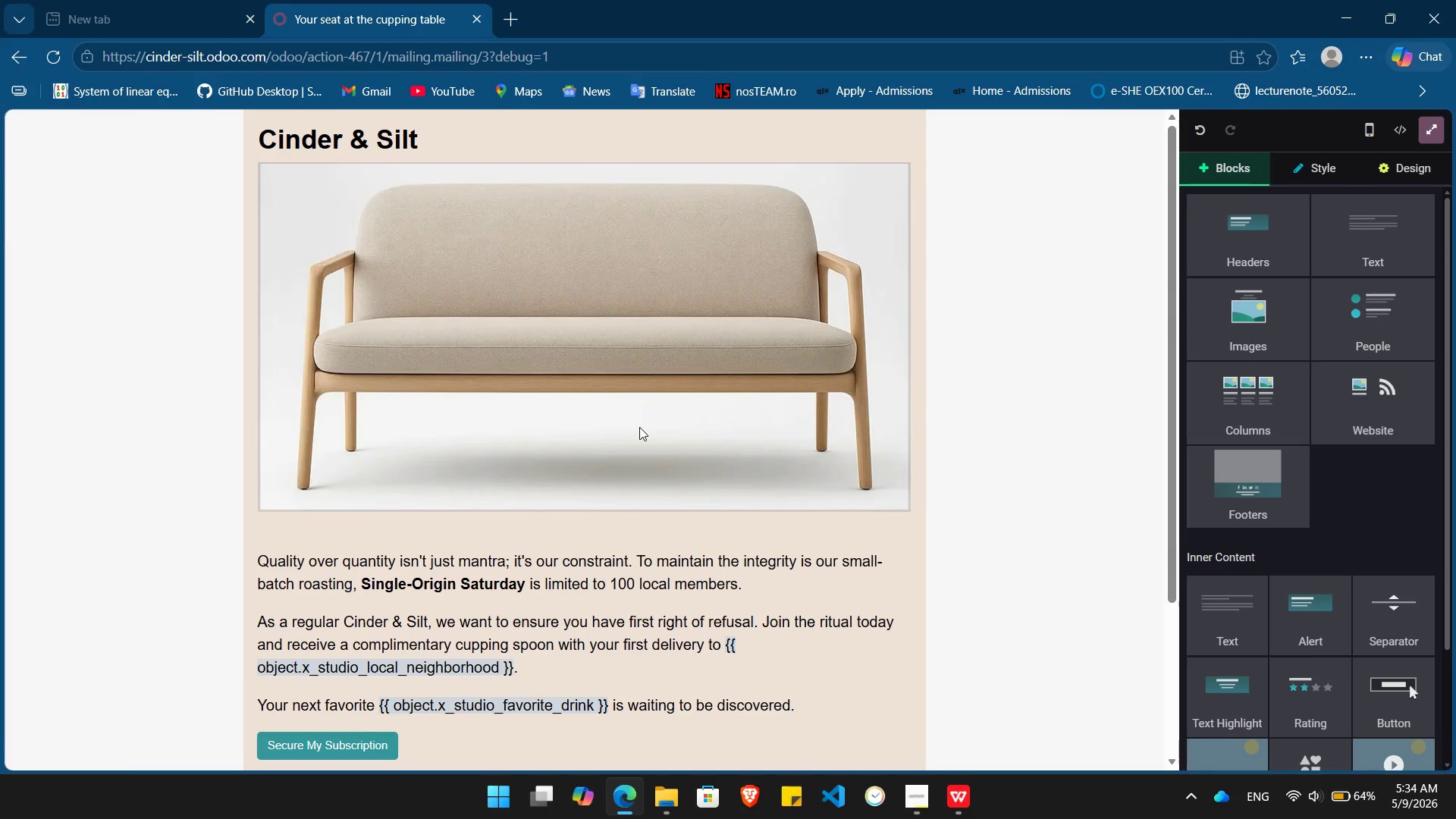 
double_click([639, 427])
 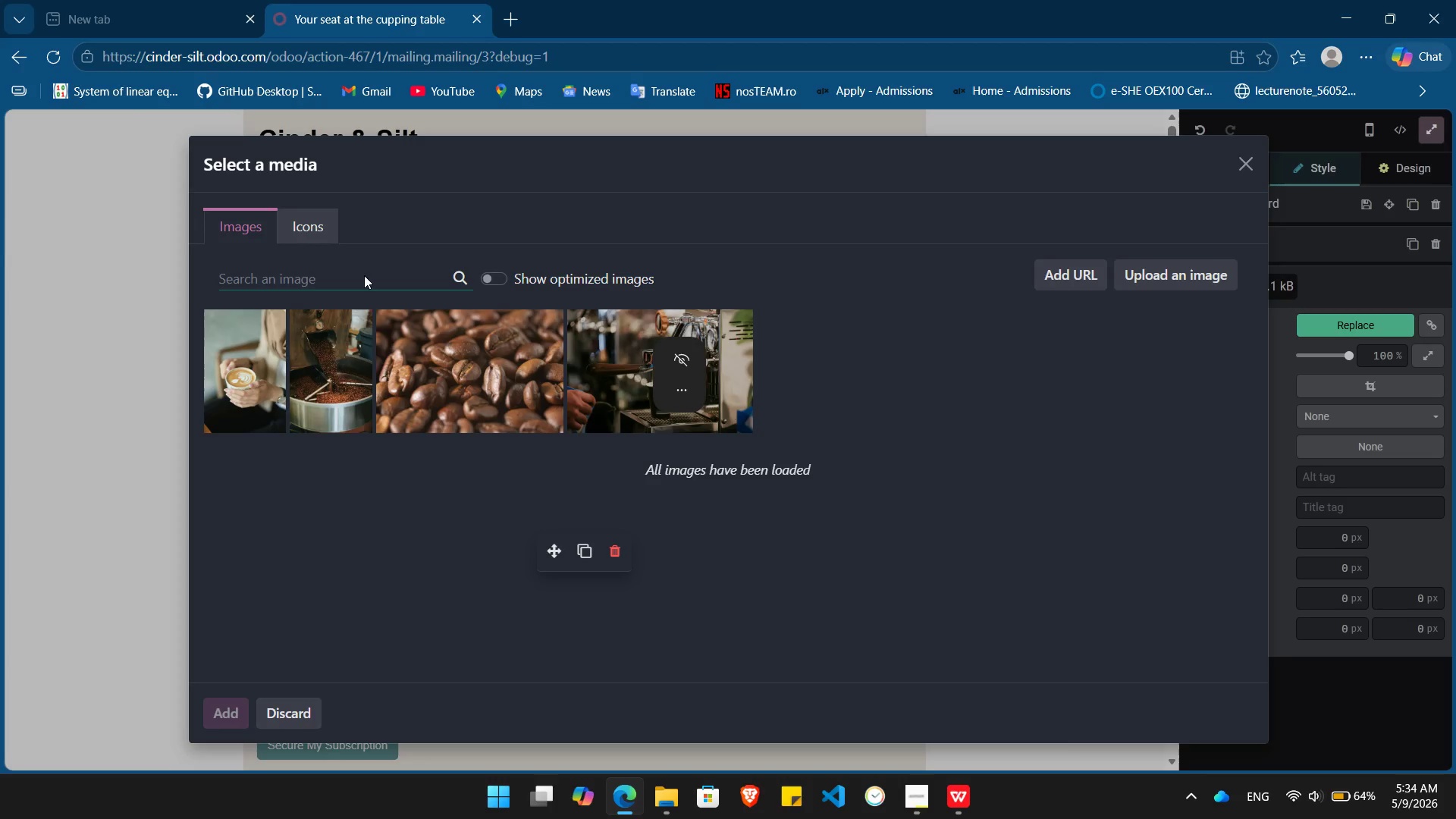 
mouse_move([344, 370])
 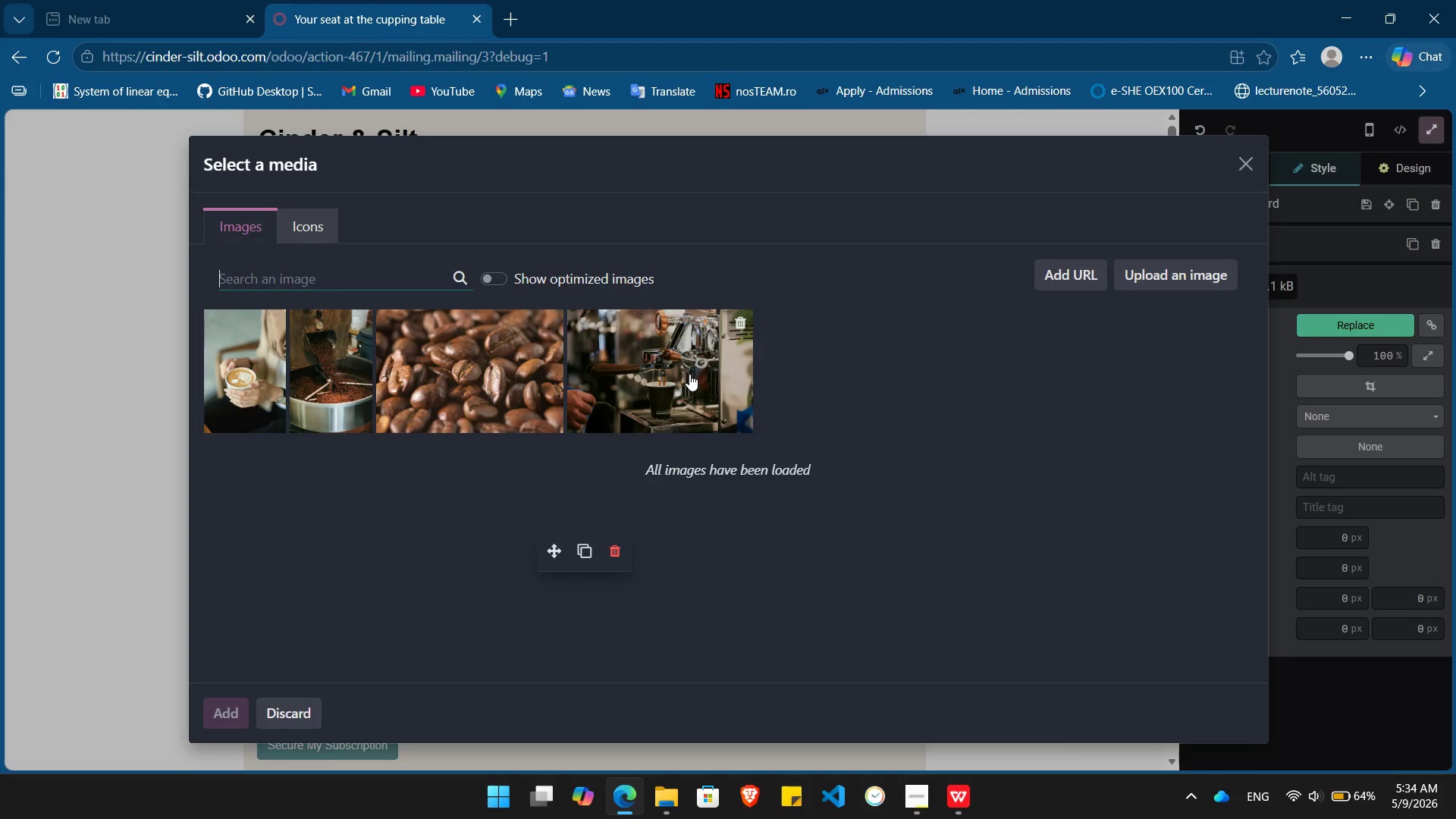 
left_click([689, 374])
 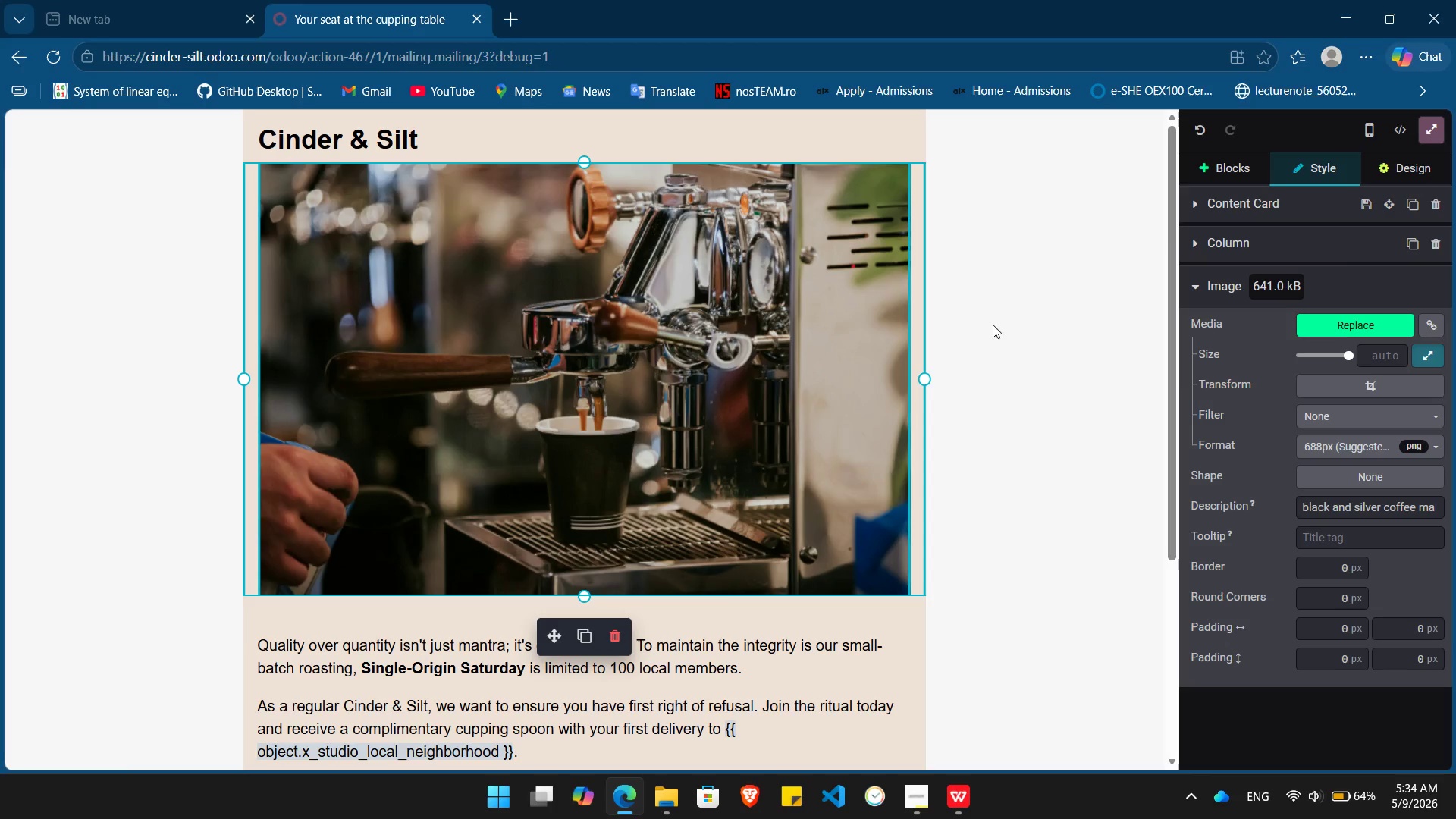 
left_click([1005, 347])
 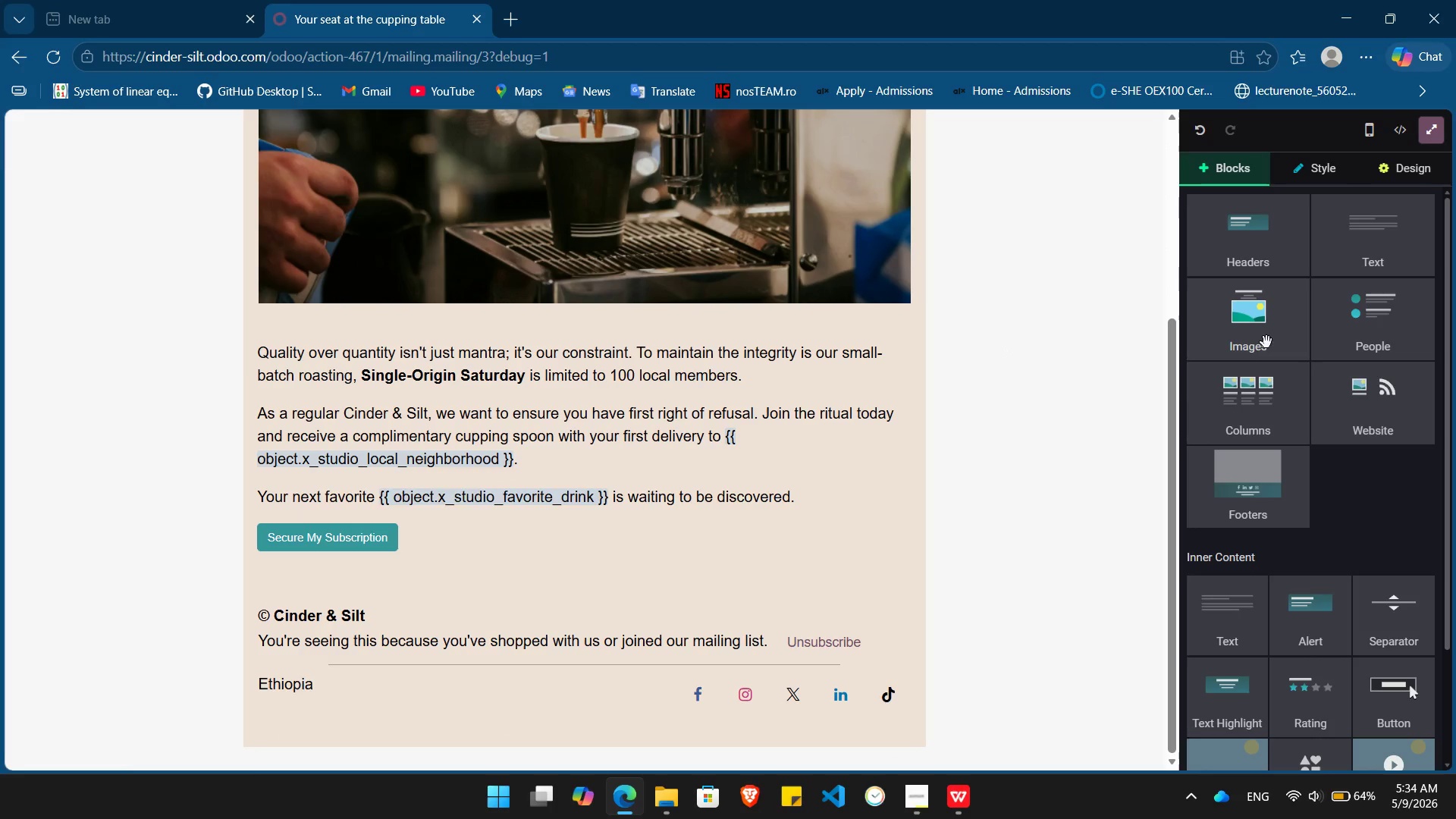 
left_click([1423, 169])
 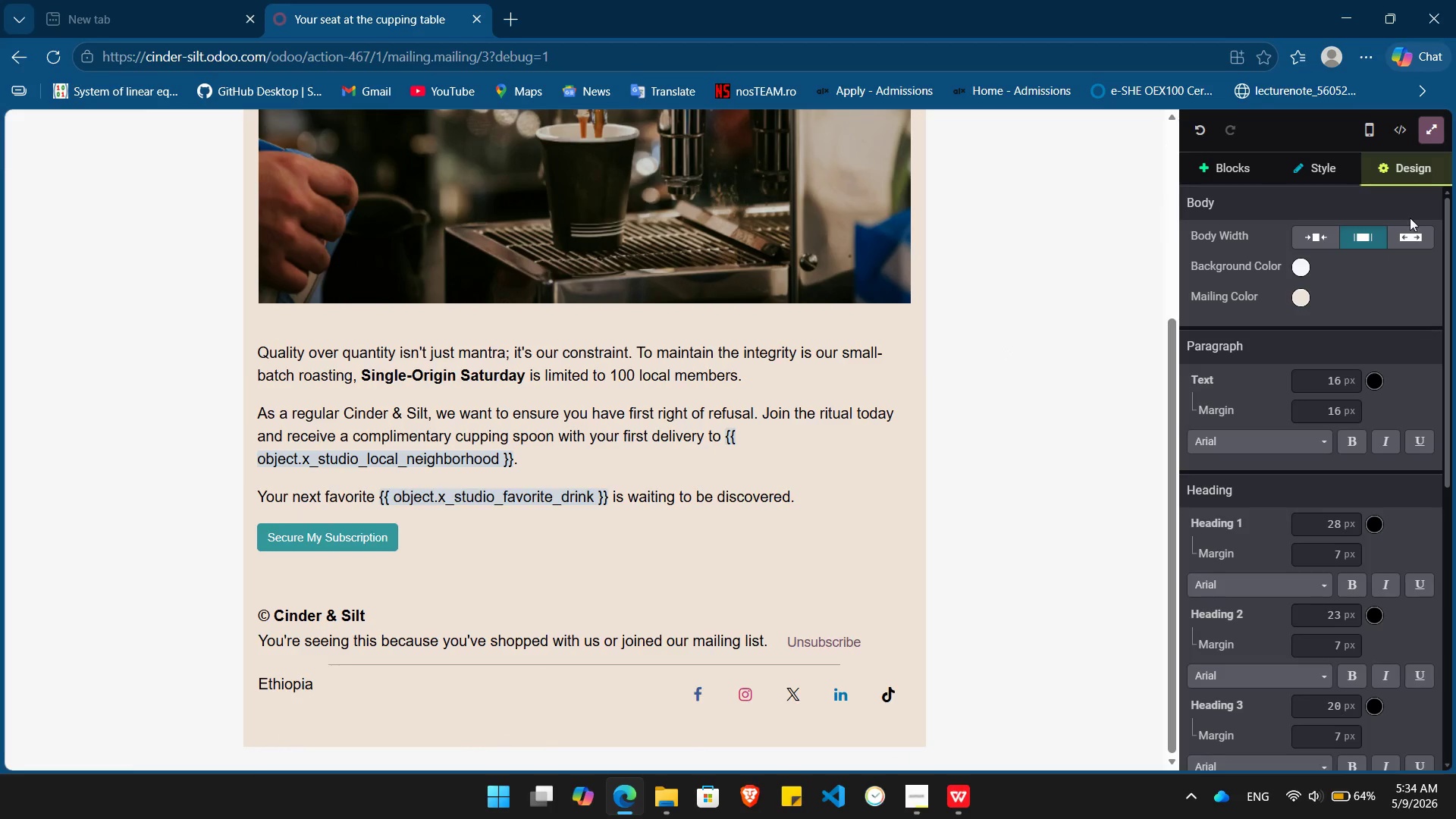 
mouse_move([1385, 366])
 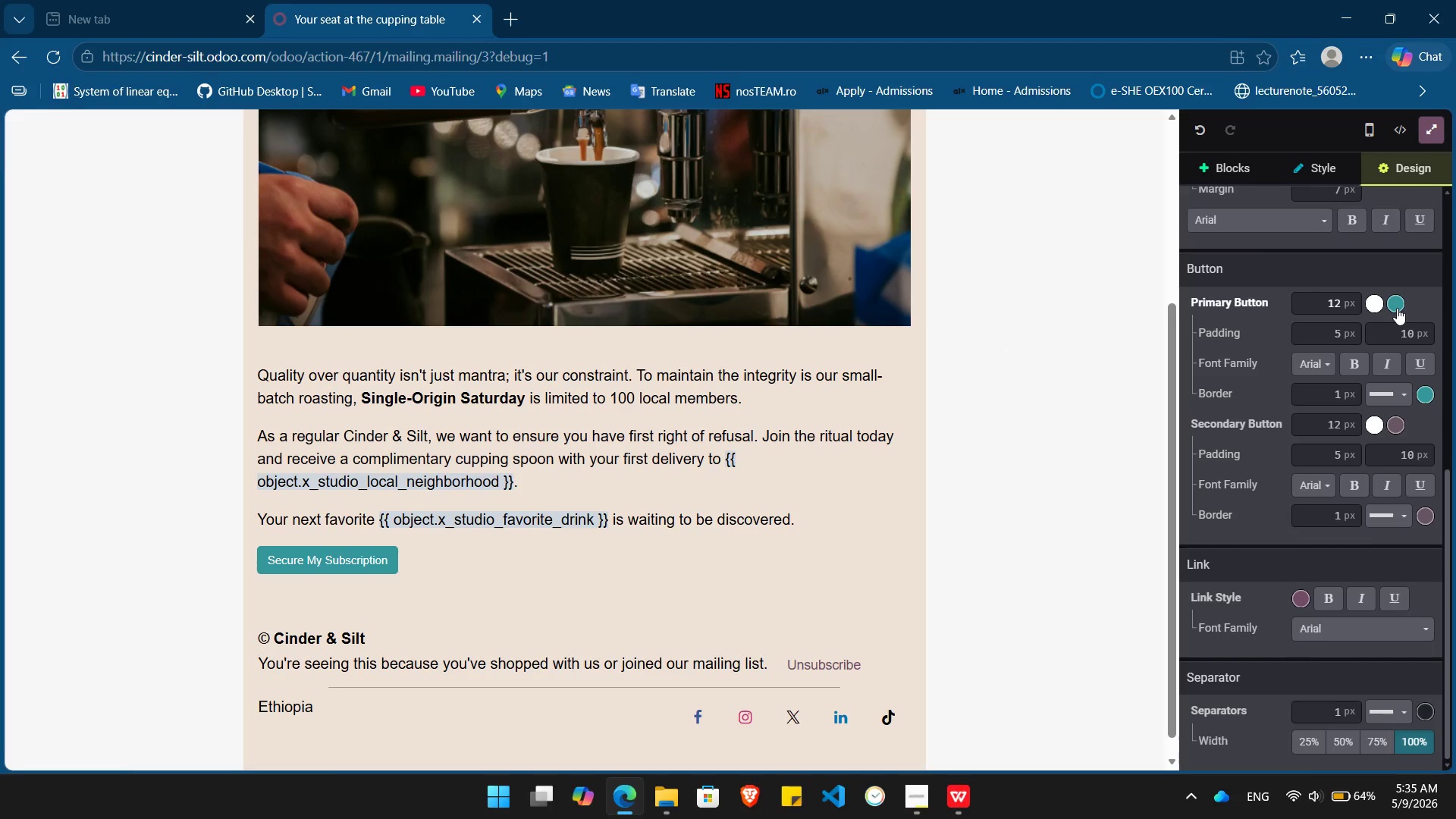 
left_click([1397, 308])
 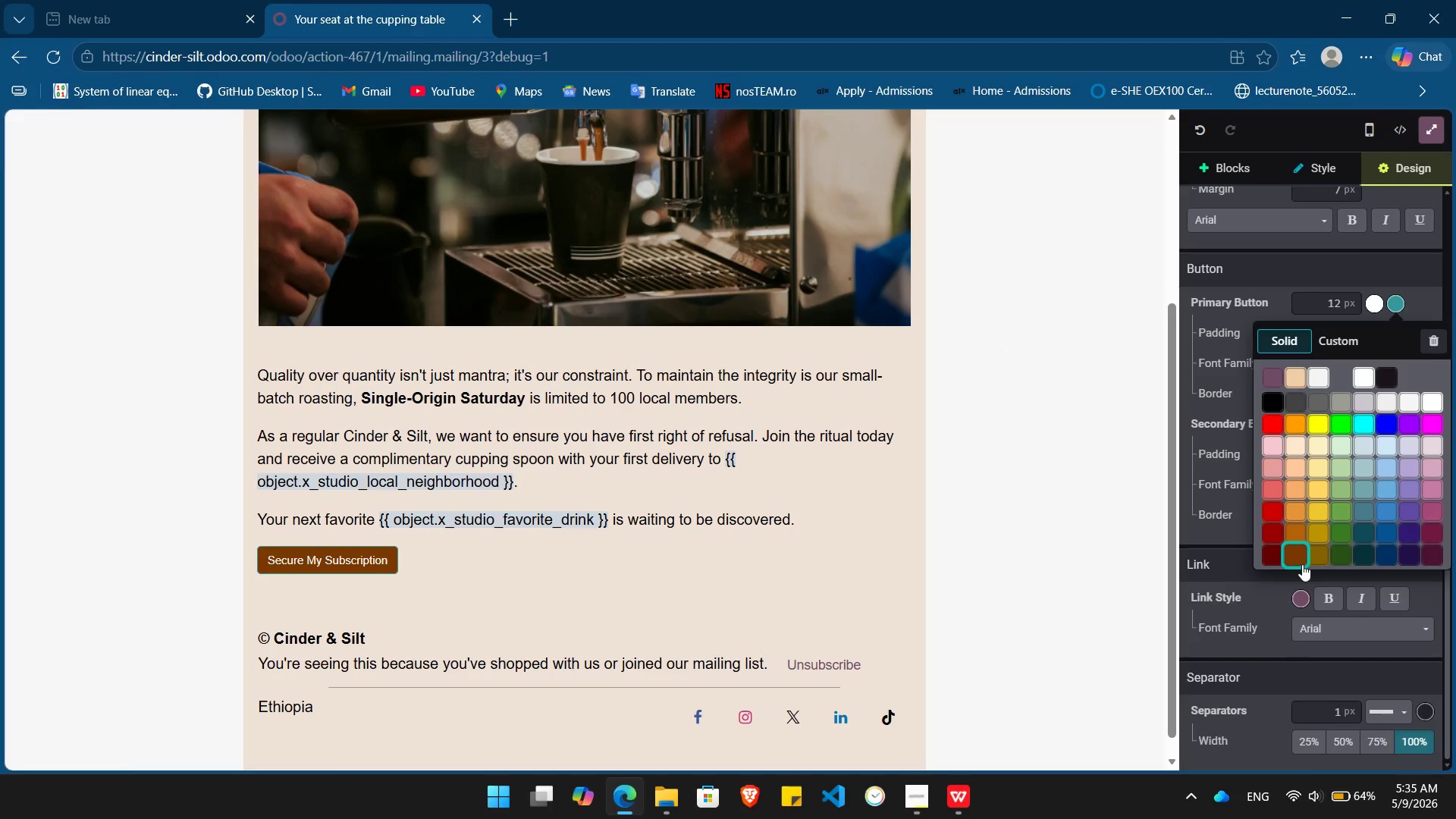 
left_click([1302, 561])
 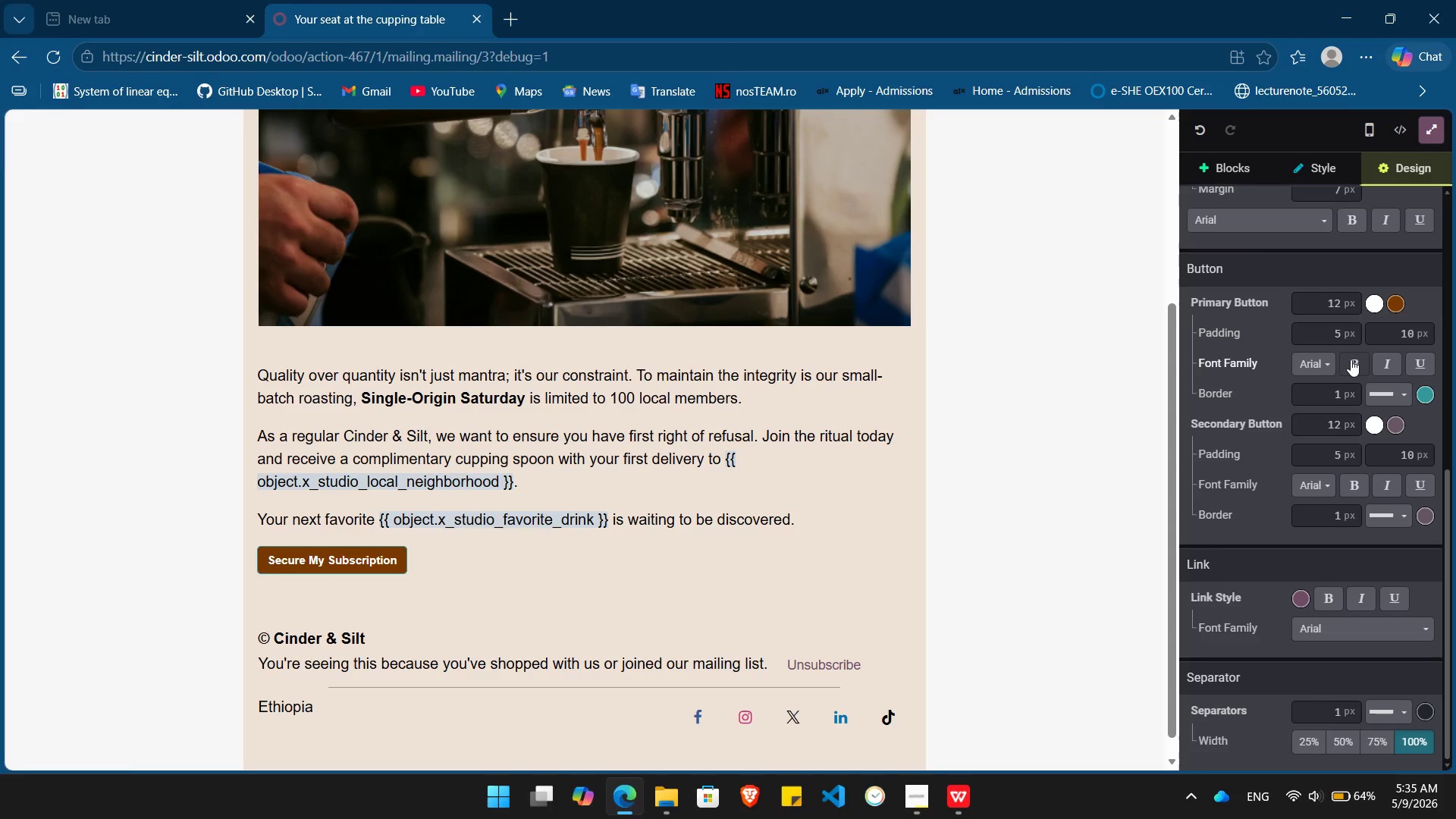 
left_click([1351, 359])
 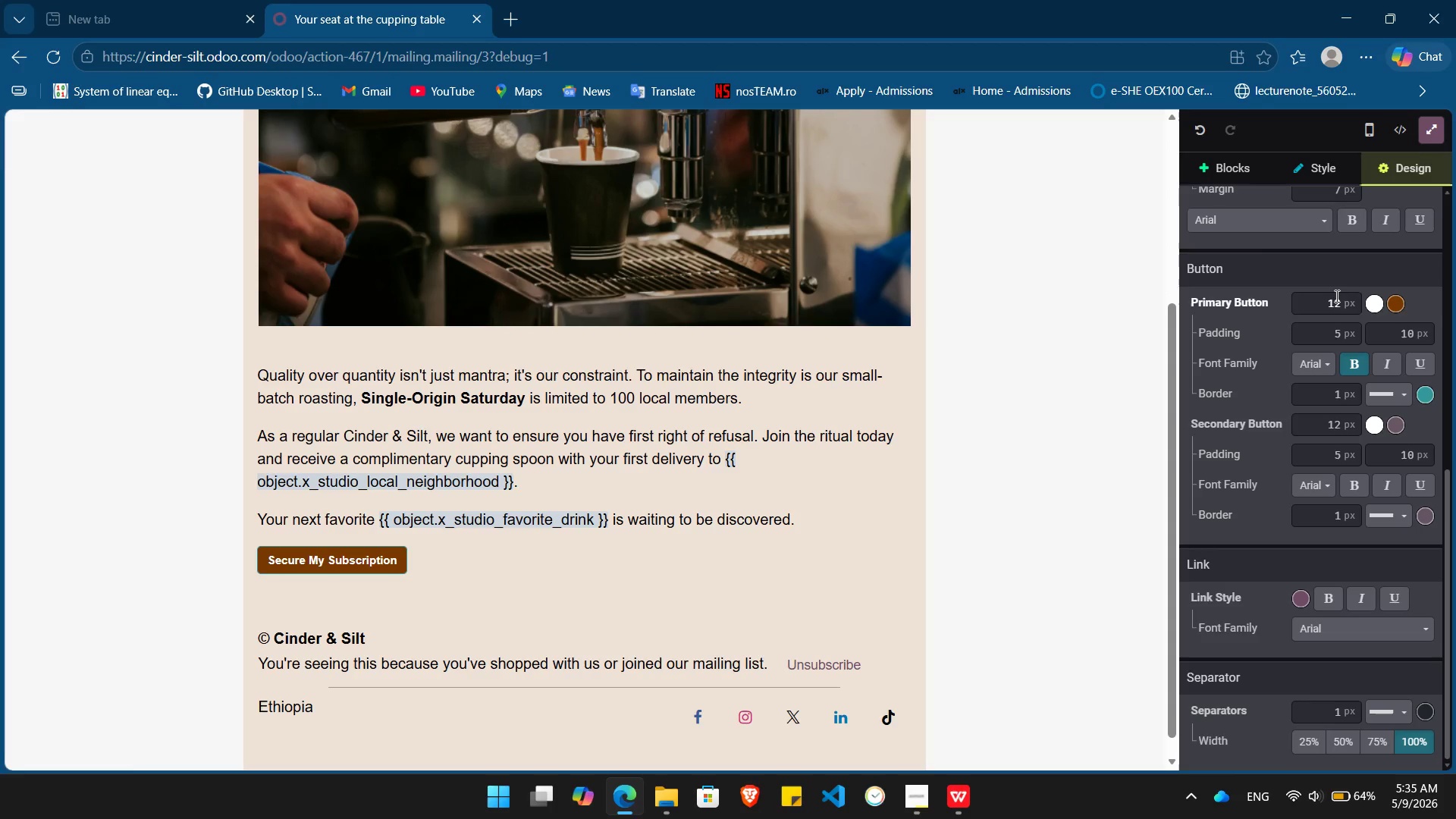 
left_click([1335, 296])
 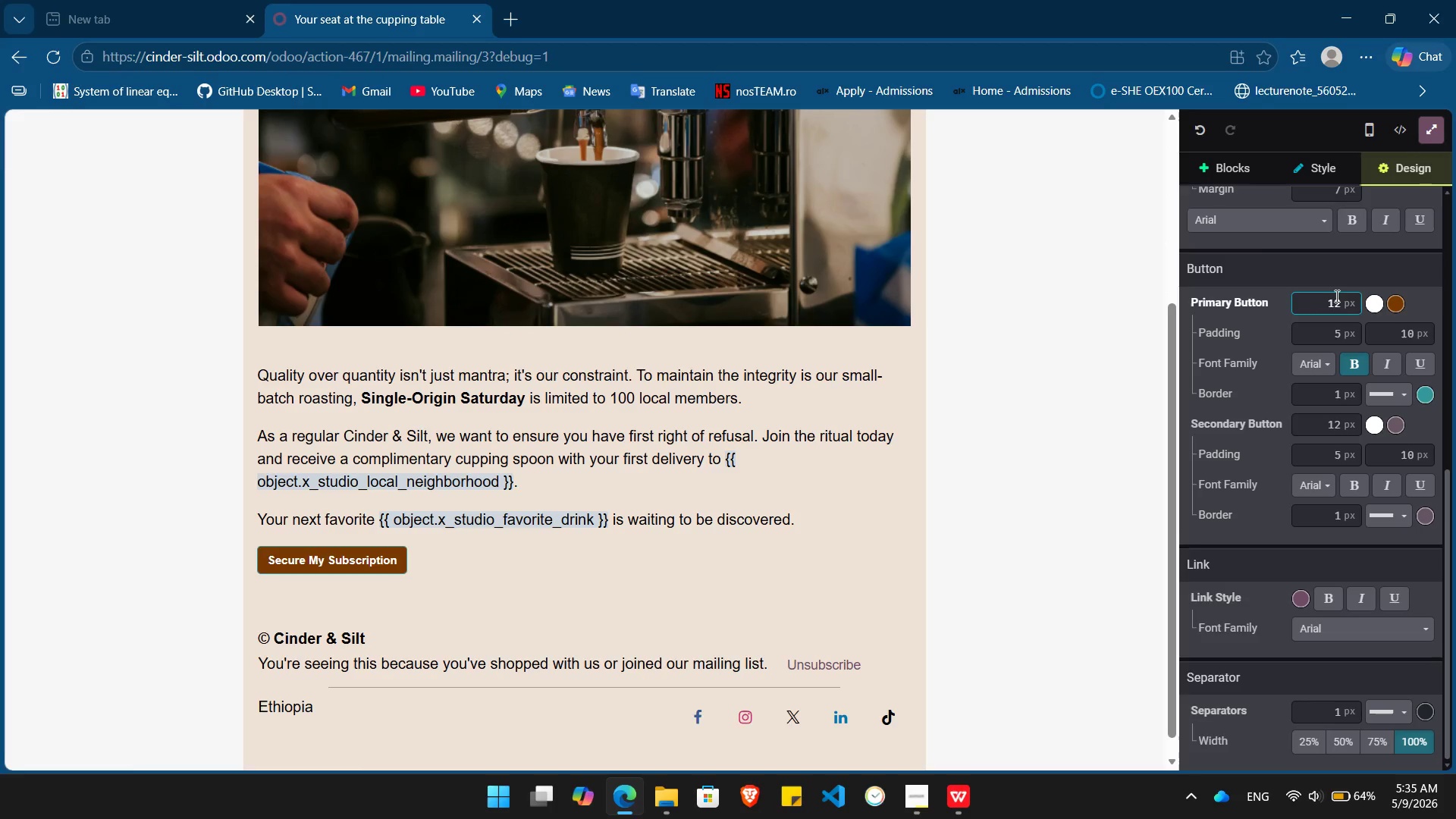 
key(Delete)
 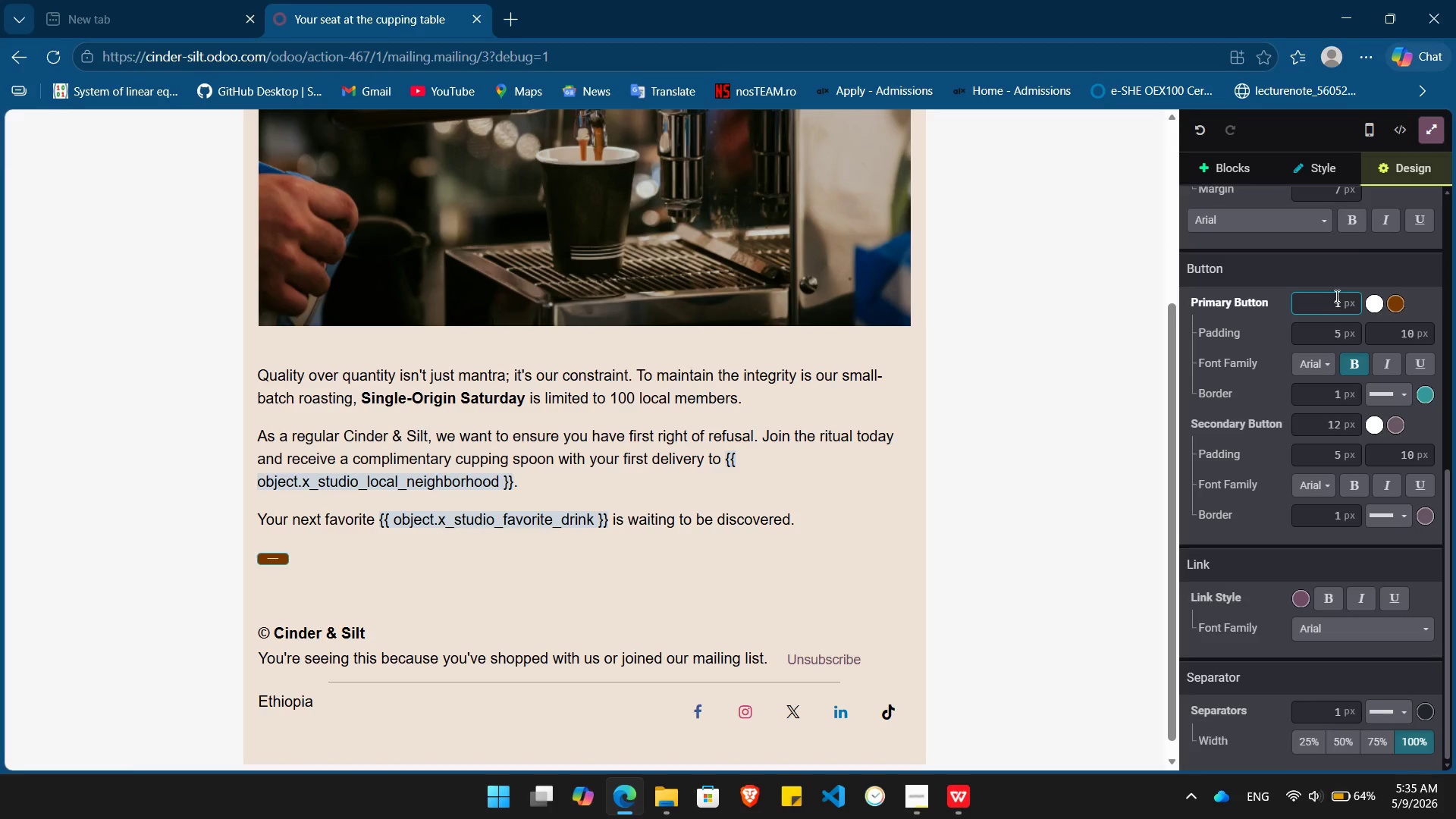 
key(Numpad5)
 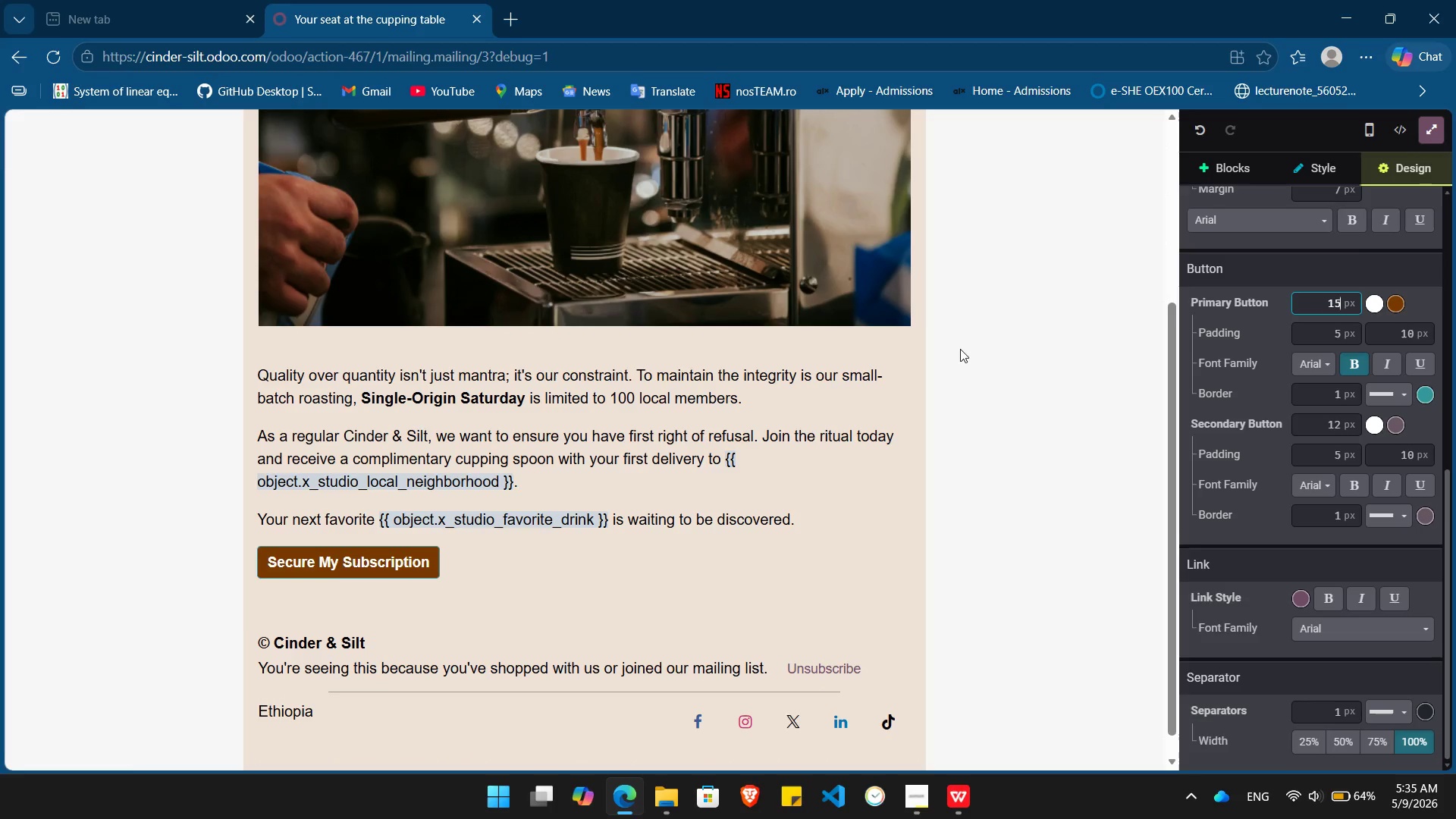 
left_click([960, 349])
 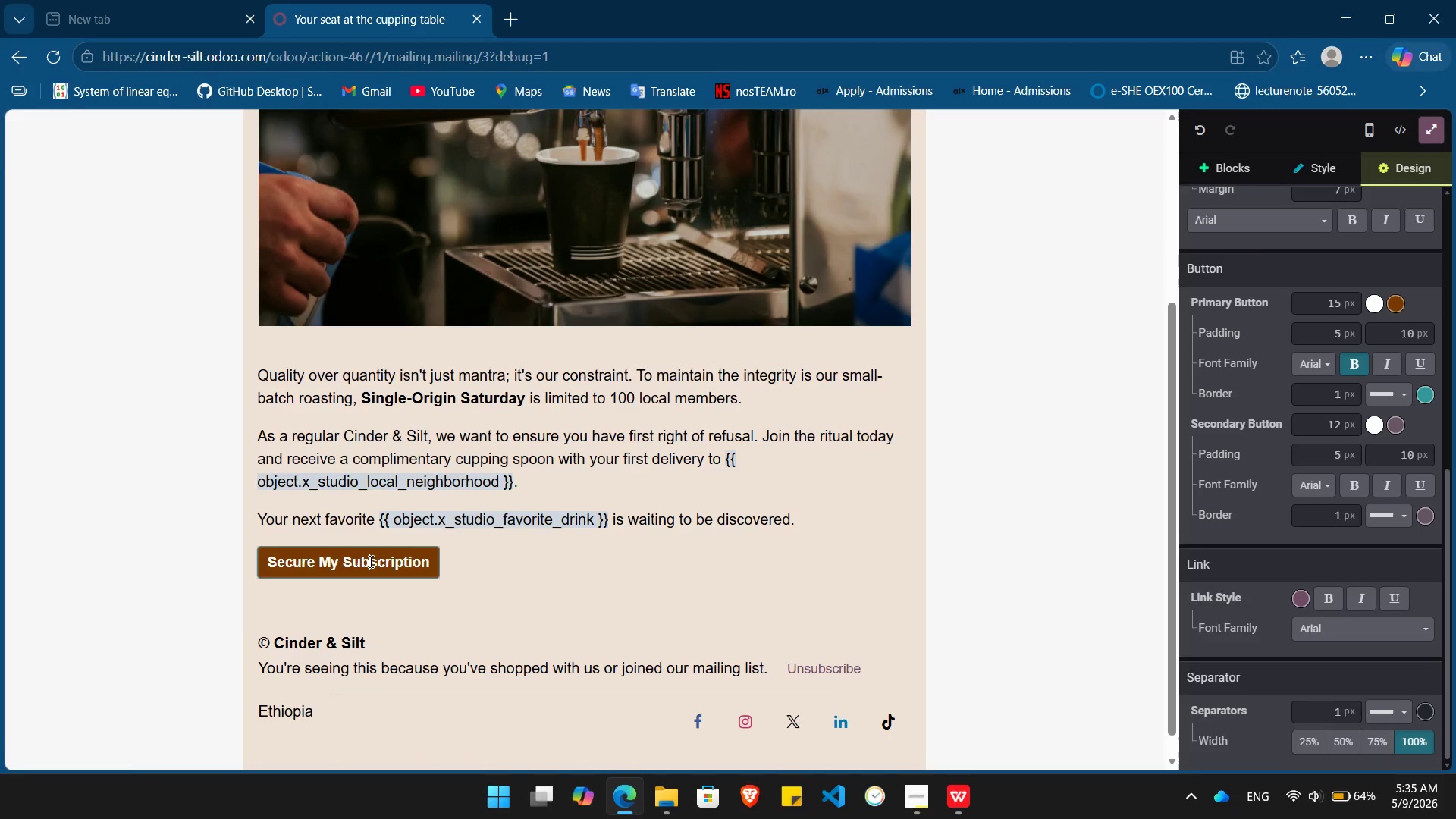 
double_click([369, 561])
 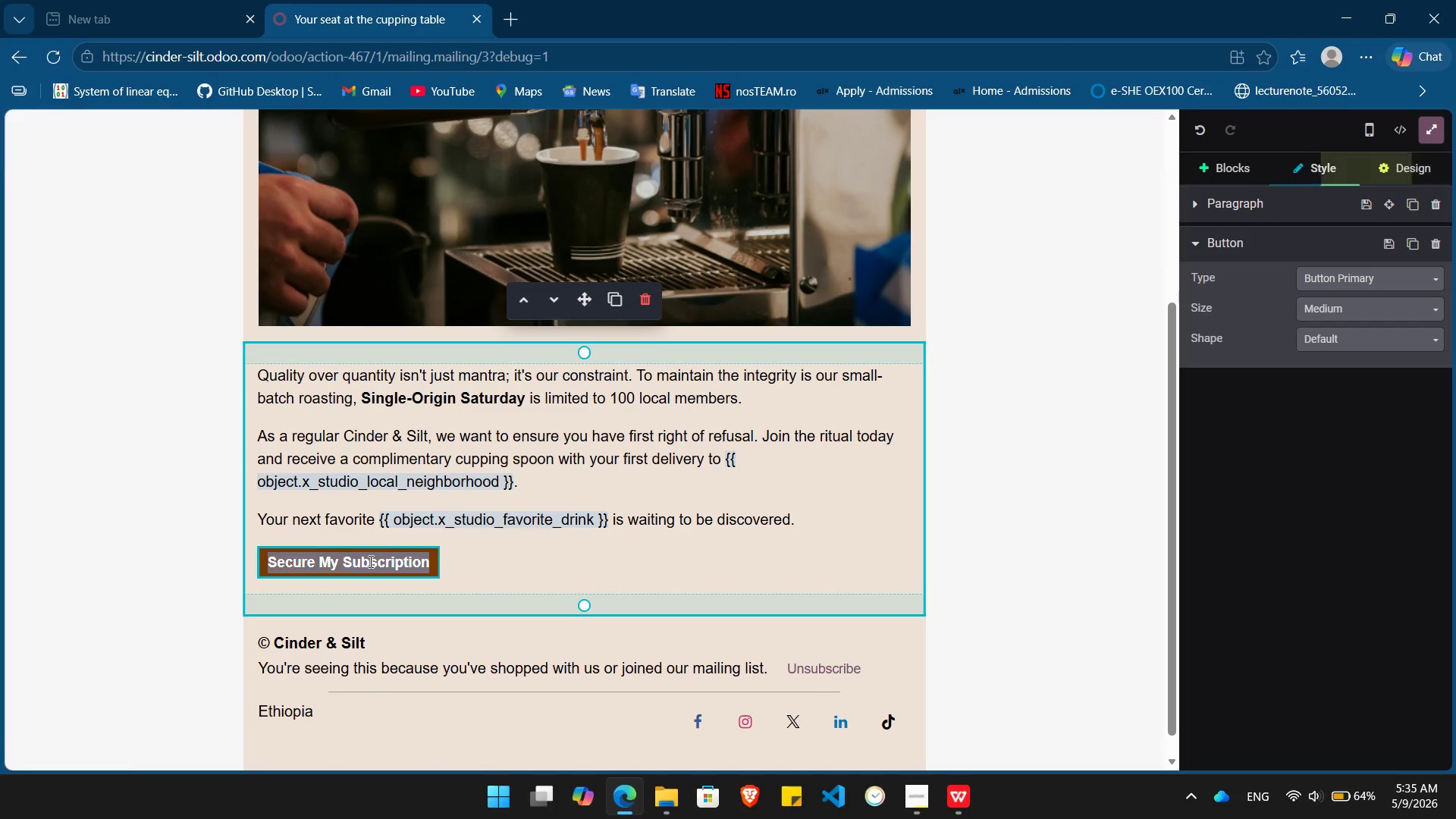 
triple_click([369, 561])
 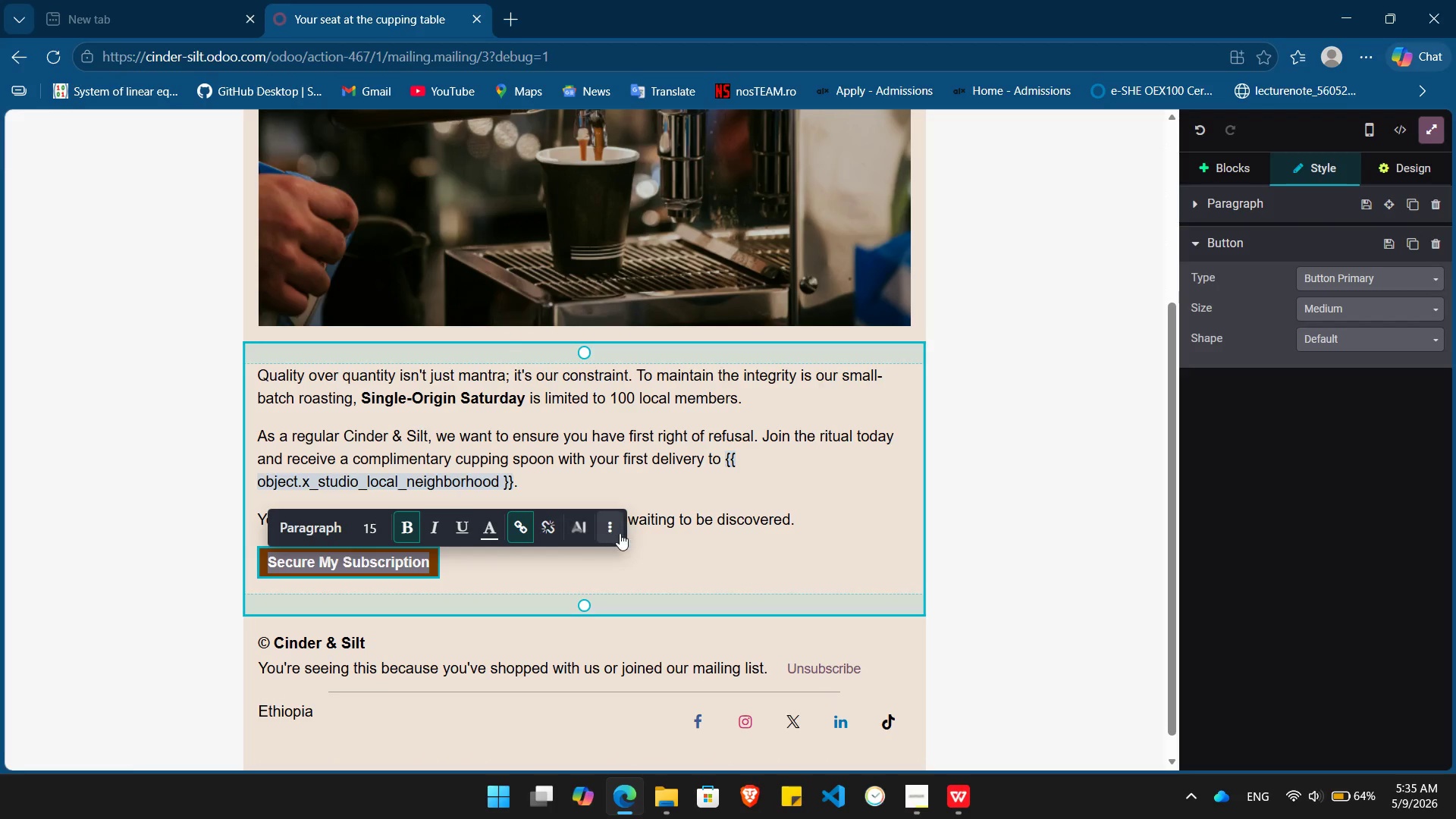 
left_click([622, 533])
 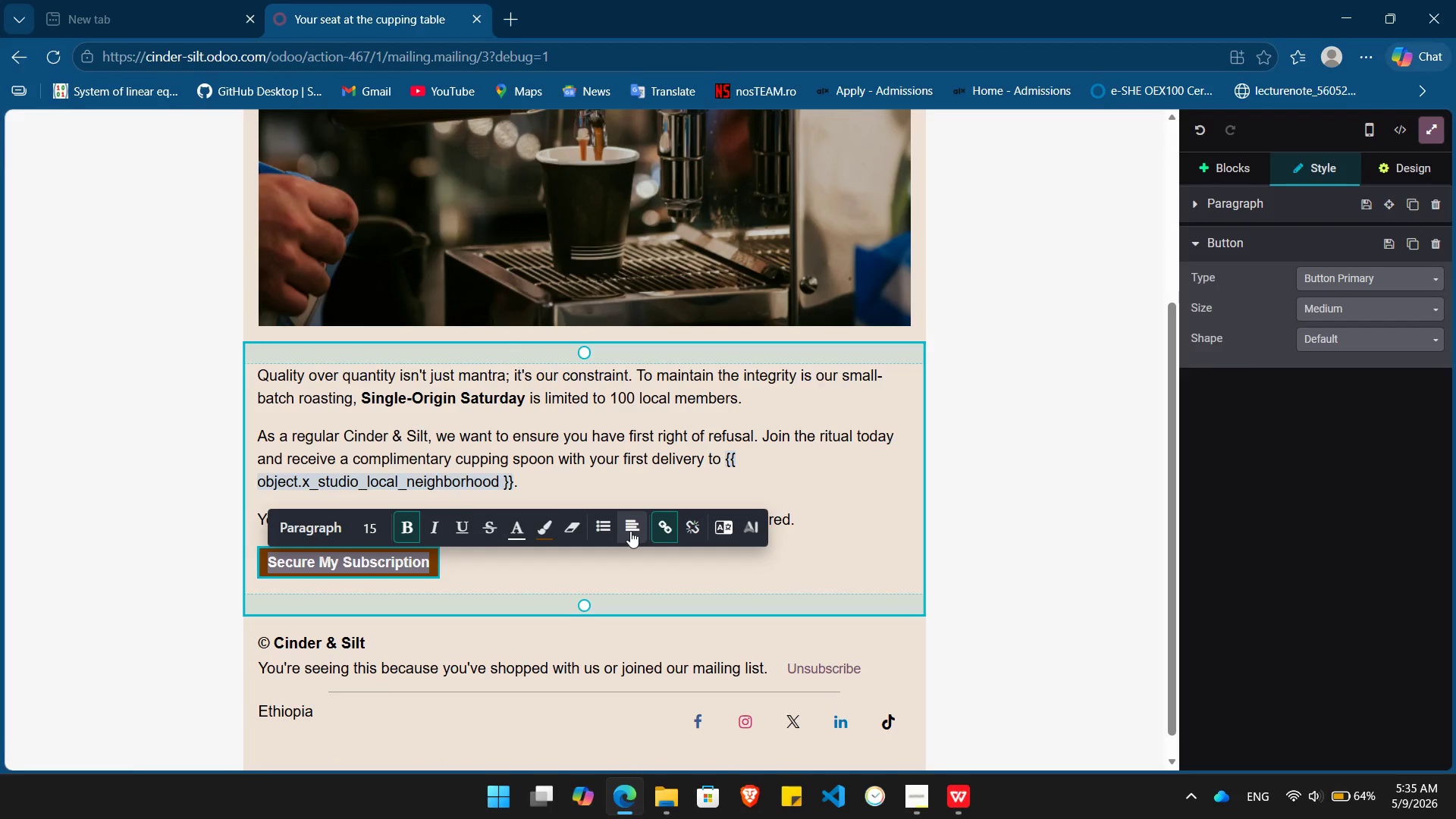 
left_click([630, 531])
 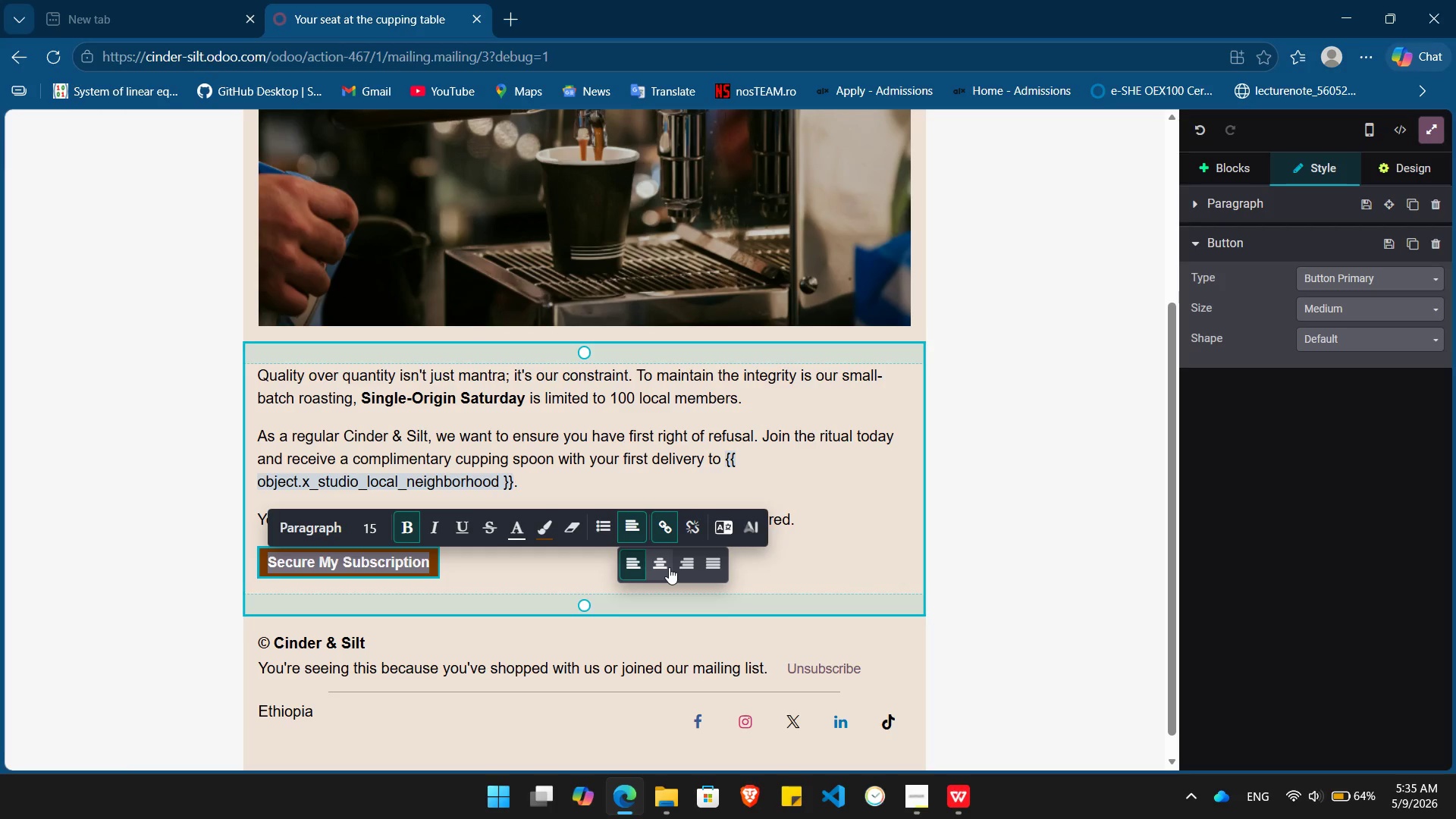 
left_click([669, 567])
 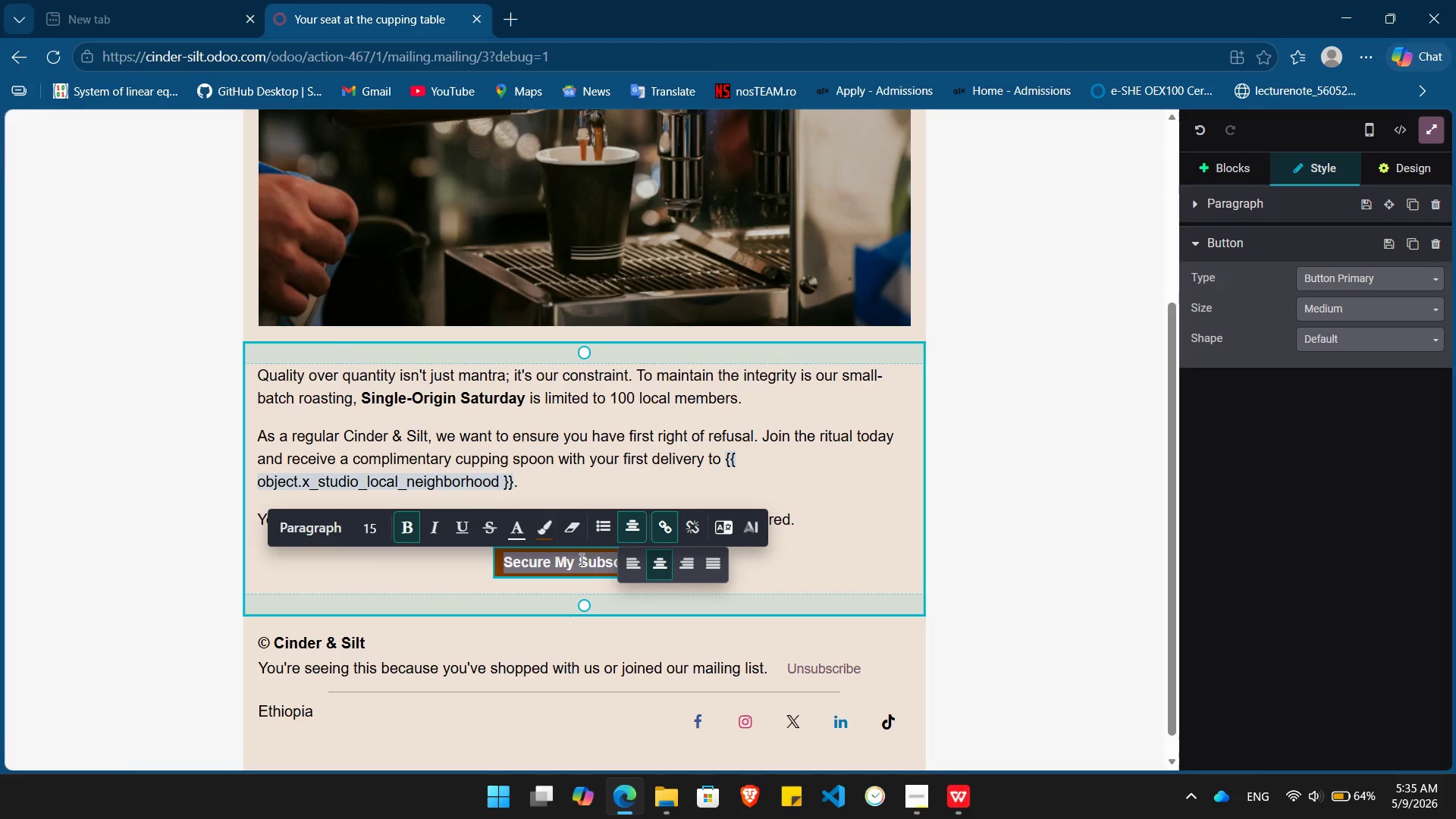 
left_click([579, 559])
 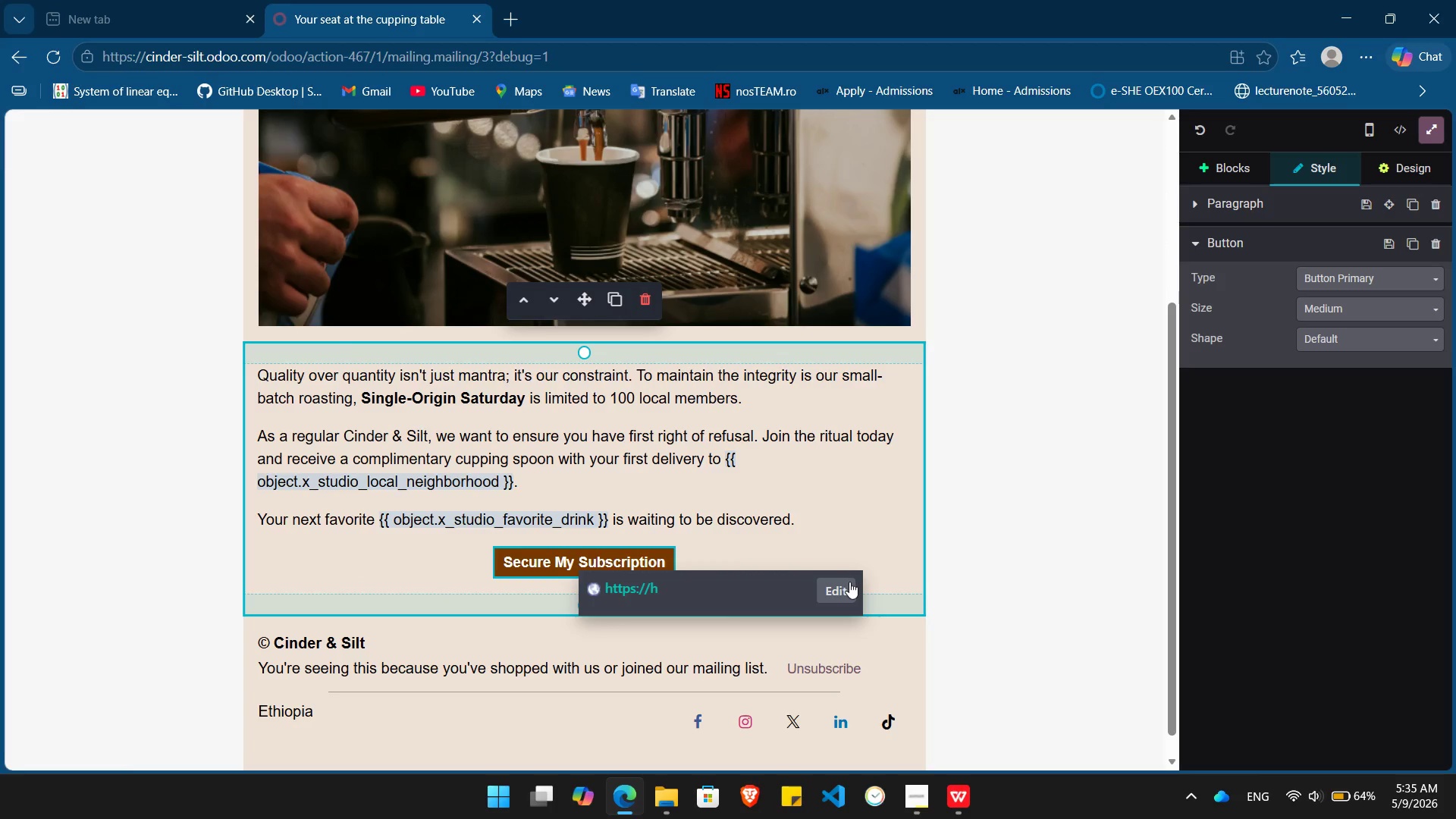 
left_click([843, 586])
 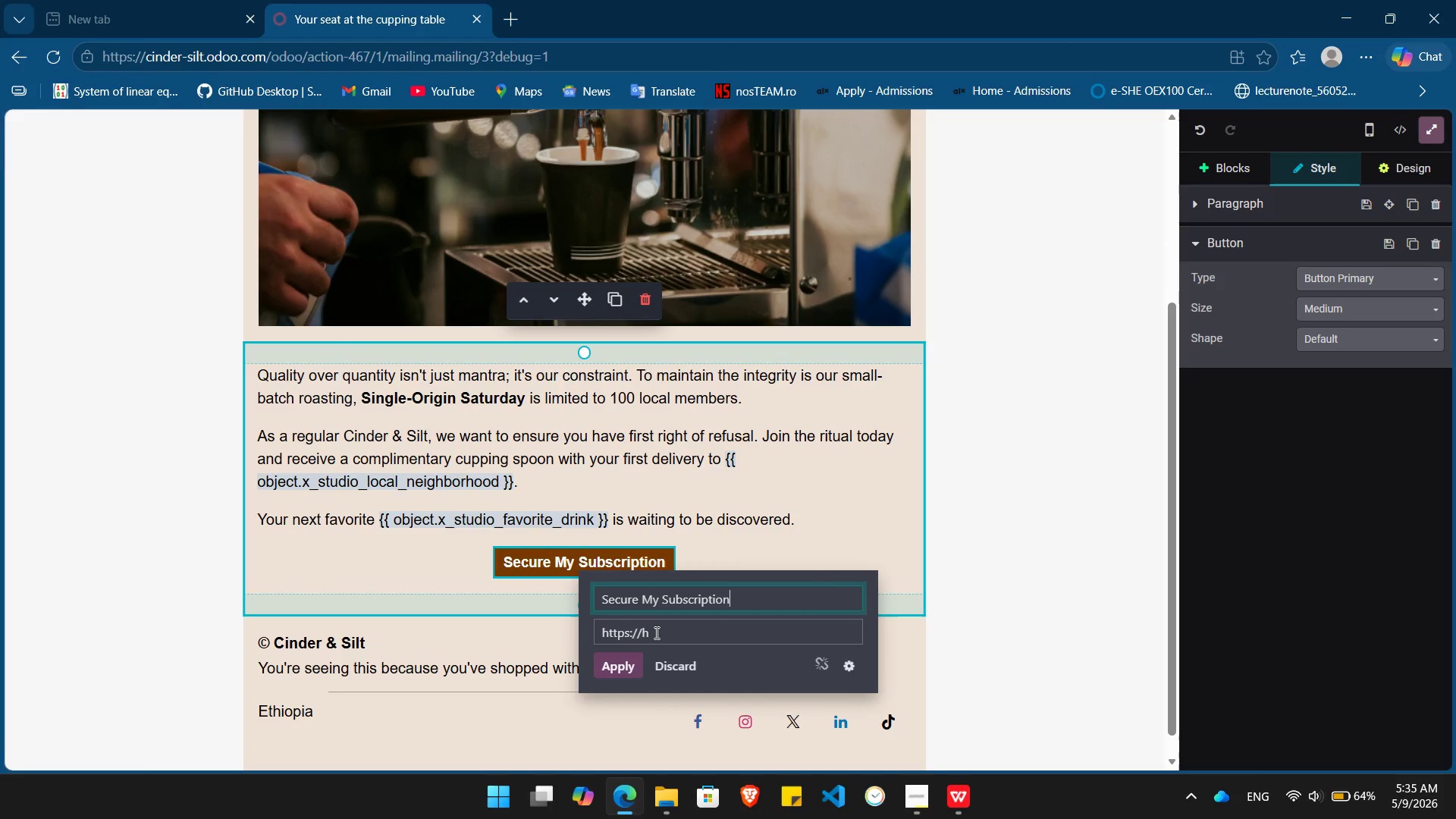 
left_click_drag(start_coordinate=[655, 632], to_coordinate=[587, 629])
 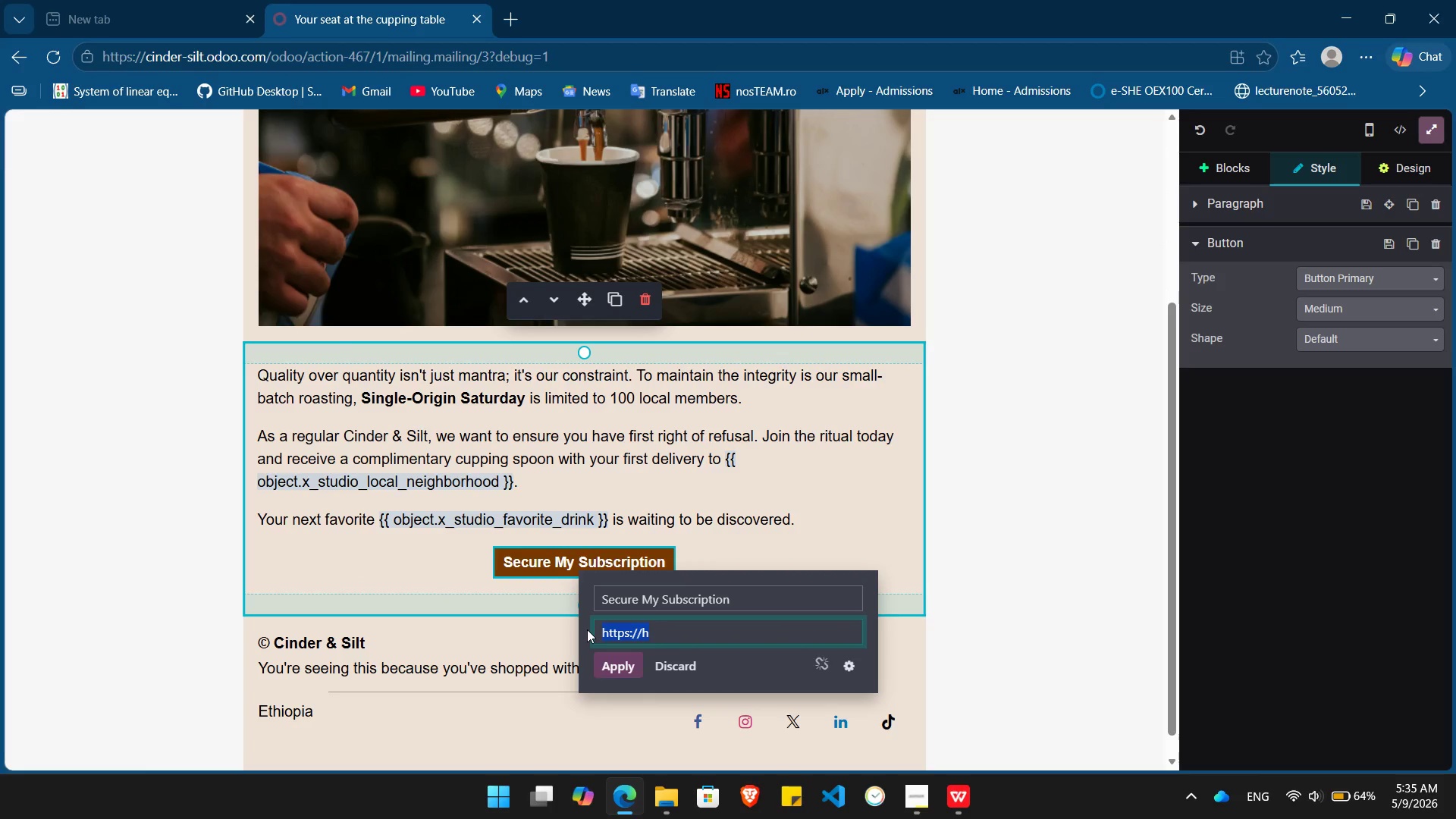 
key(Backspace)
 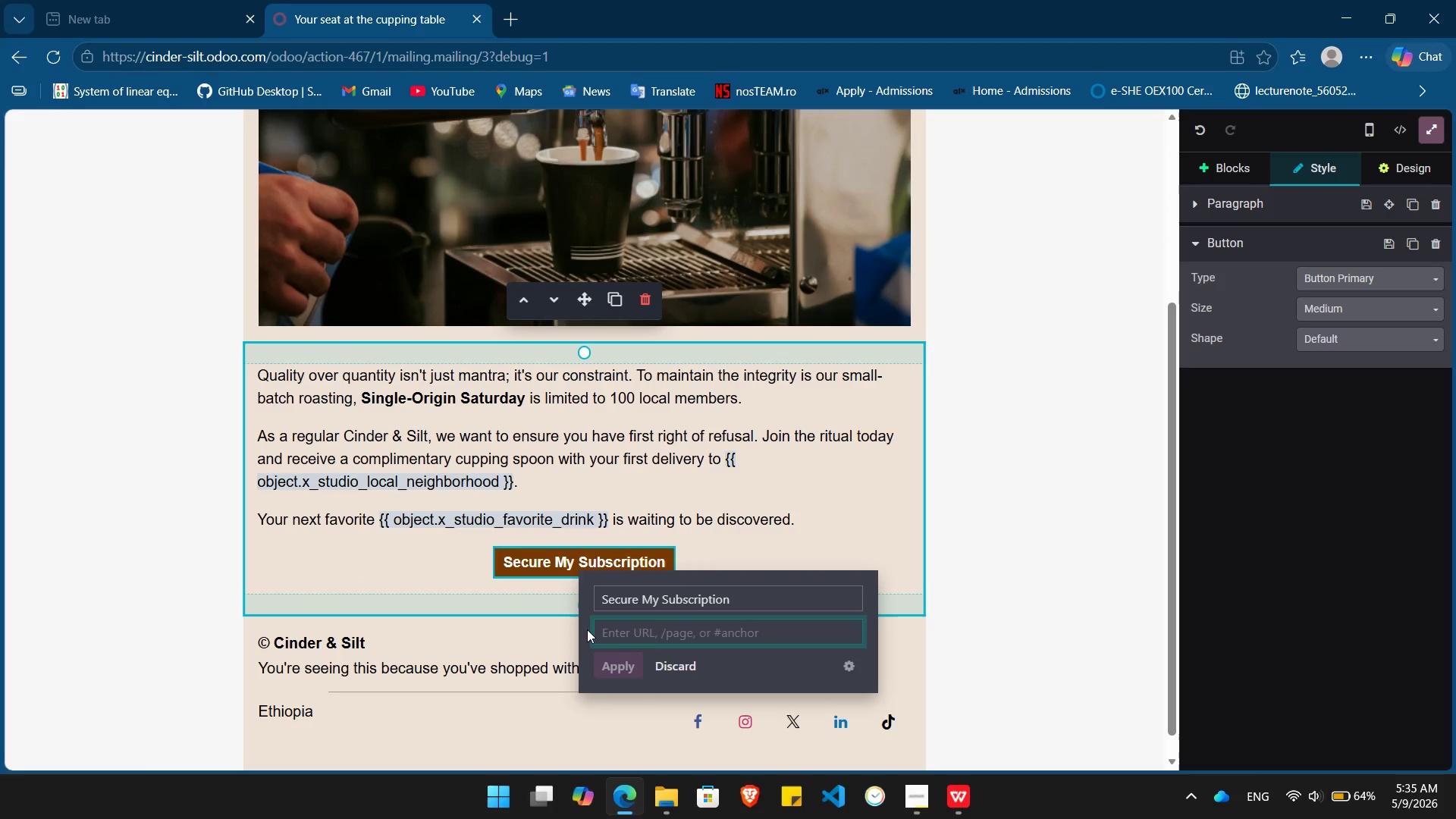 
key(Meta+MetaLeft)
 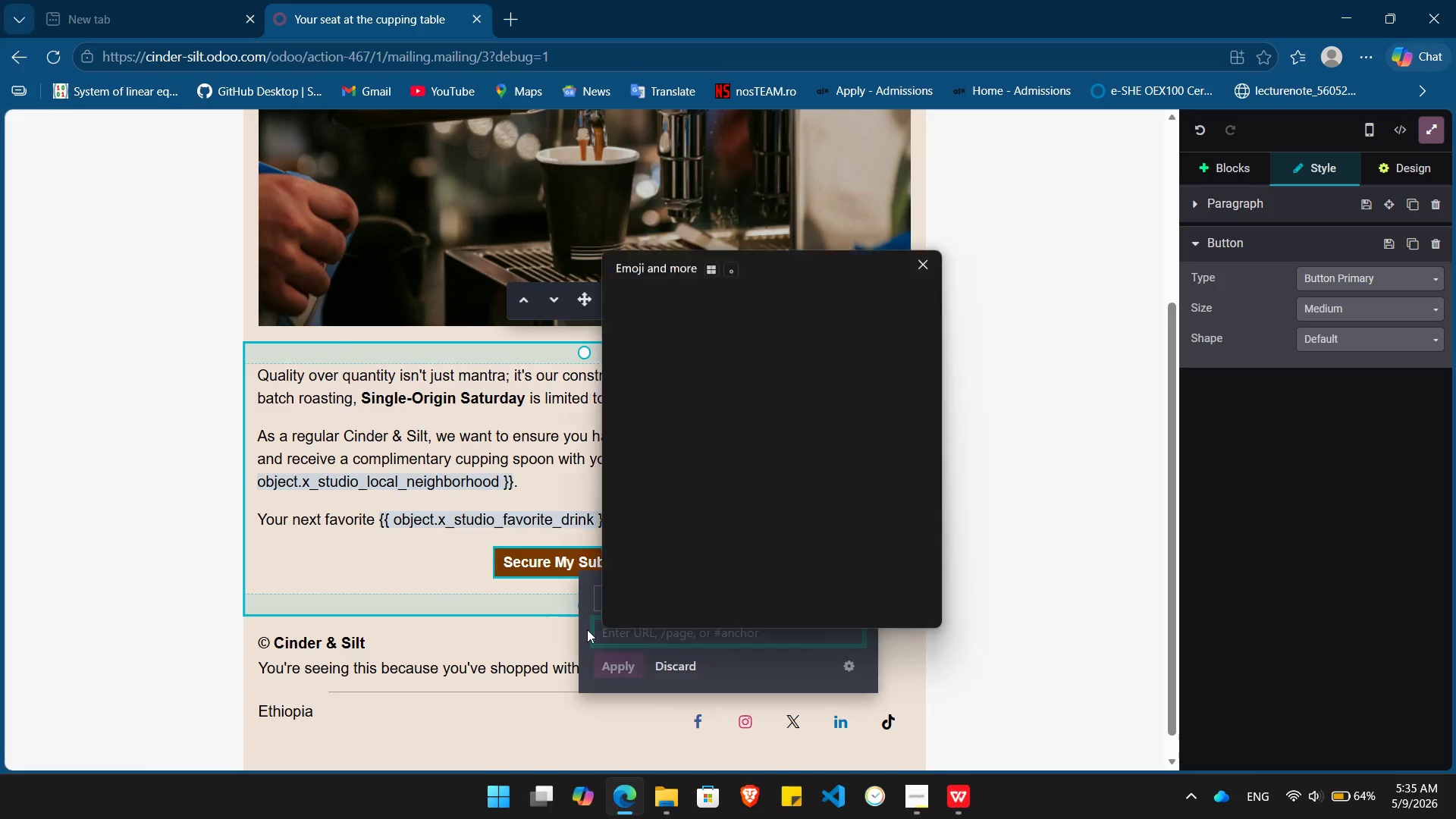 
key(Meta+V)
 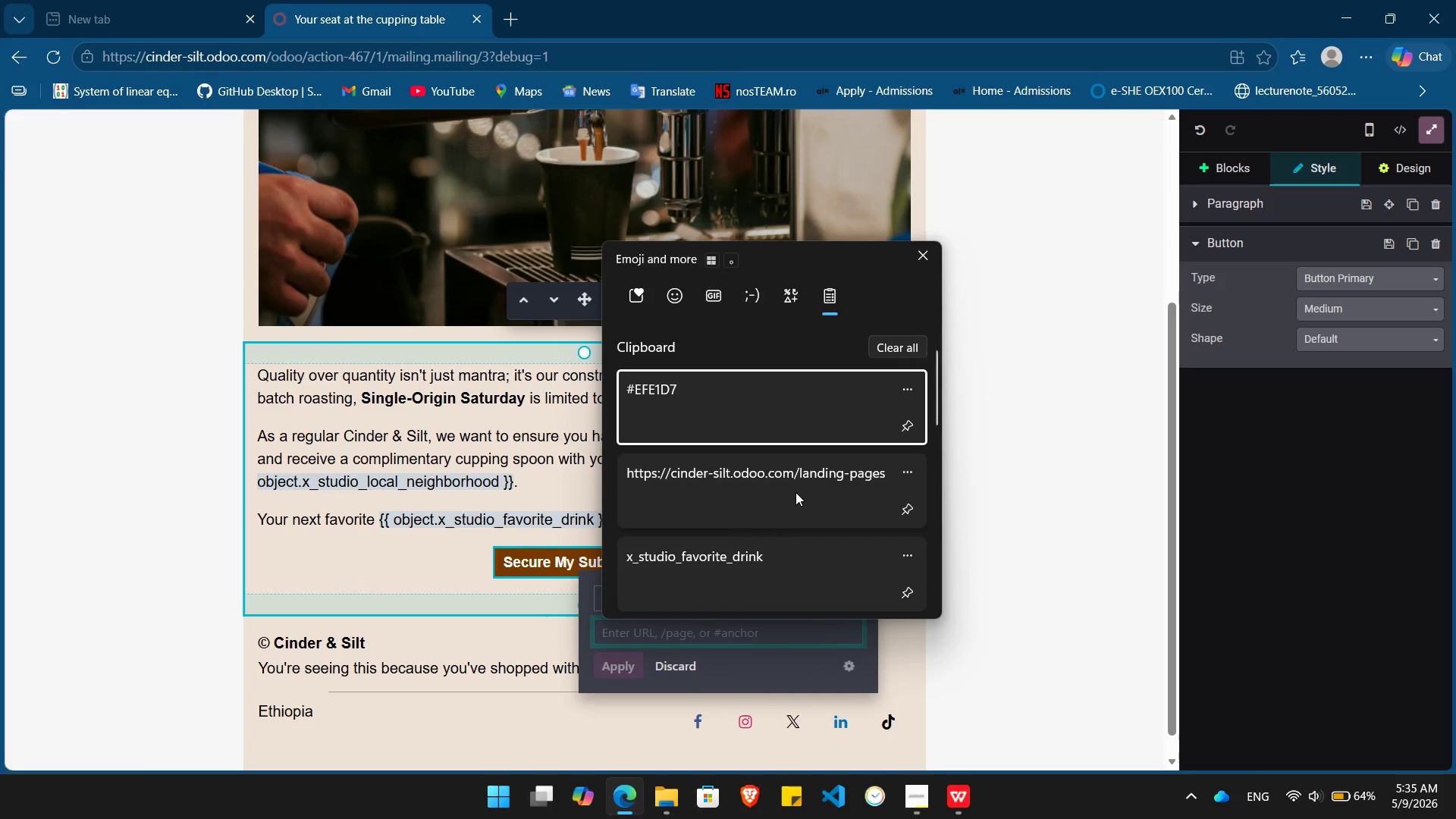 
left_click([795, 493])
 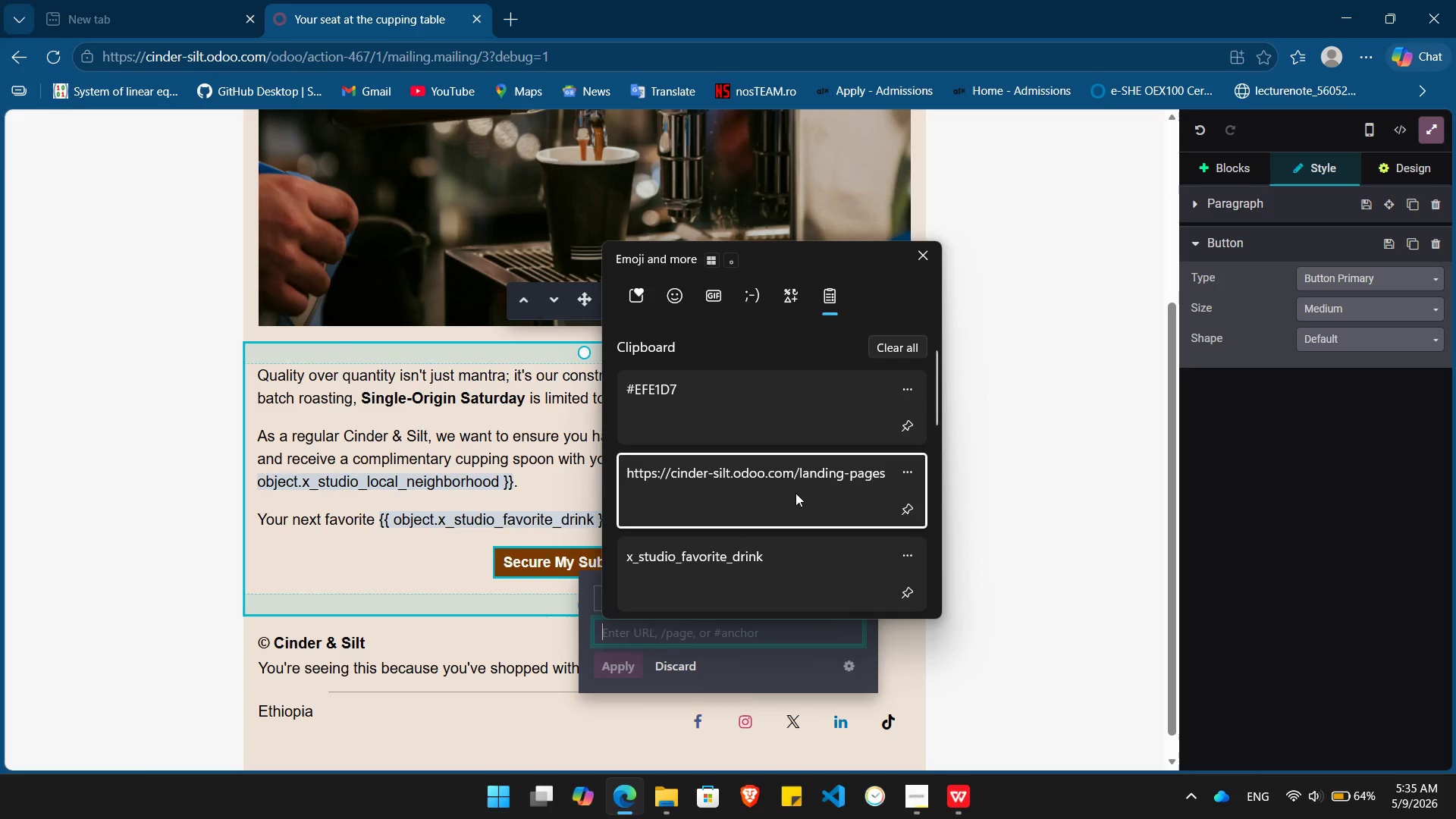 
key(Control+ControlLeft)
 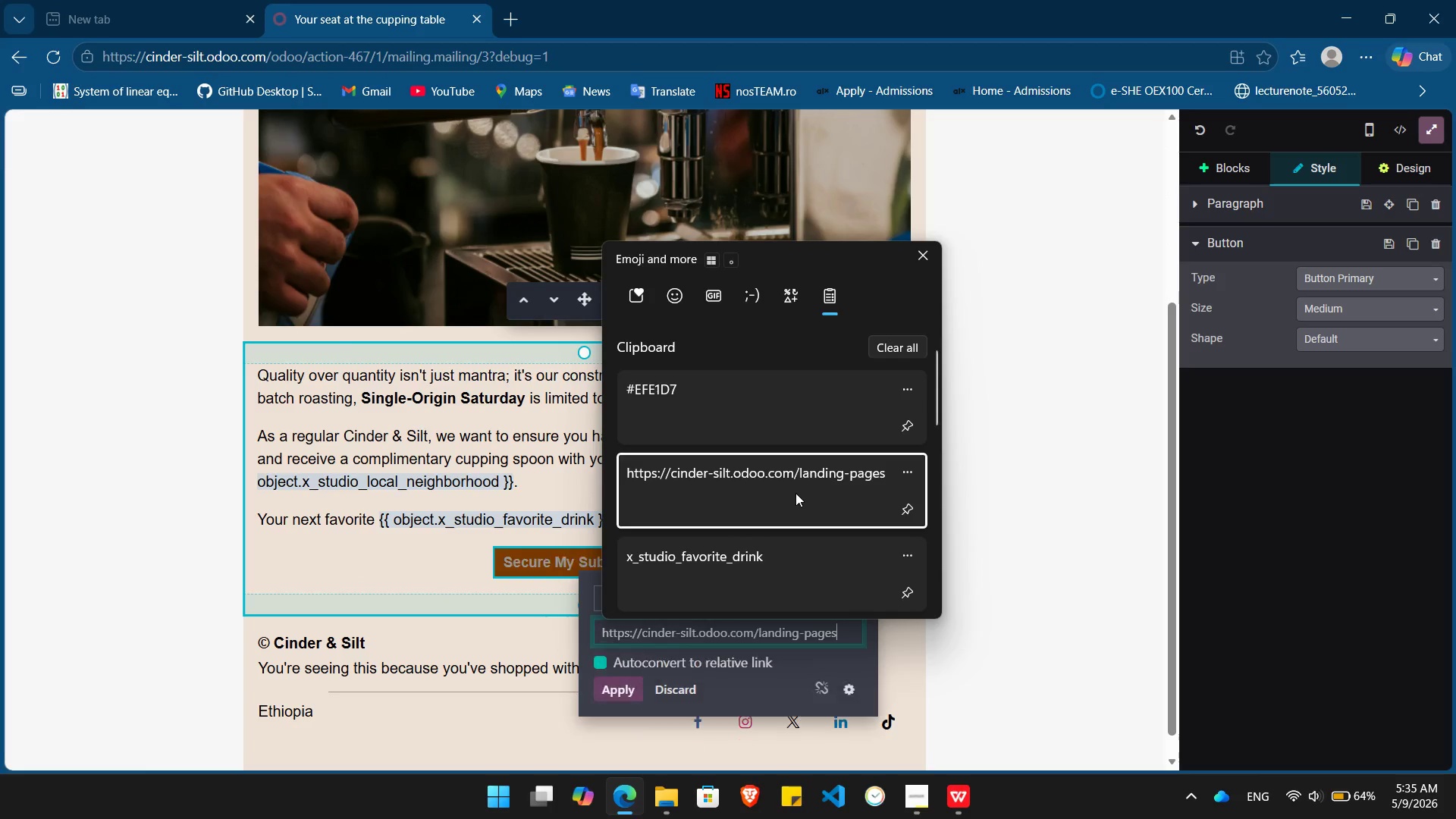 
key(Control+V)
 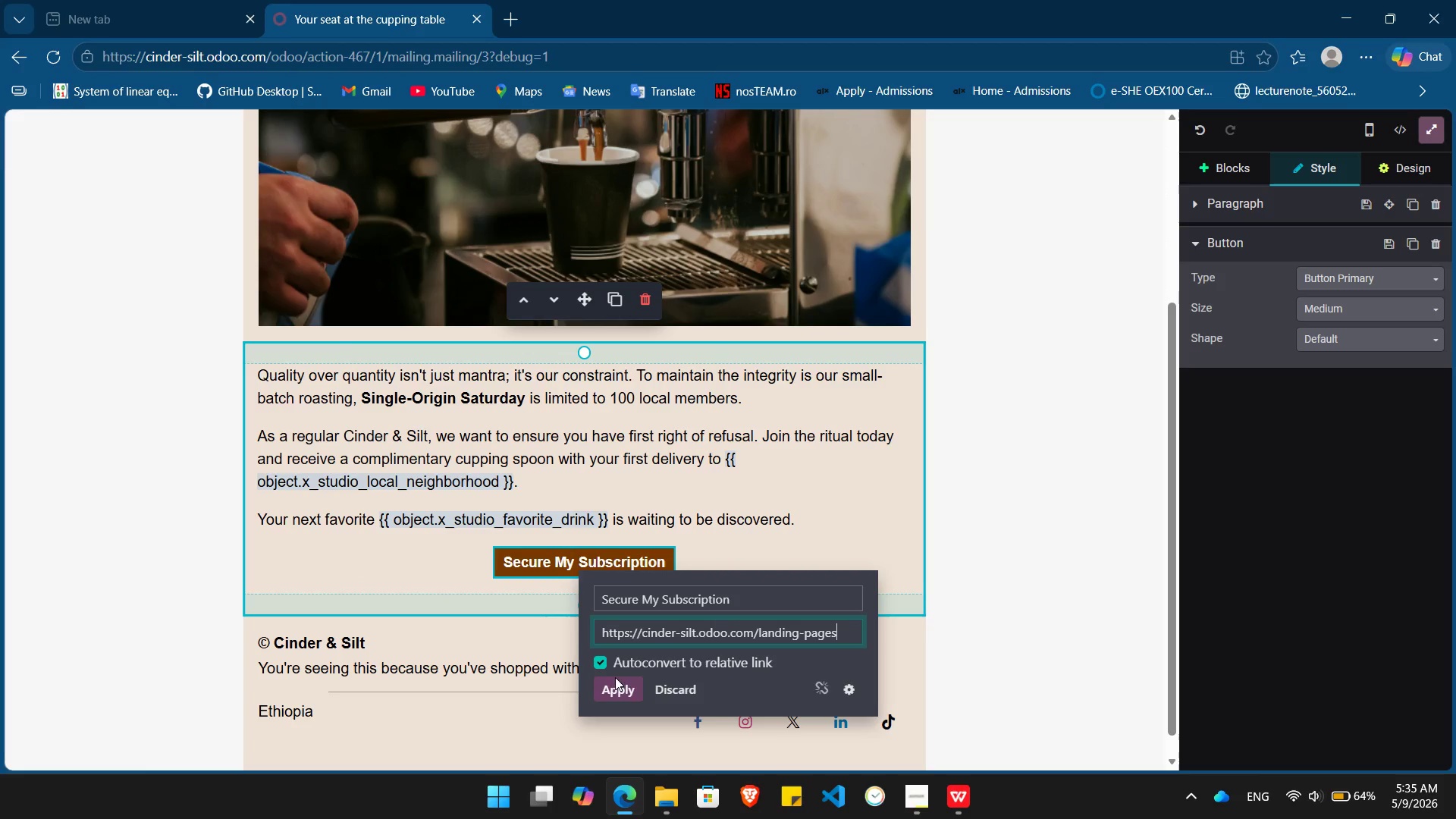 
left_click([615, 679])
 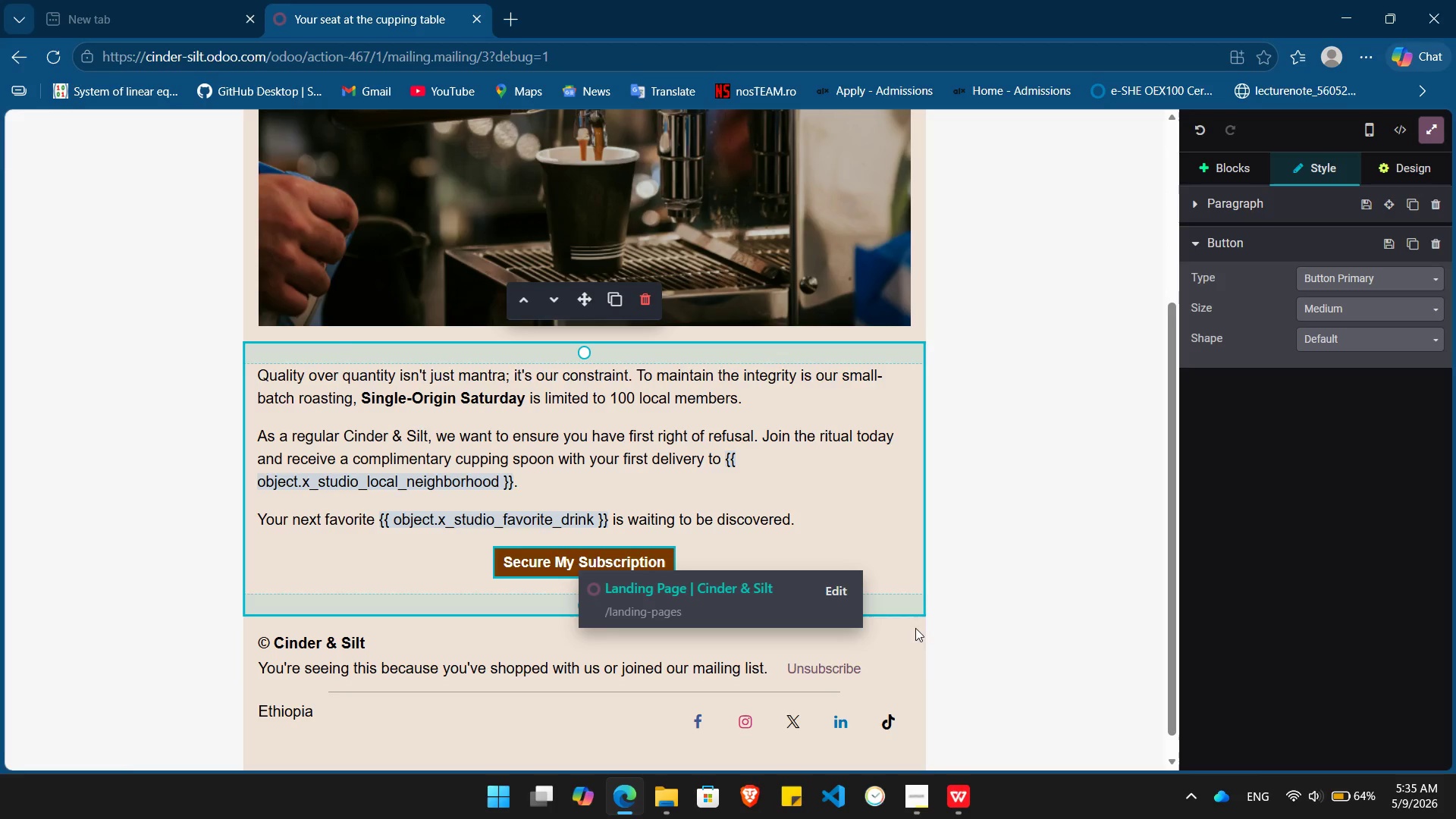 
left_click([918, 624])
 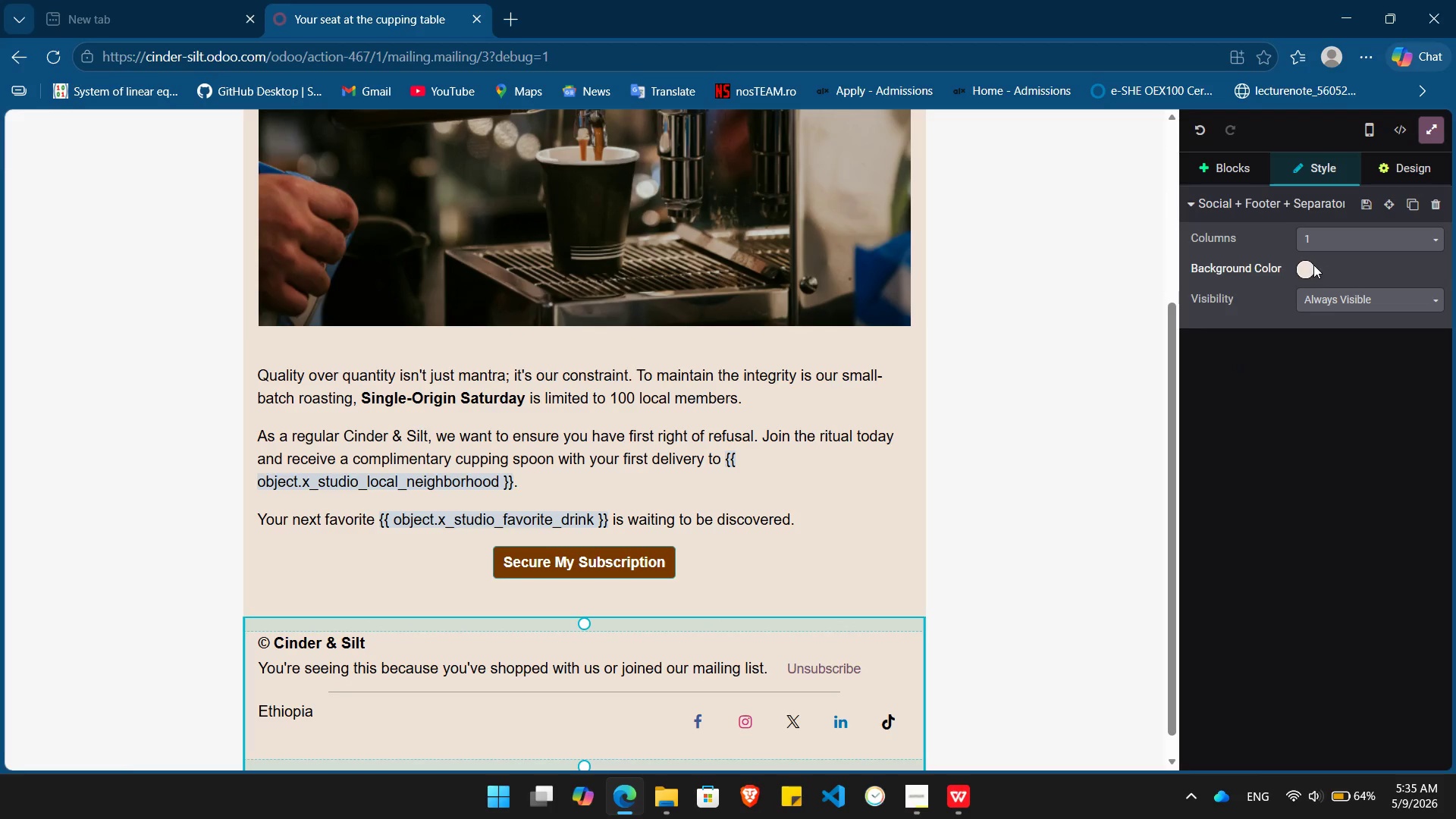 
left_click([1303, 267])
 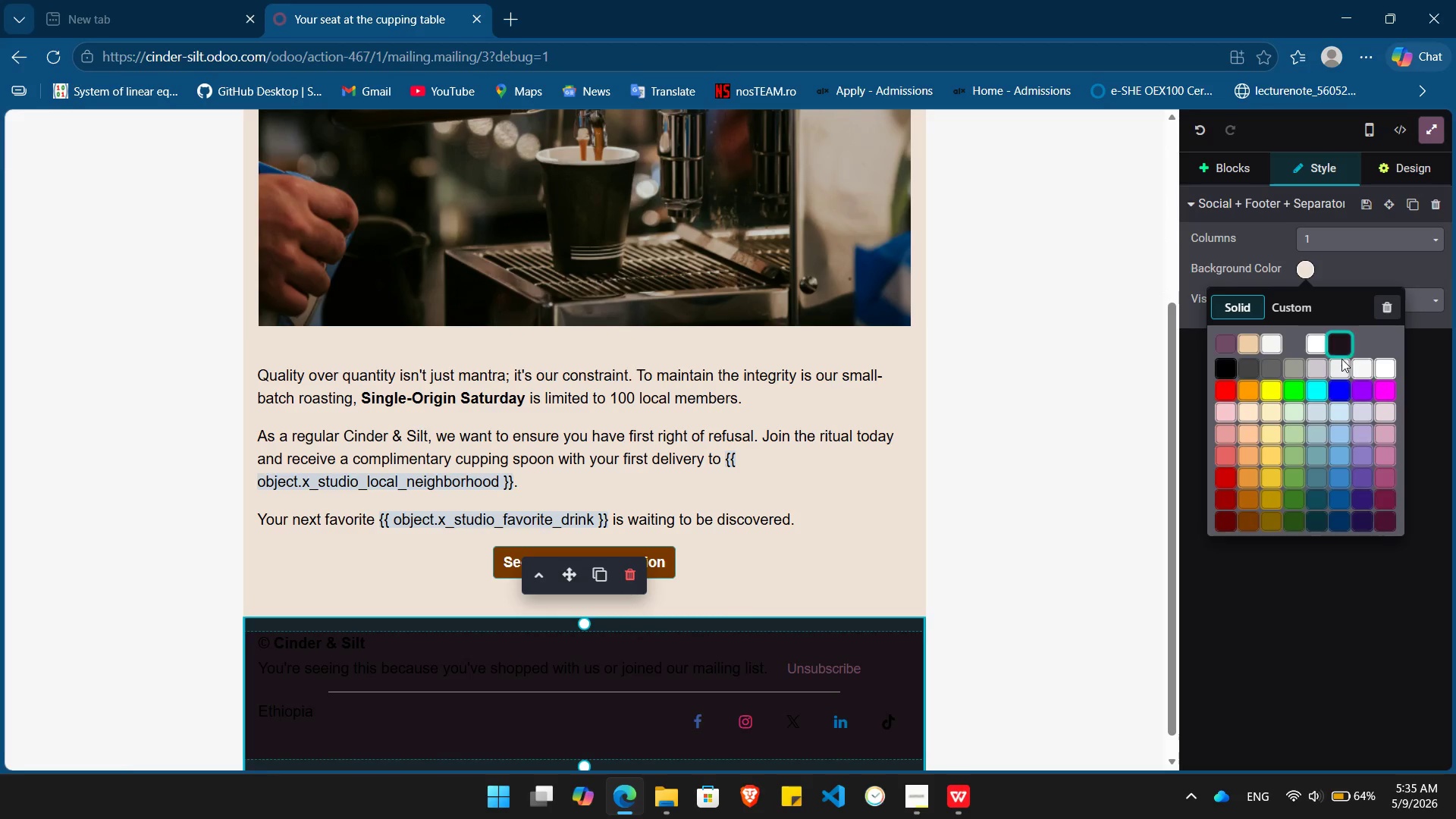 
left_click([1341, 362])
 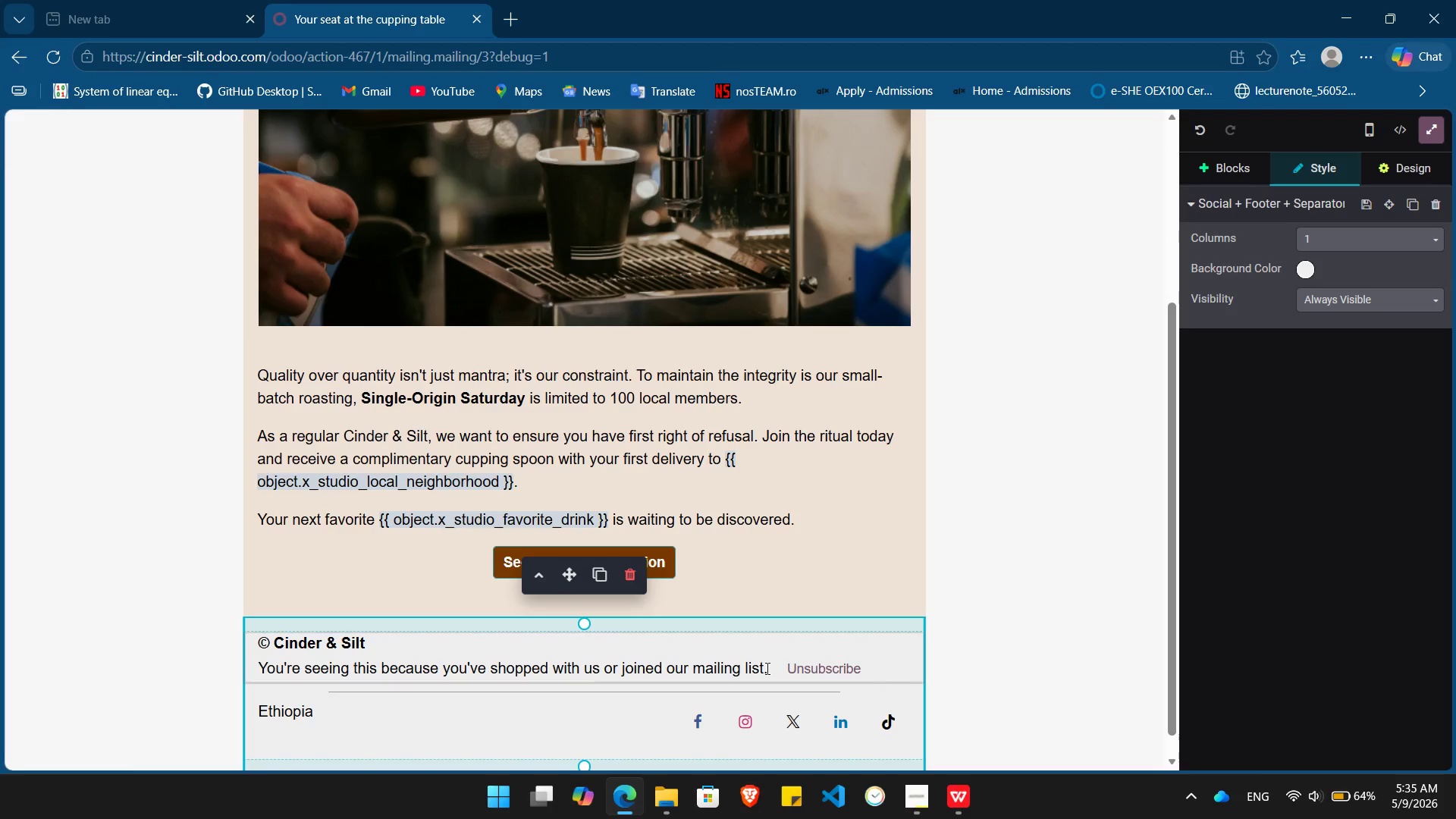 
left_click_drag(start_coordinate=[765, 668], to_coordinate=[261, 665])
 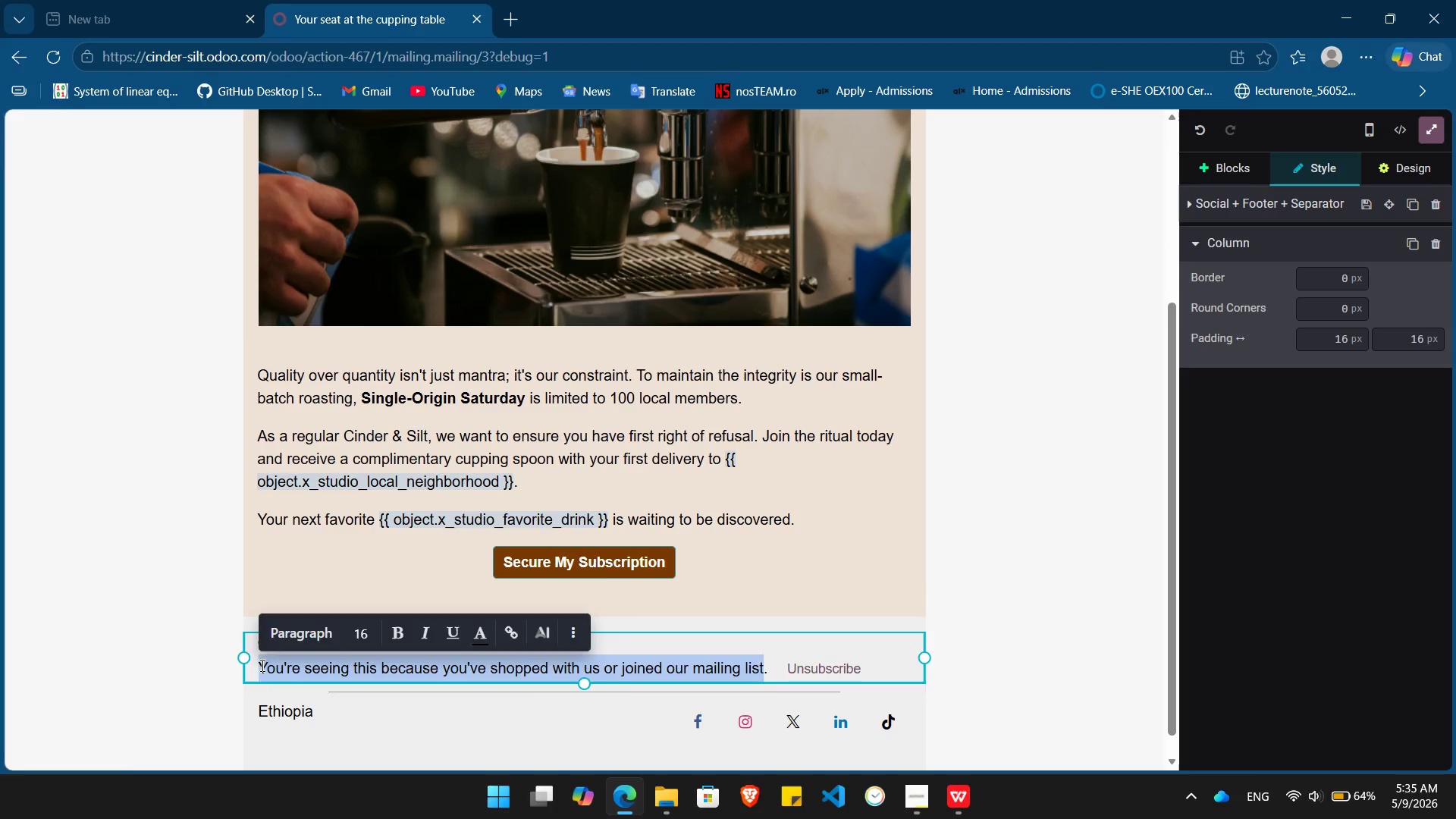 
key(Backspace)
 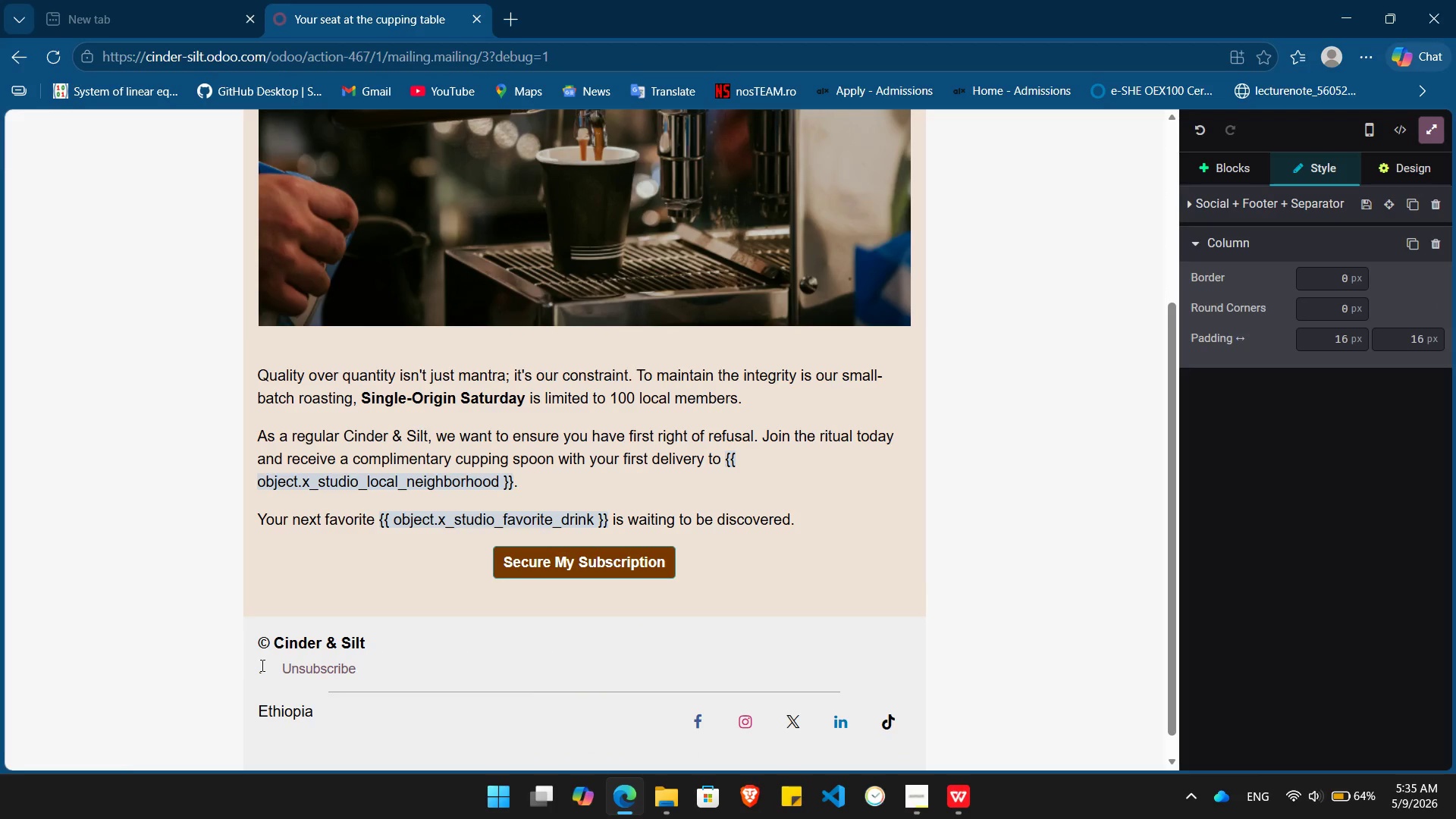 
key(Control+ControlLeft)
 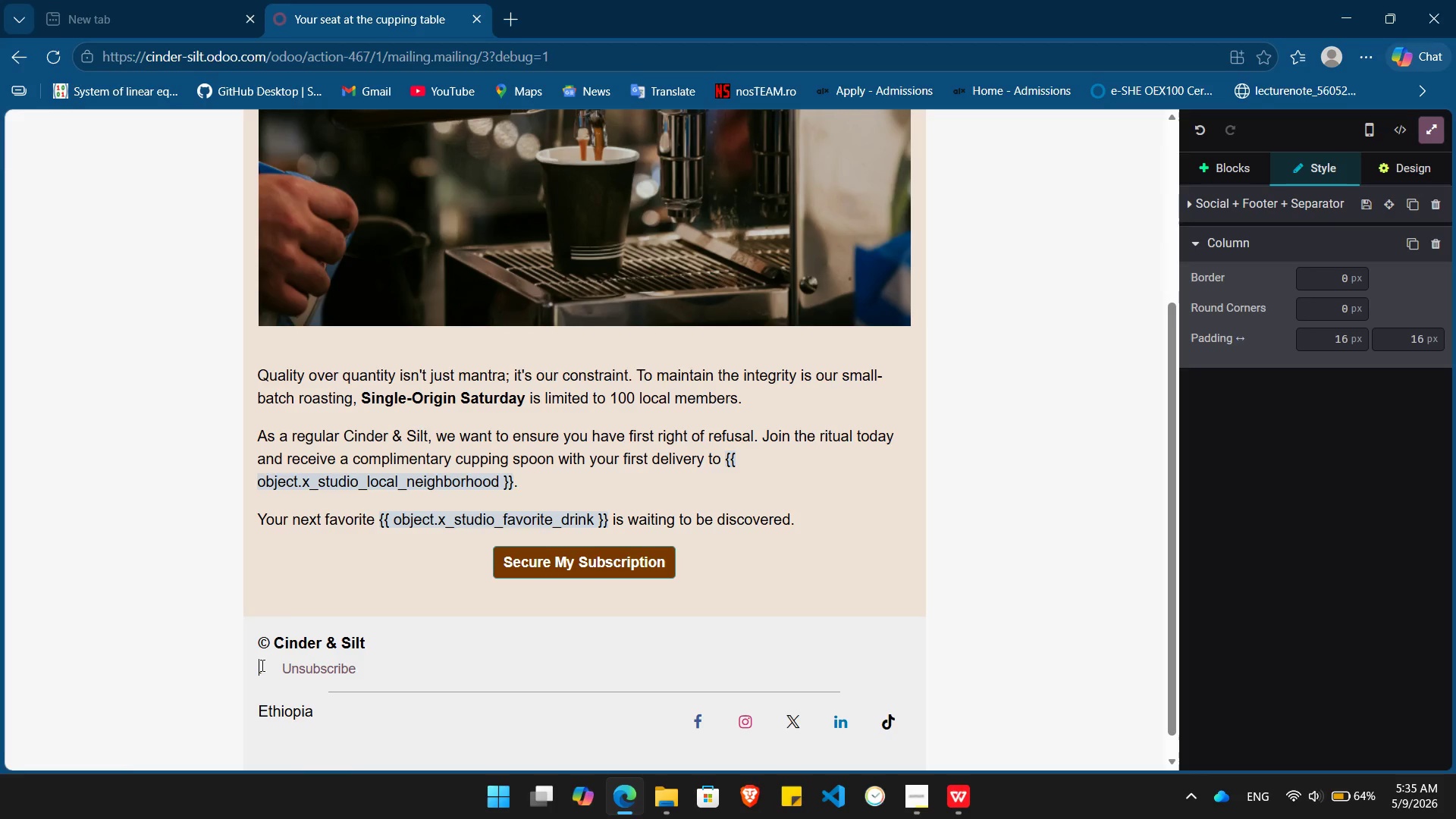 
key(Control+I)
 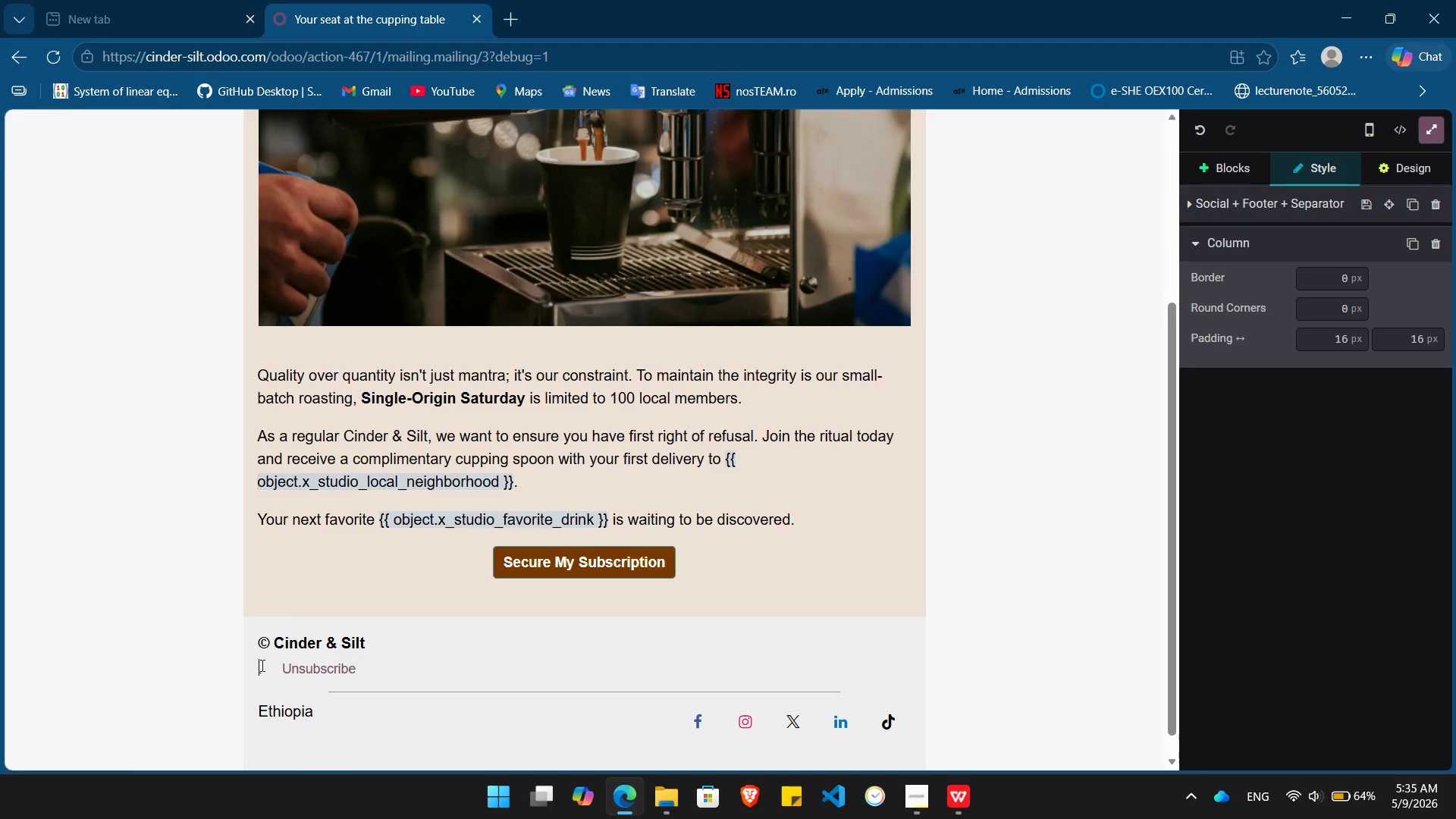 
type(Weekends deserve different kind of )
 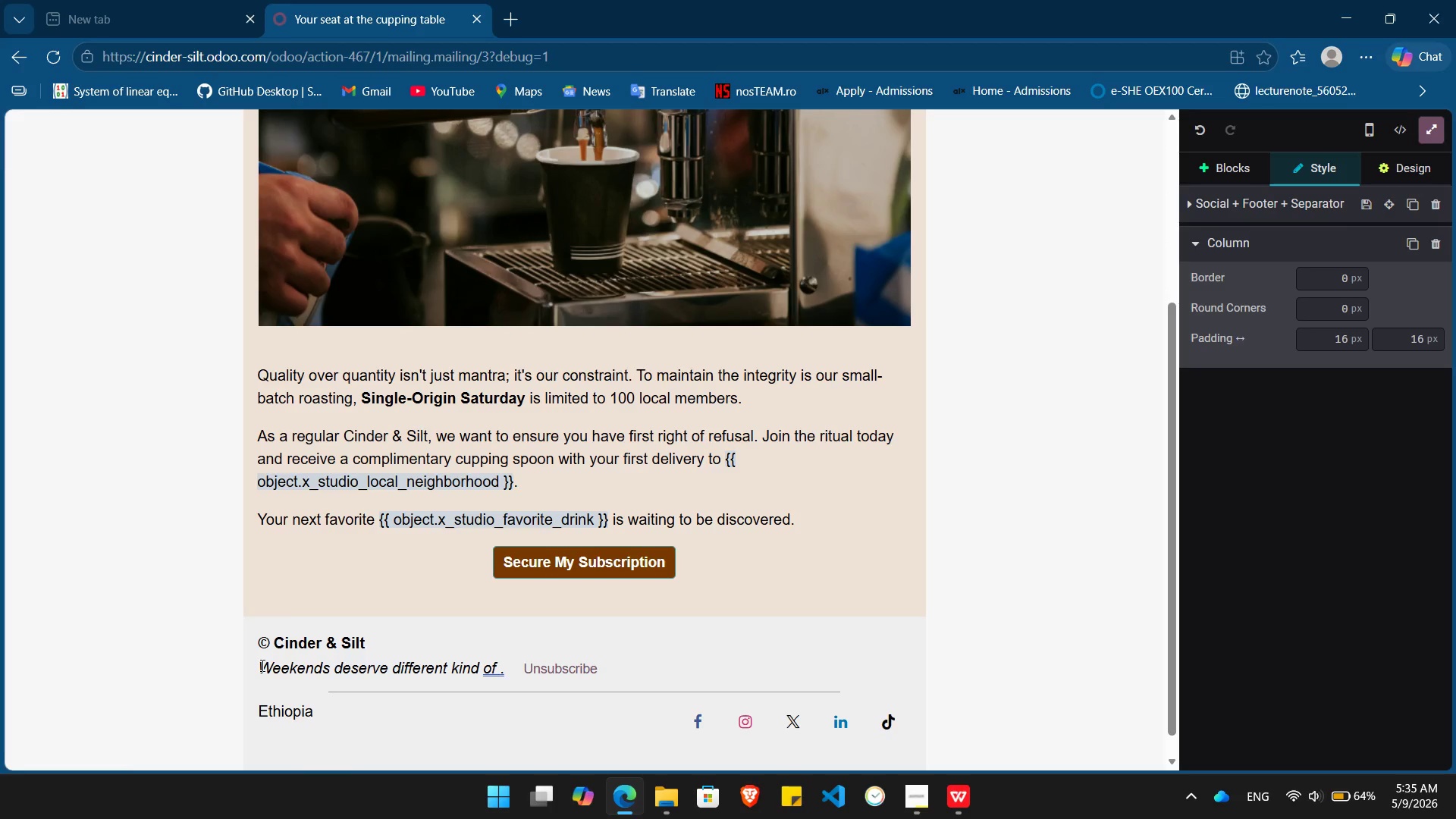 
type(peace)
 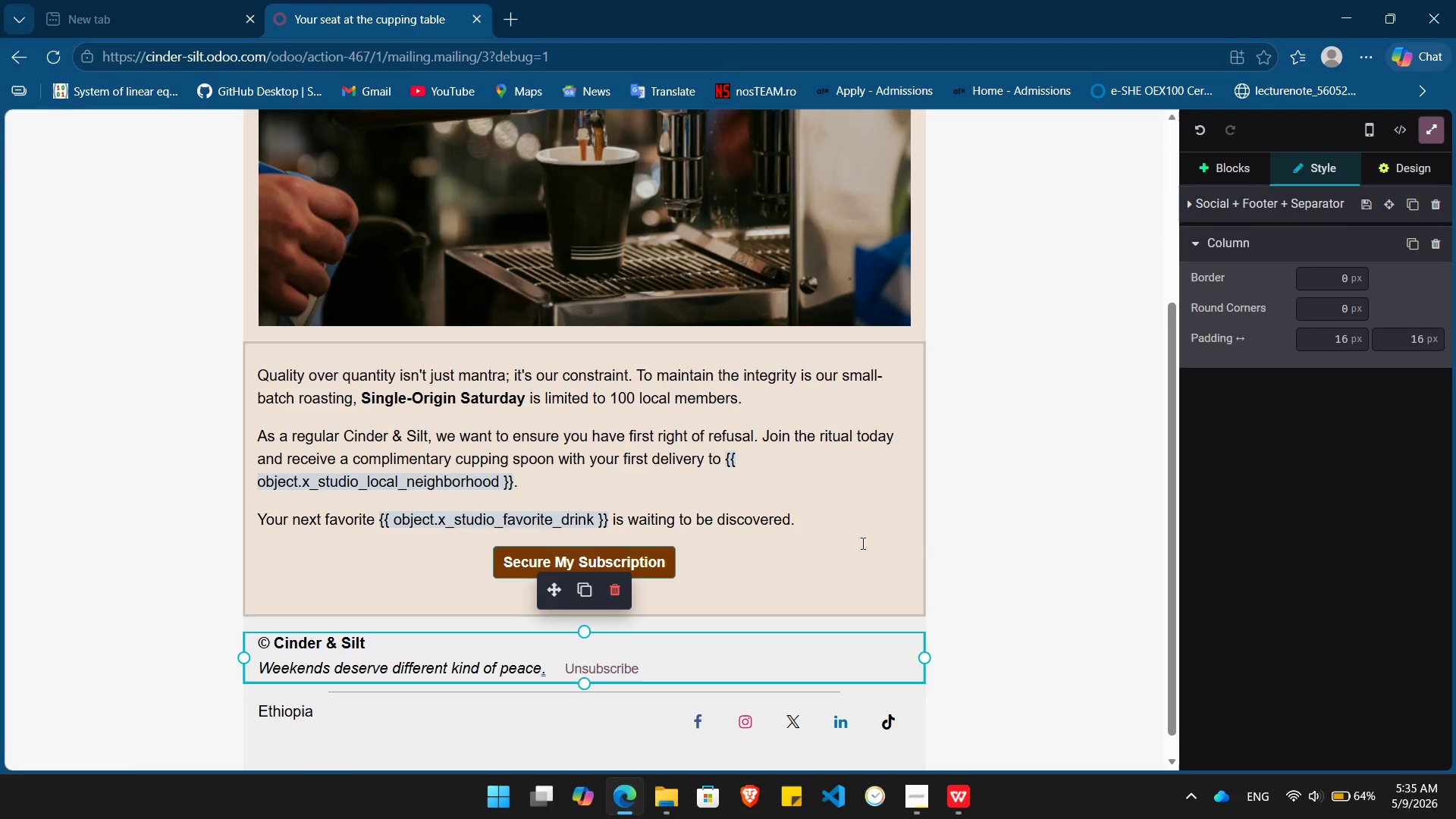 
left_click([972, 551])
 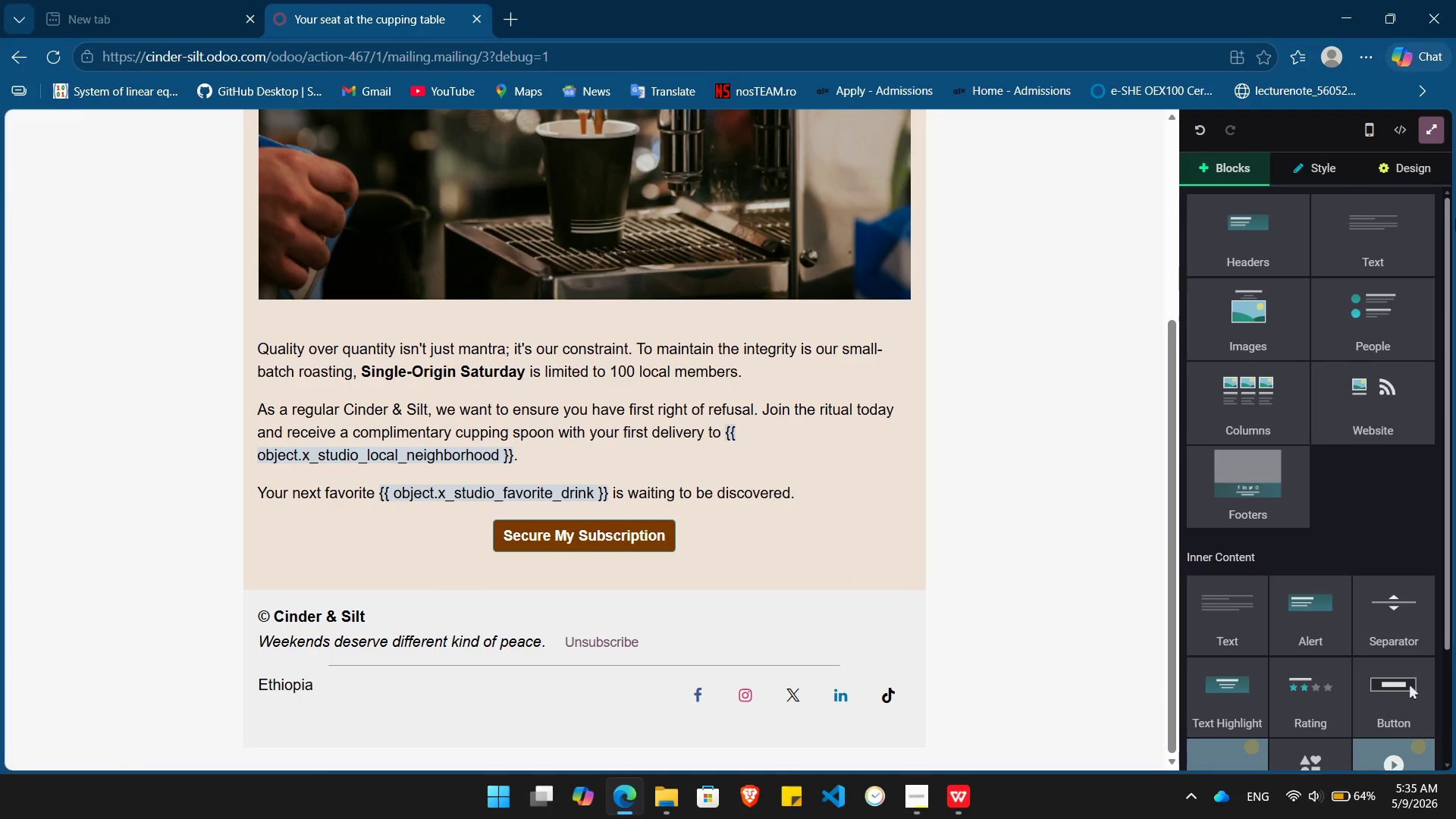 
left_click([1434, 130])
 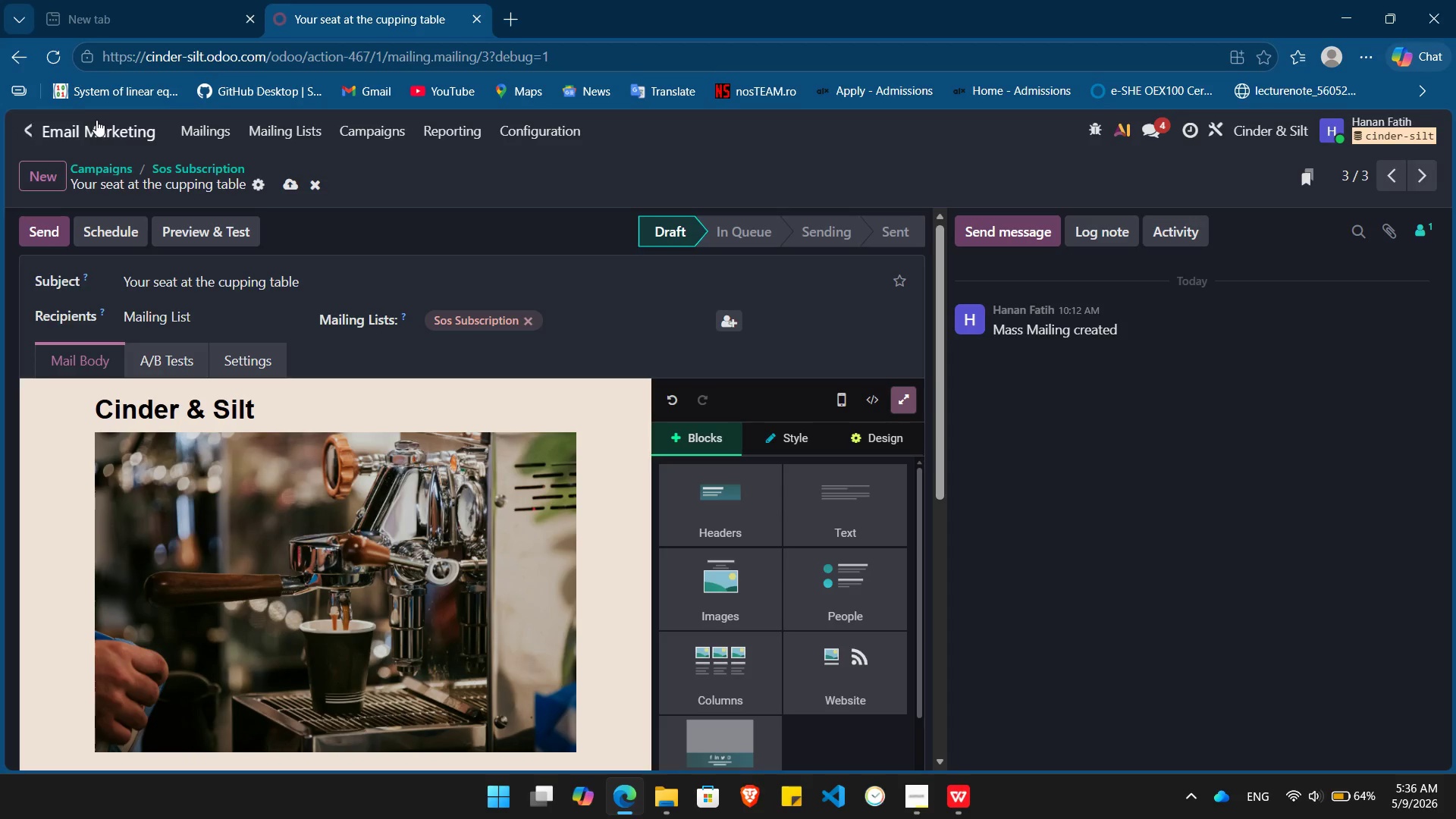 
left_click([96, 120])
 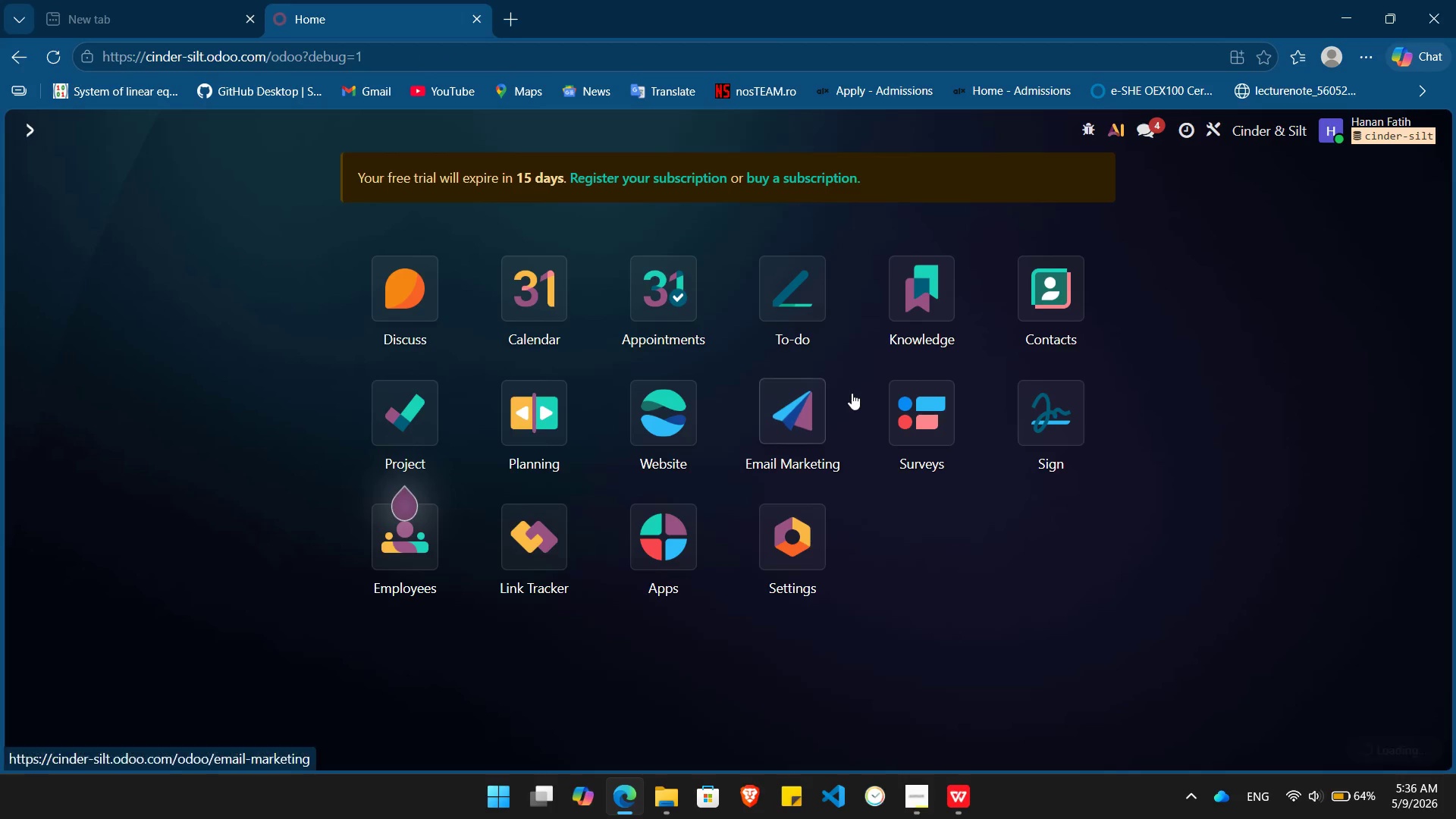 
left_click([682, 437])
 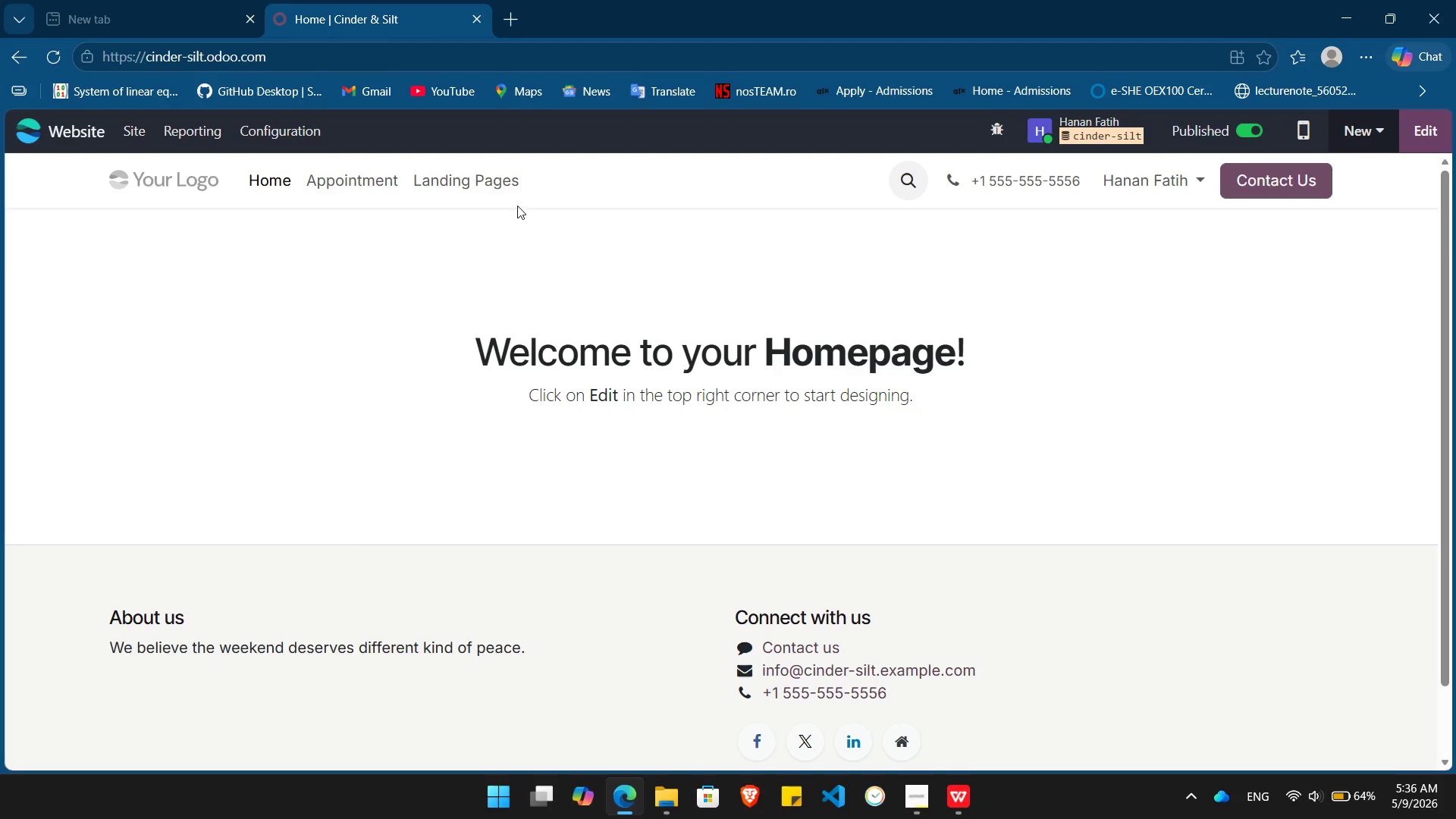 
left_click([482, 178])
 